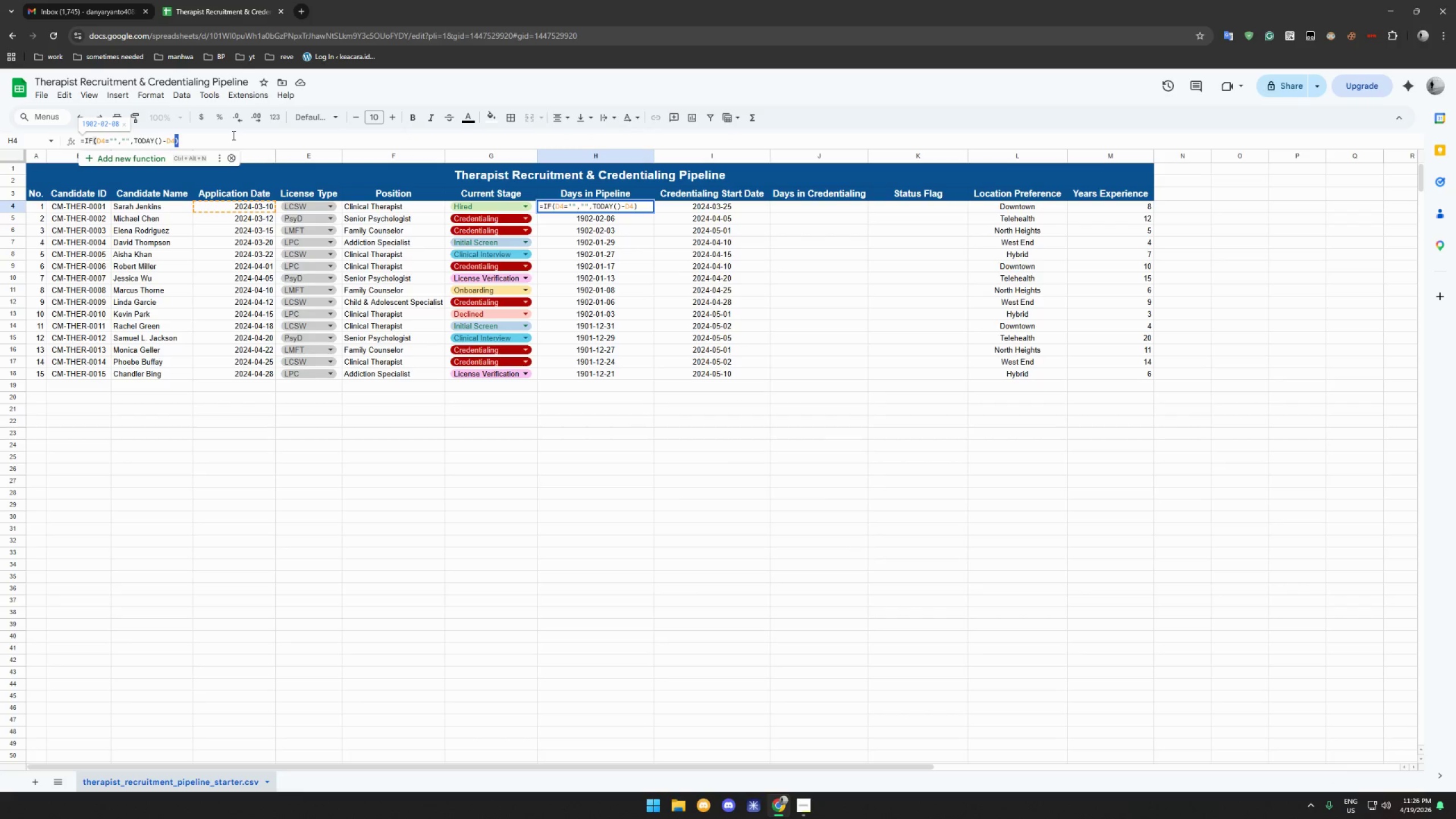 
triple_click([233, 135])
 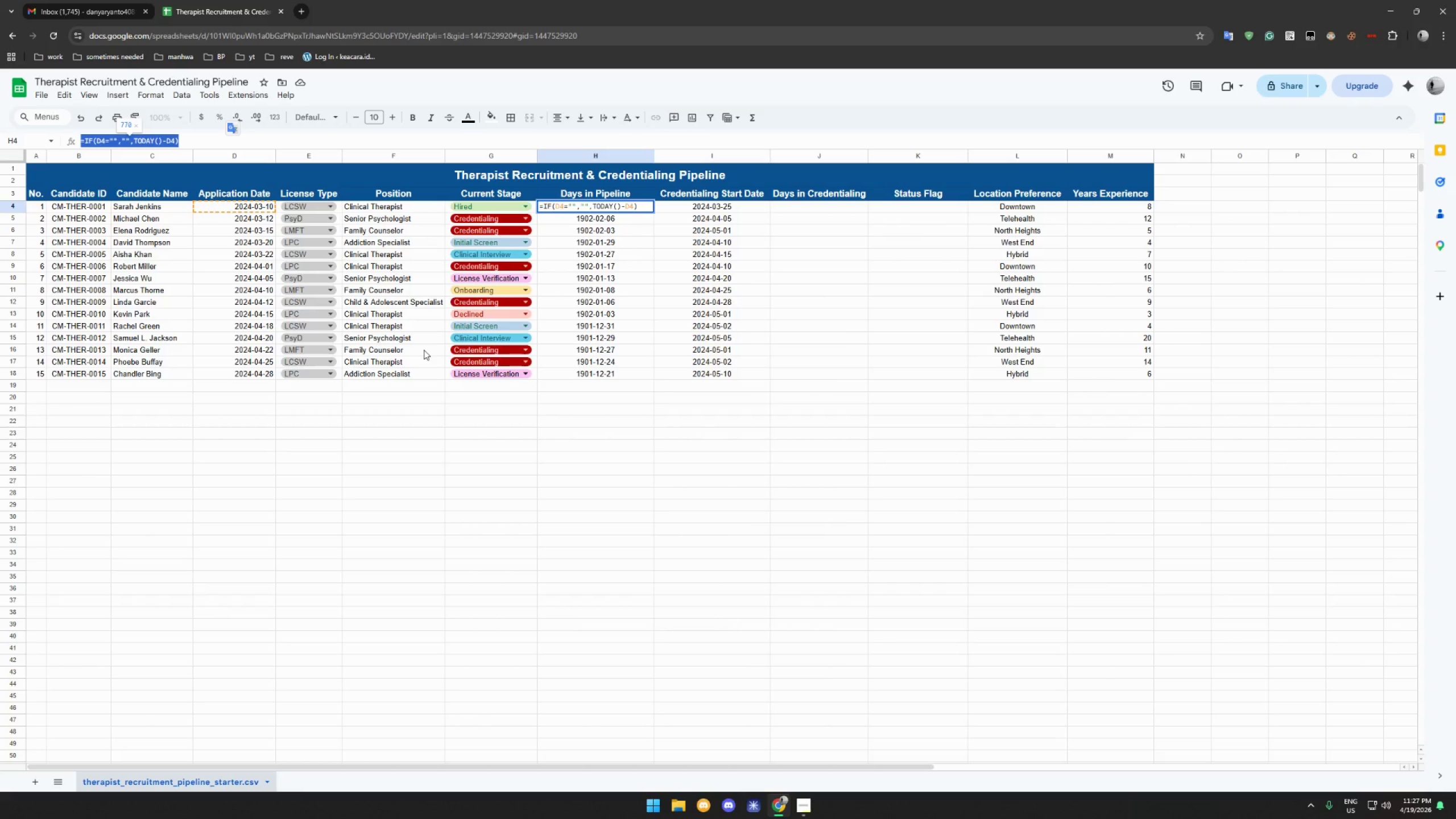 
wait(32.33)
 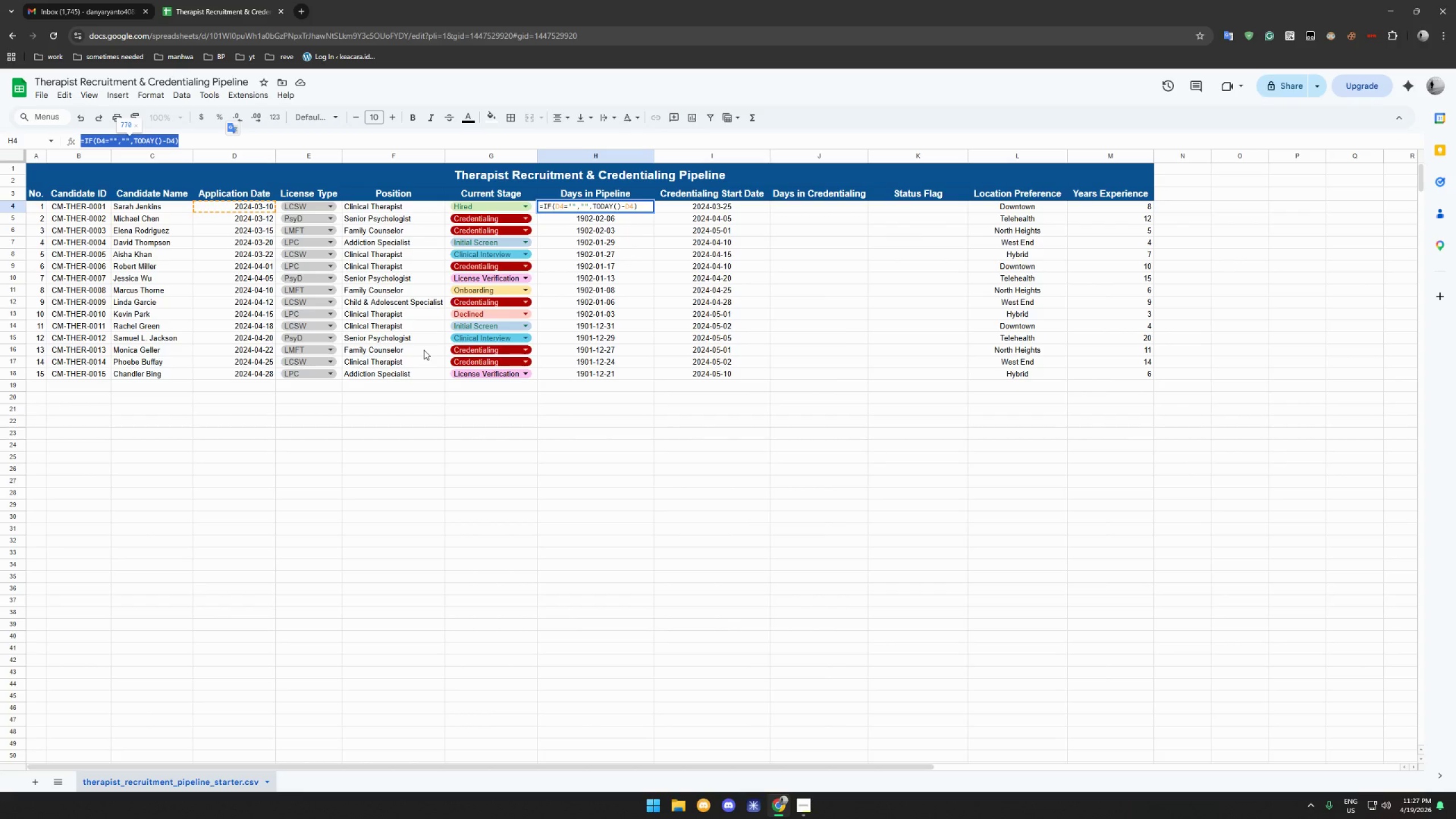 
left_click([602, 292])
 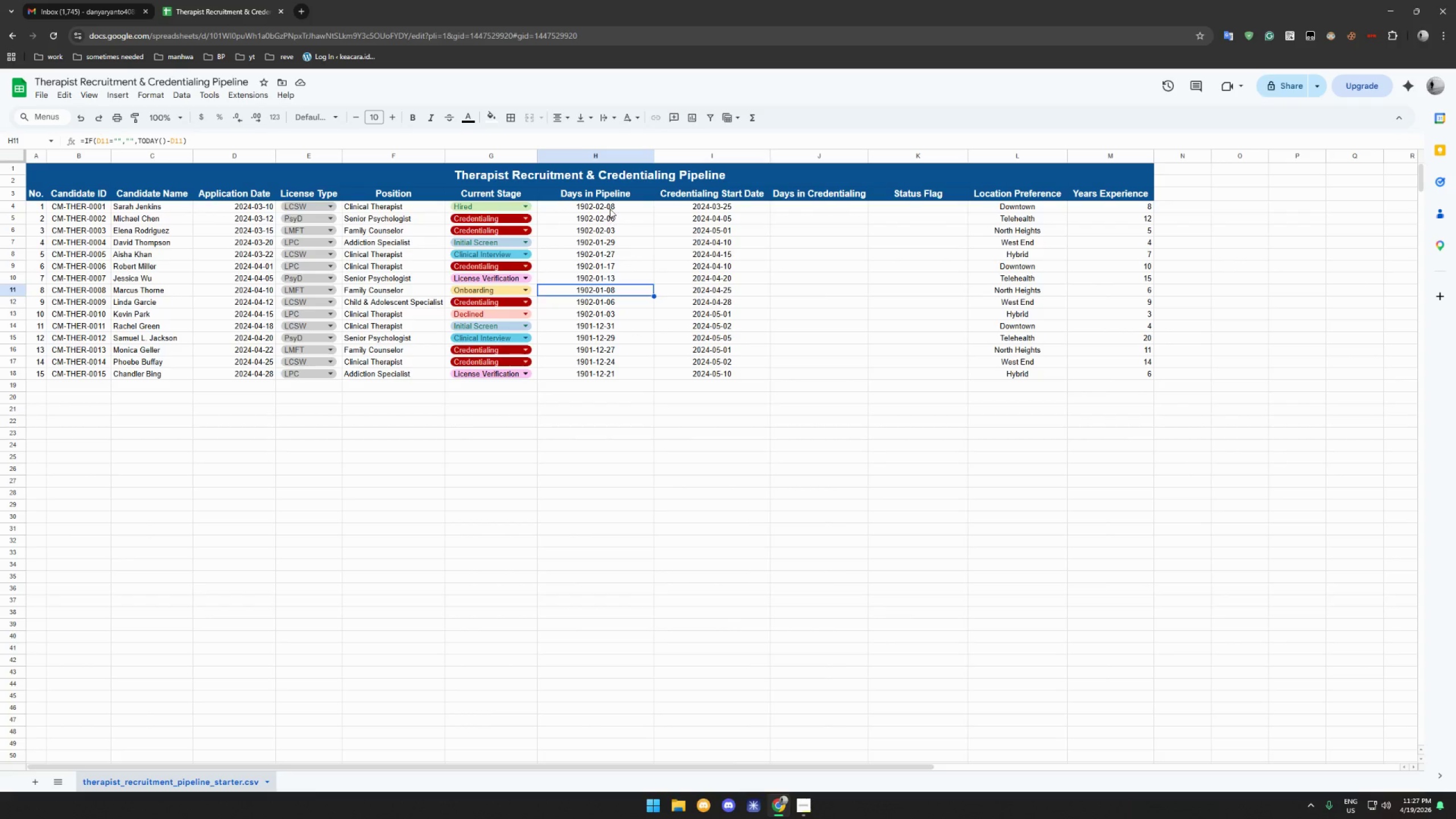 
left_click([610, 207])
 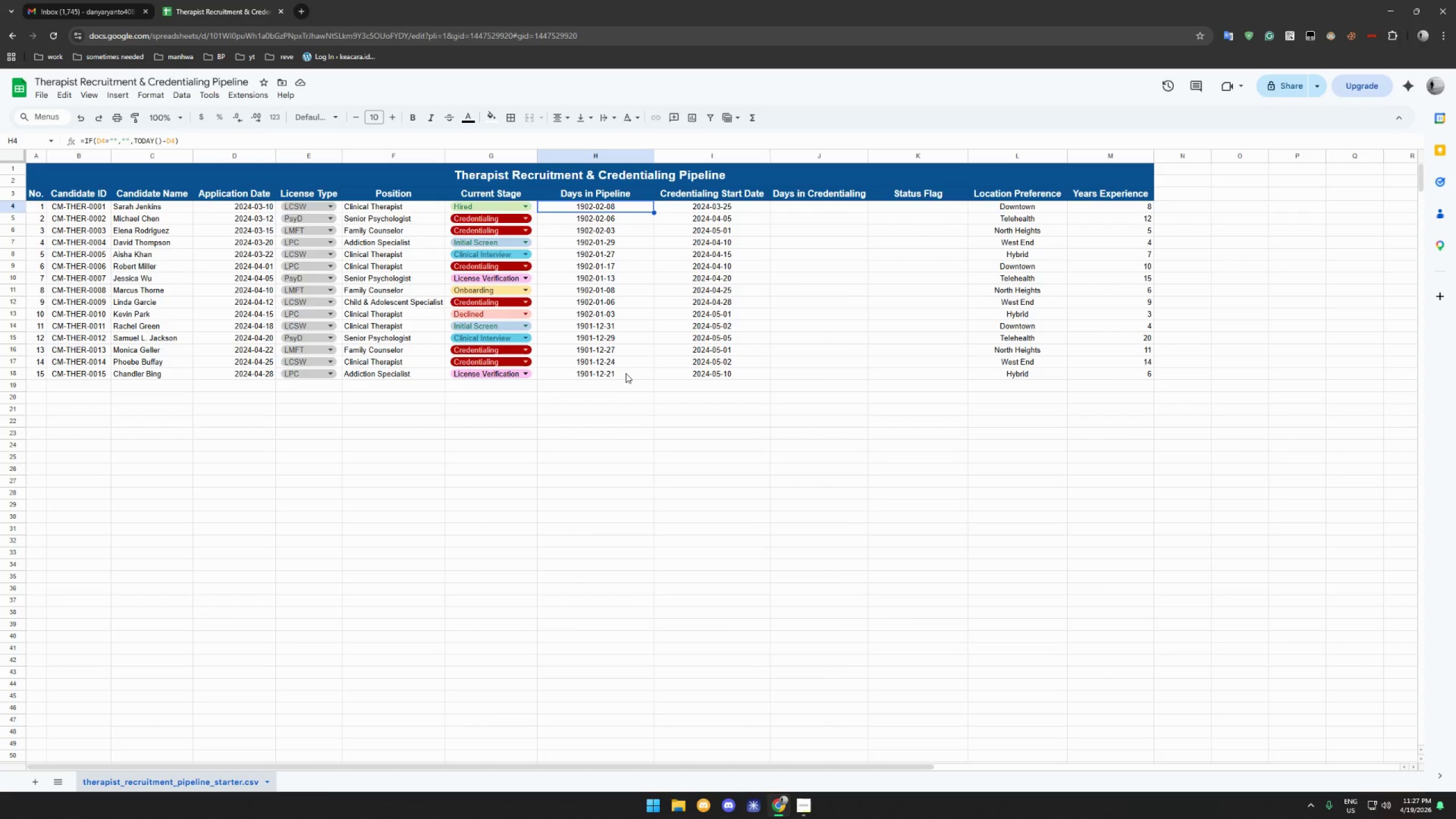 
hold_key(key=ShiftLeft, duration=0.36)
left_click([626, 373])
 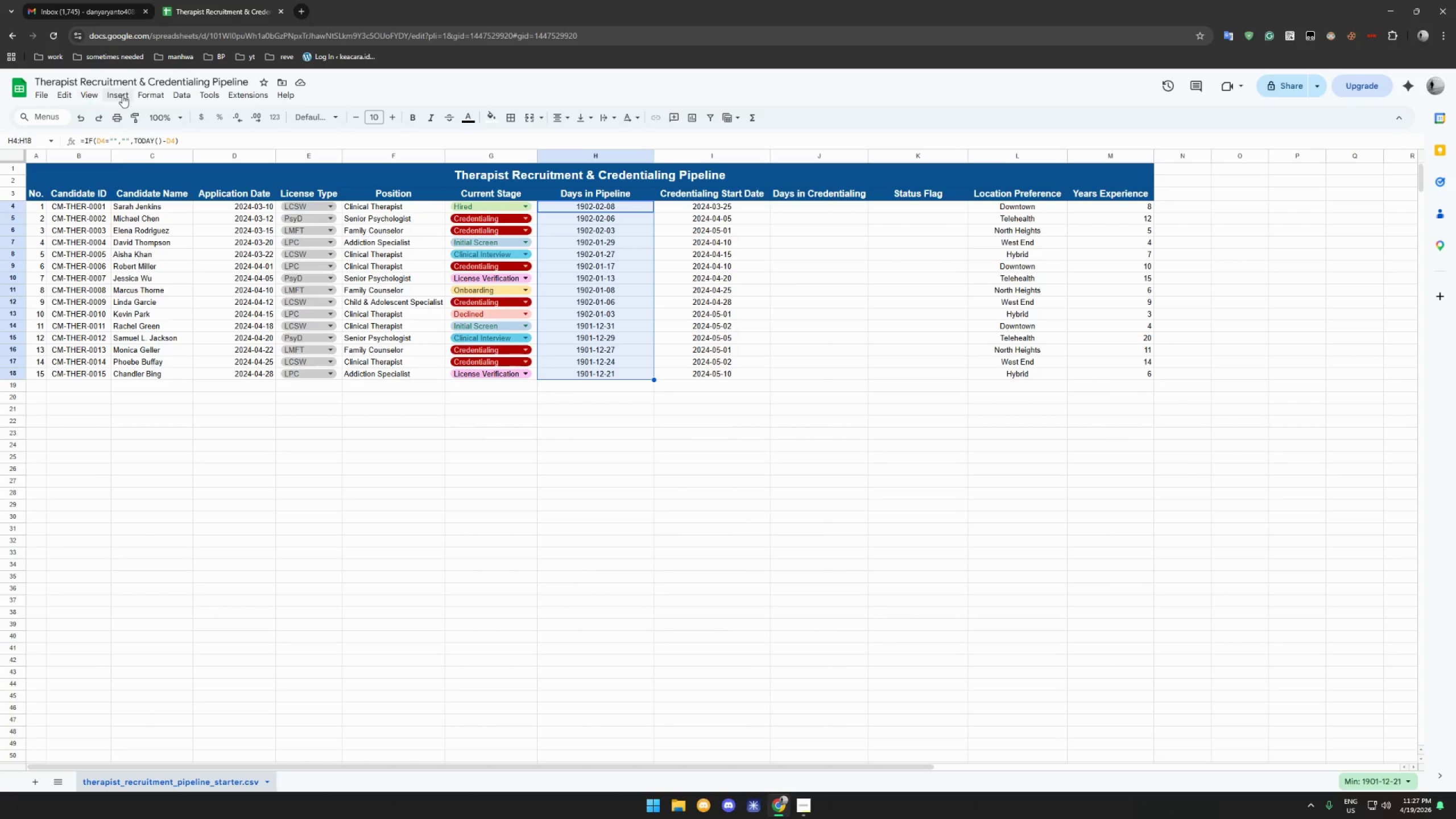 
left_click([147, 95])
 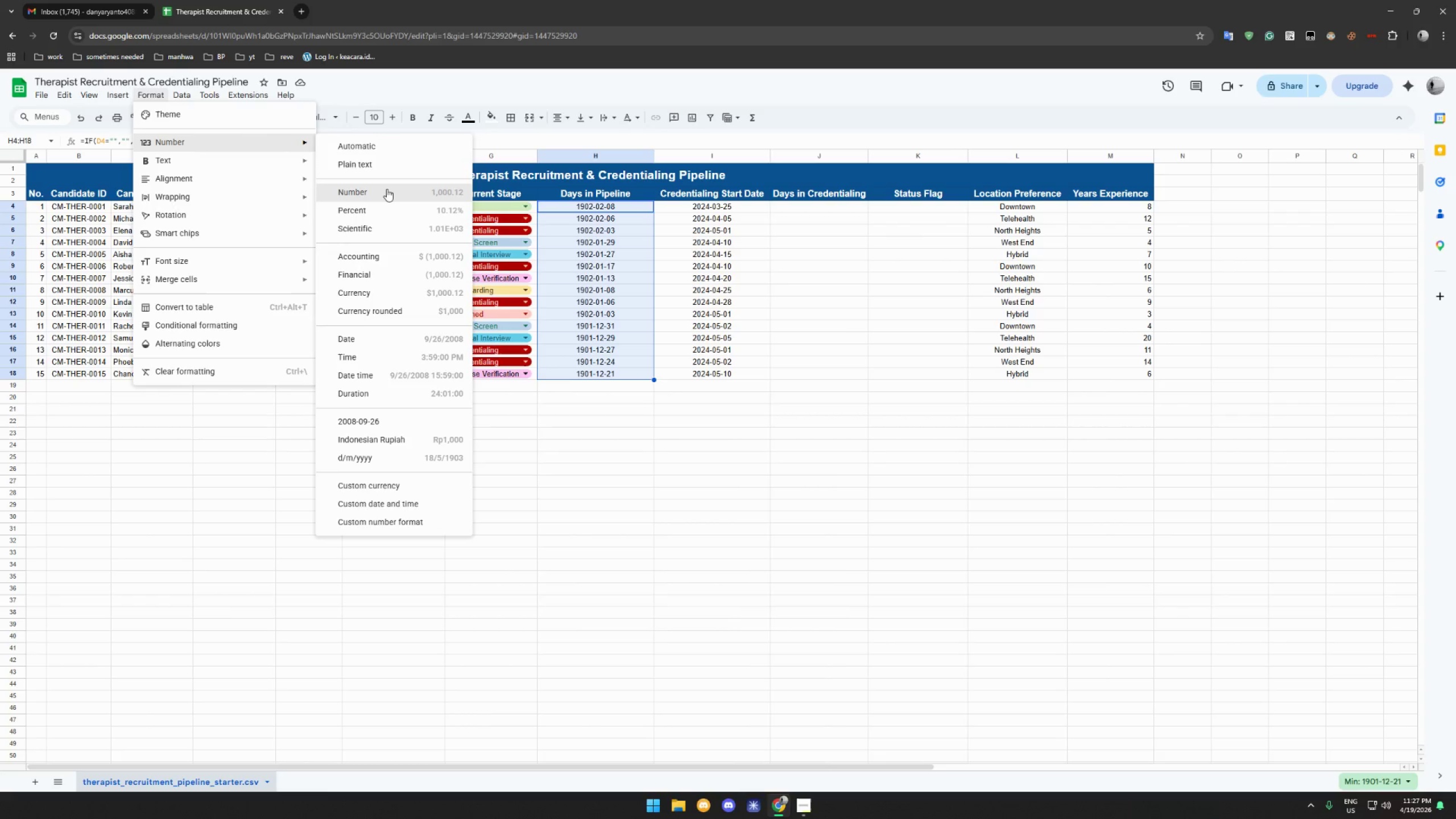 
left_click([387, 189])
 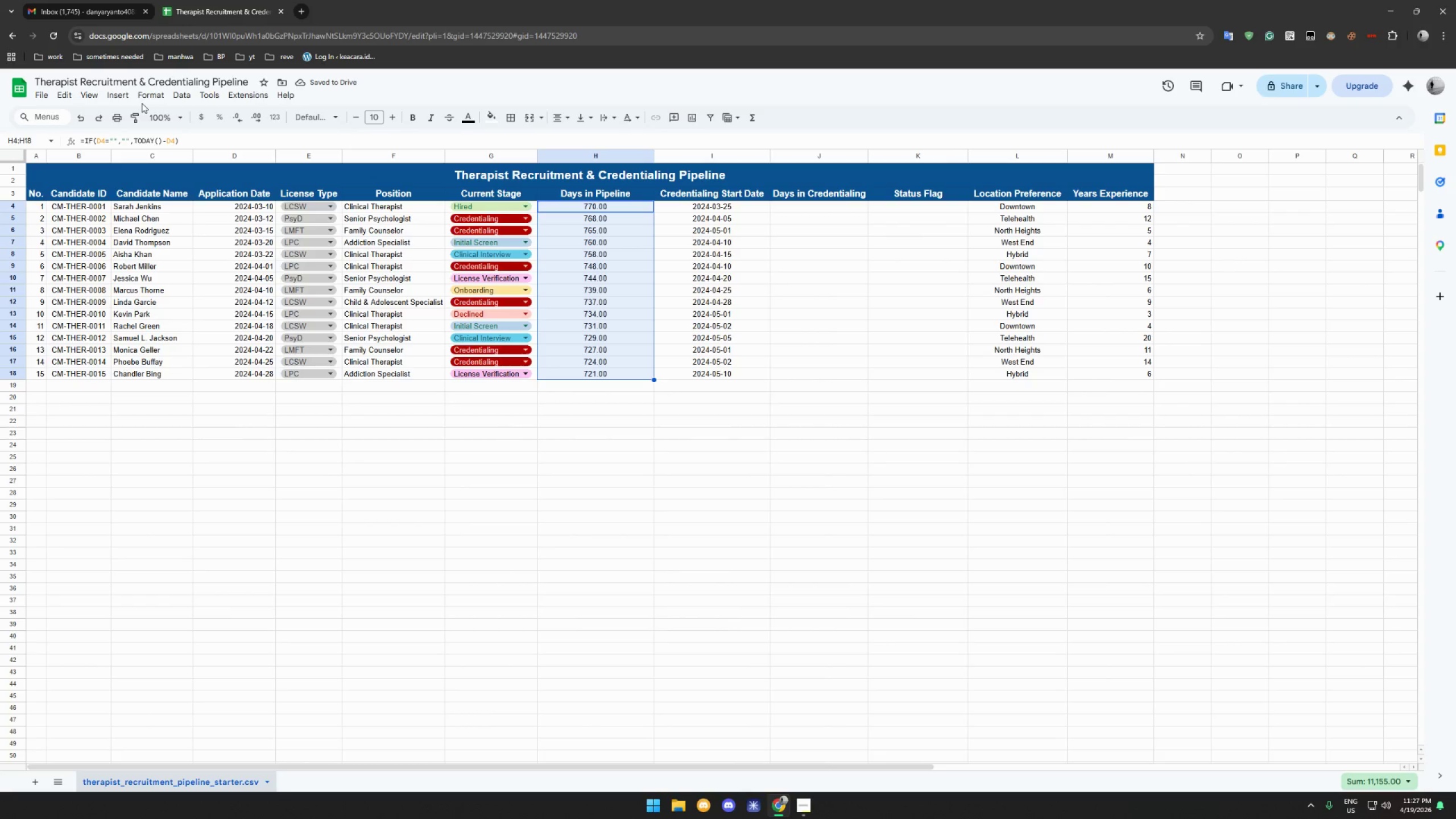 
left_click([147, 96])
 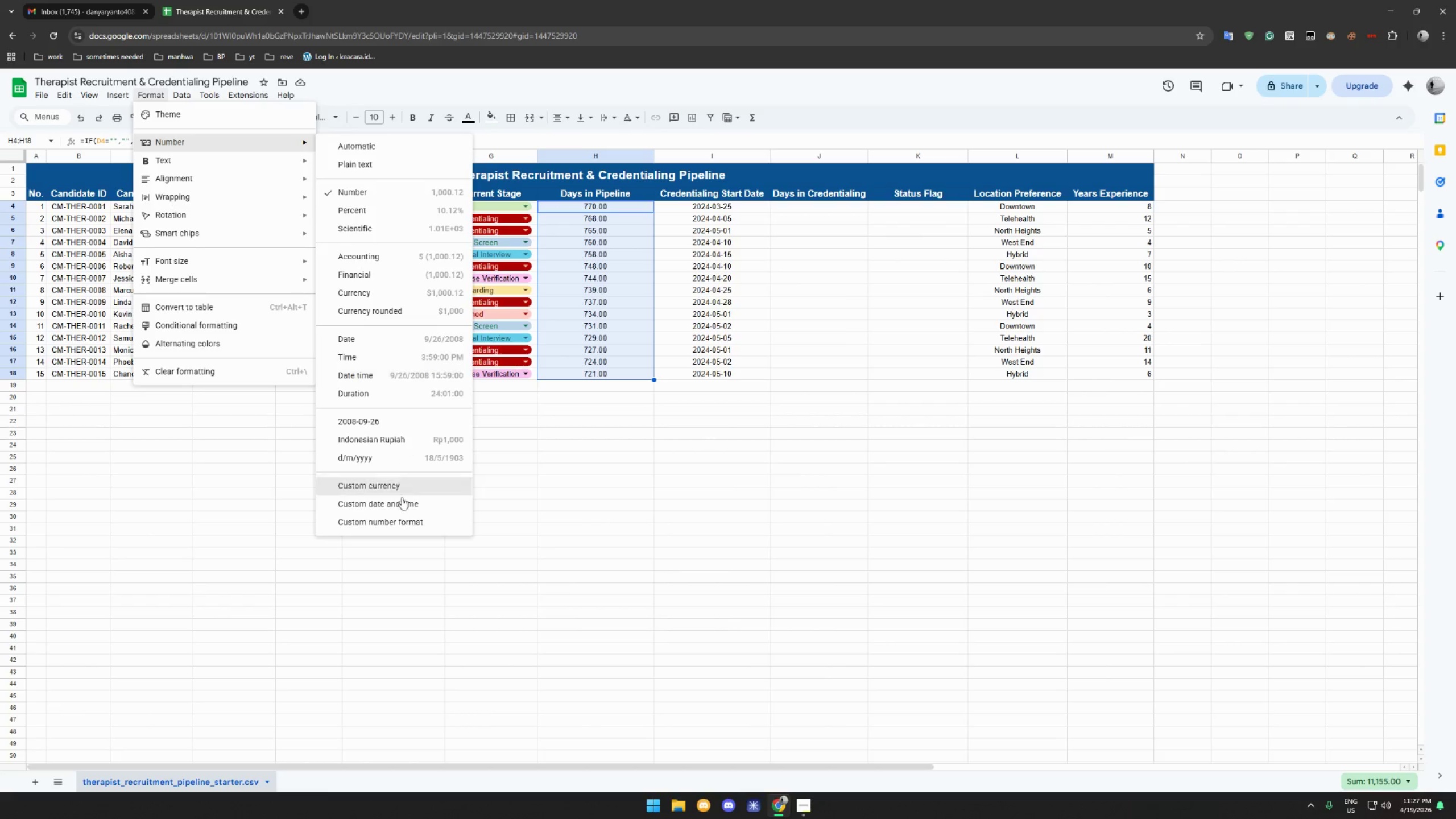 
wait(6.64)
 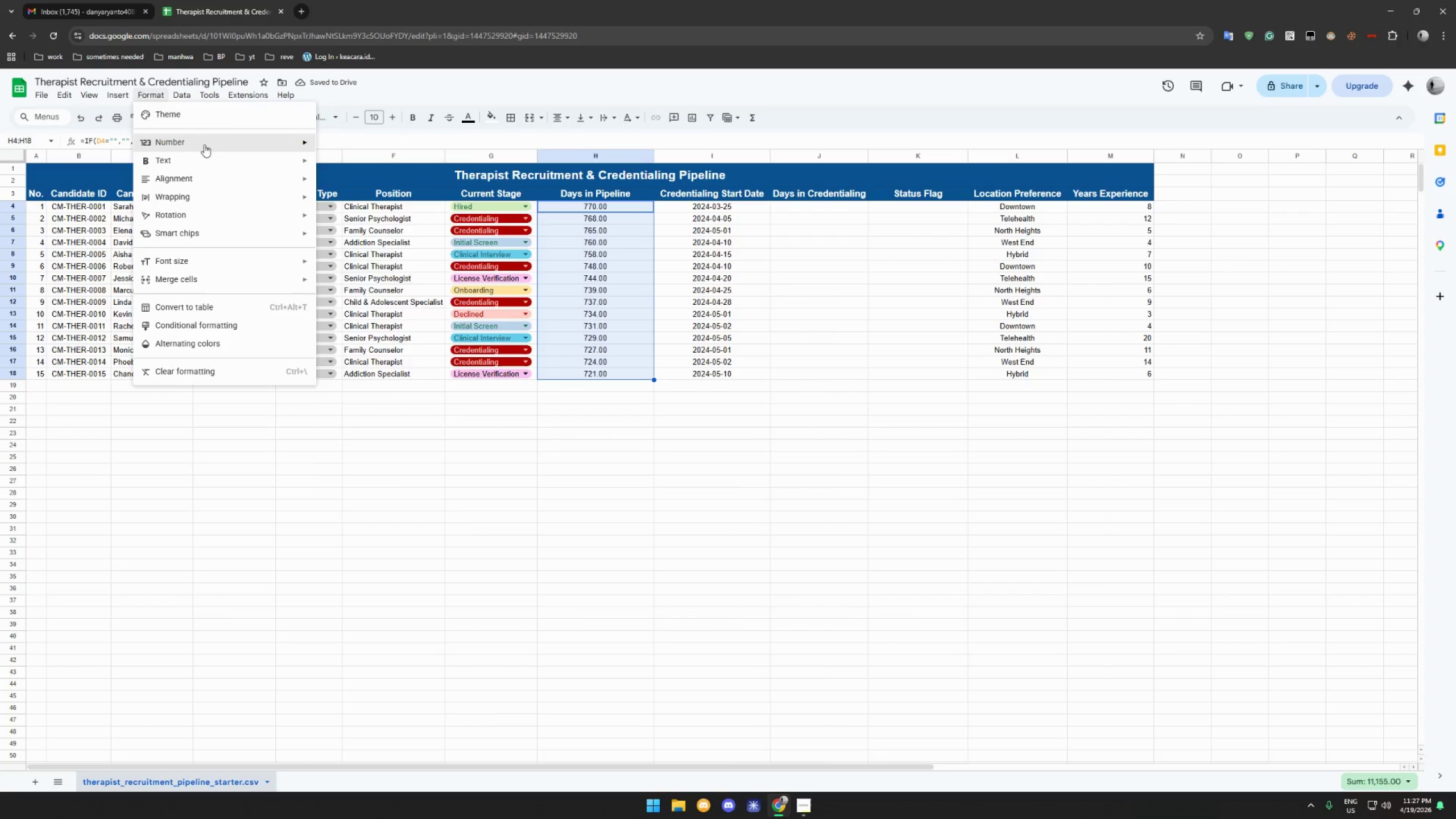 
left_click([417, 520])
 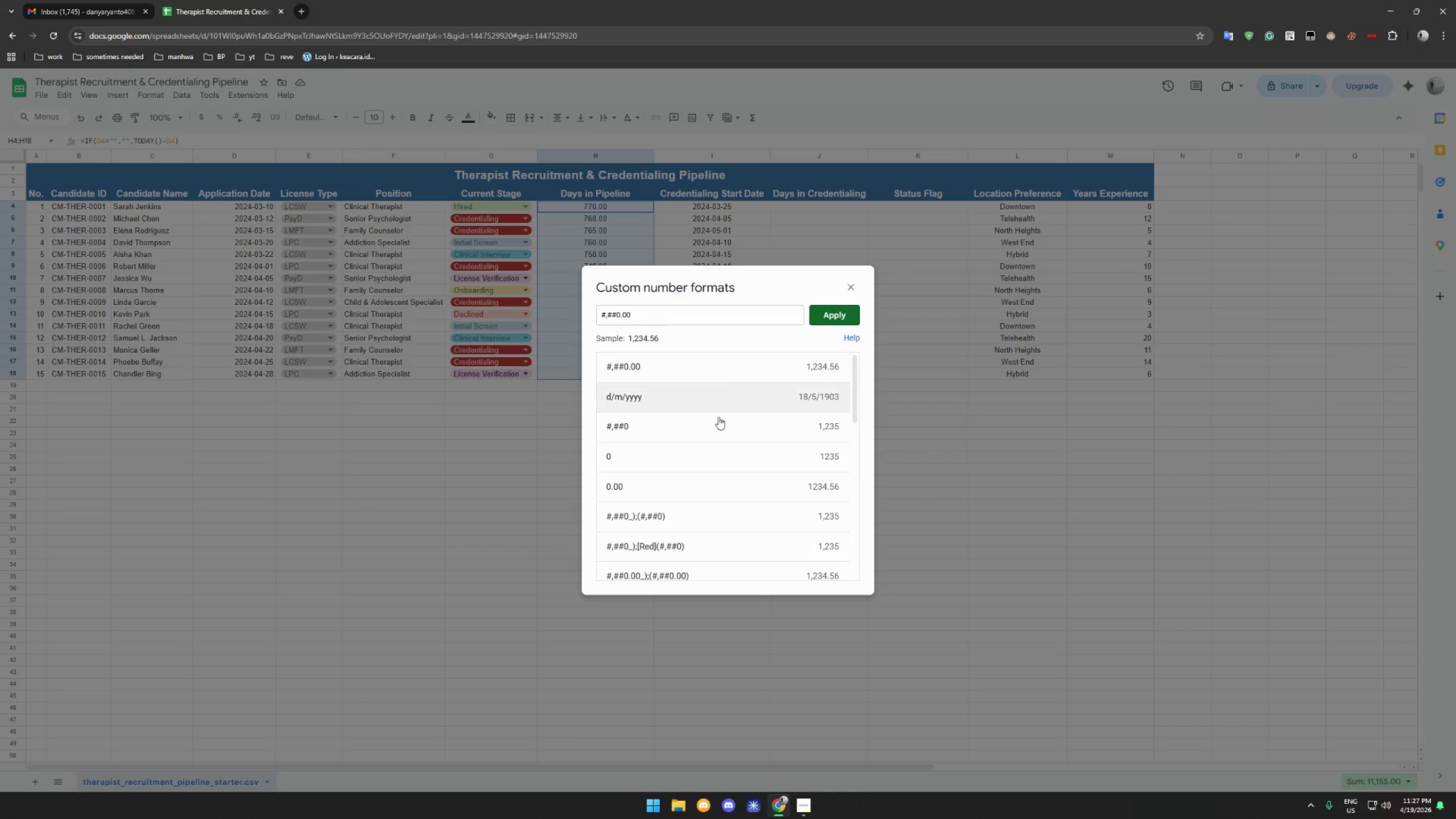 
left_click([710, 448])
 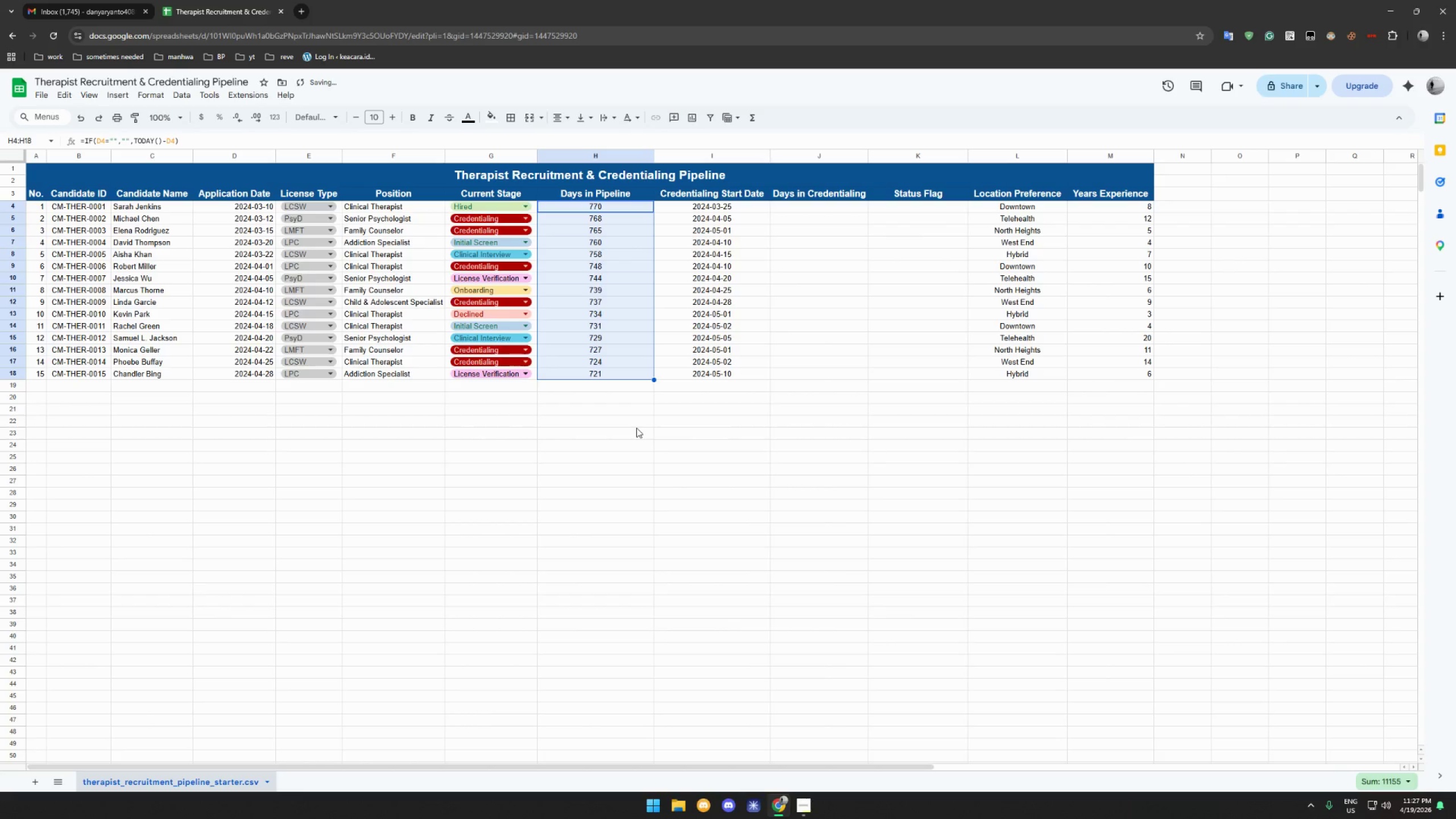 
left_click([631, 419])
 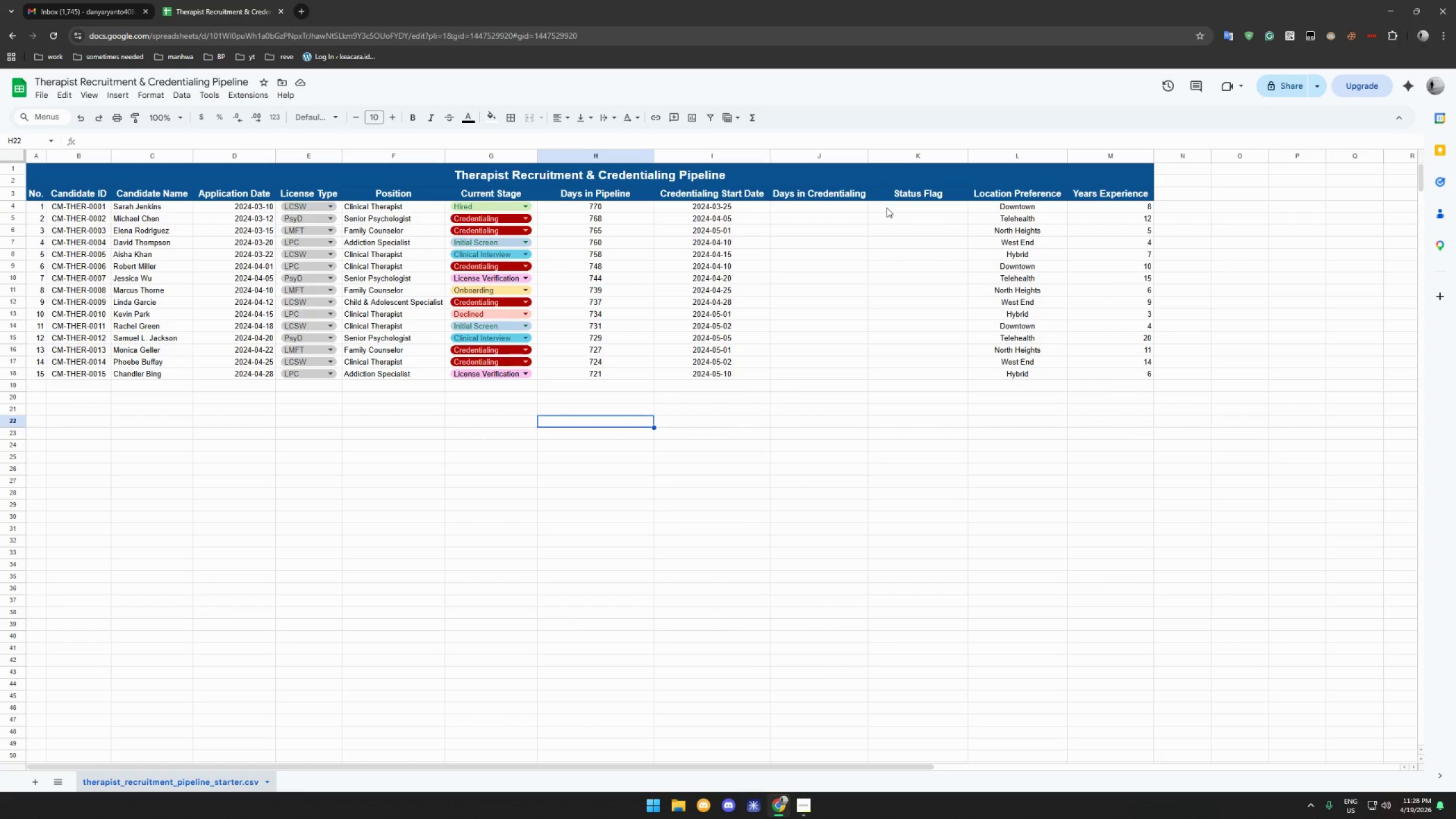 
wait(72.66)
 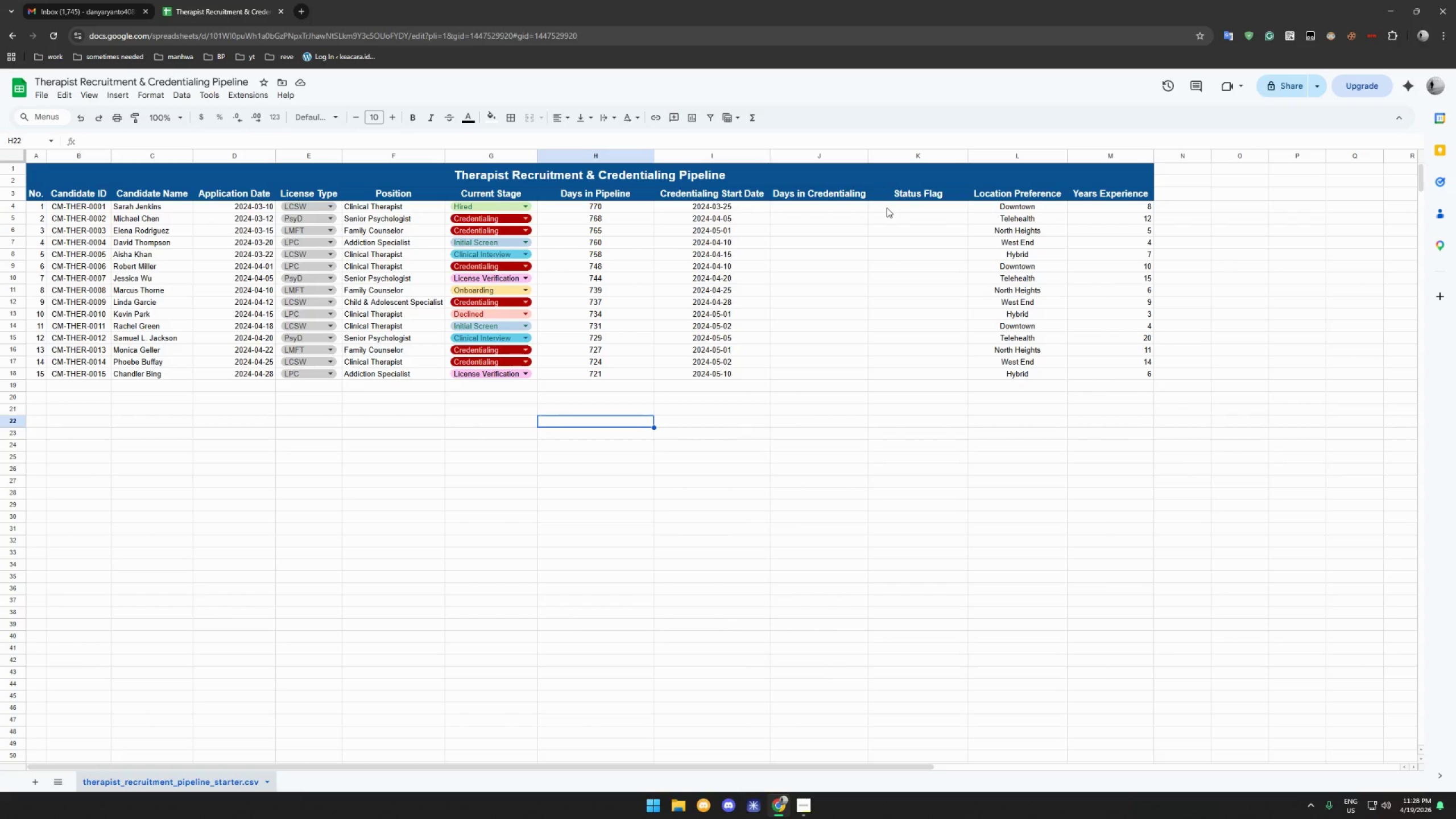 
left_click([906, 229])
 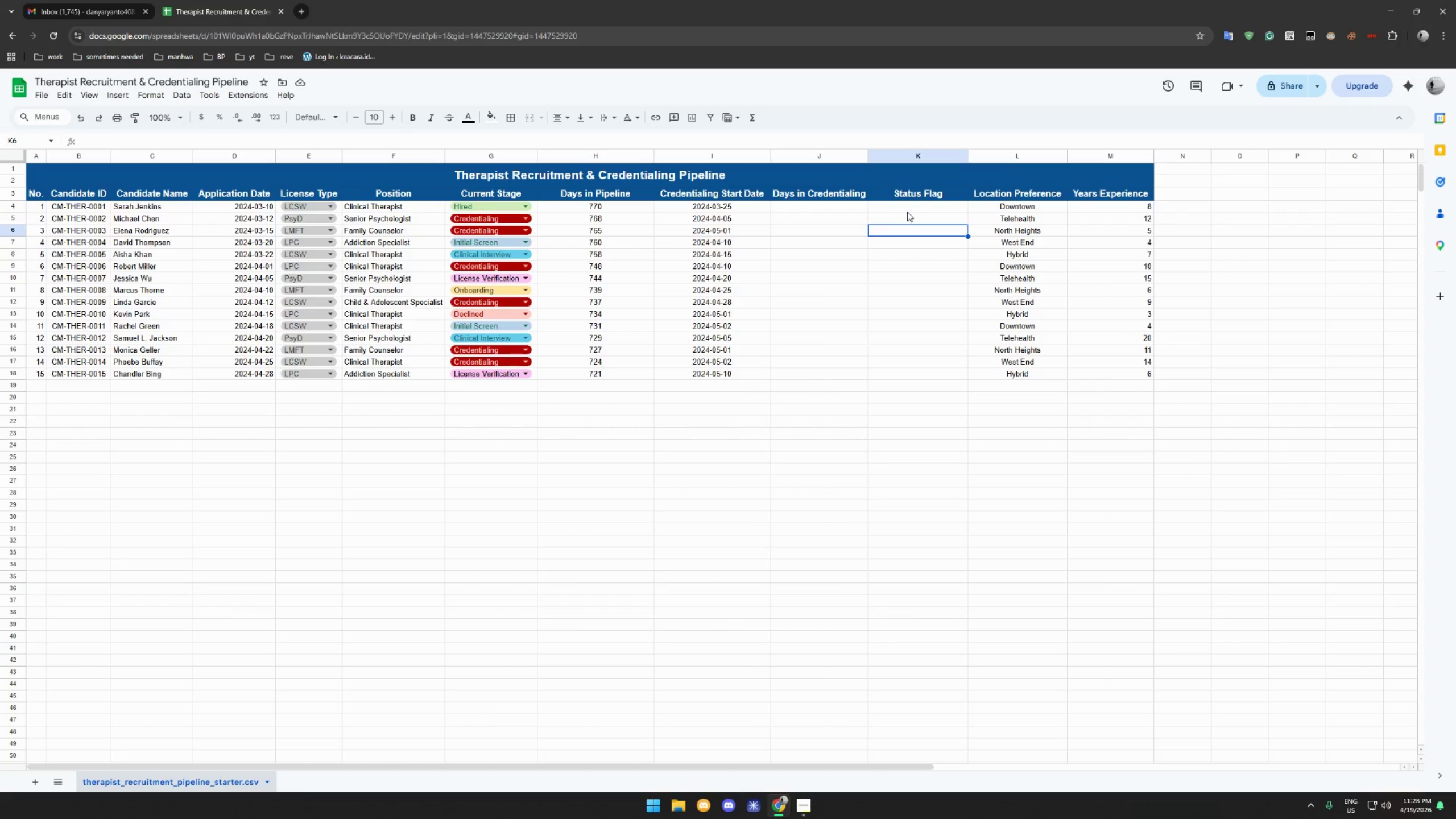 
left_click([908, 211])
 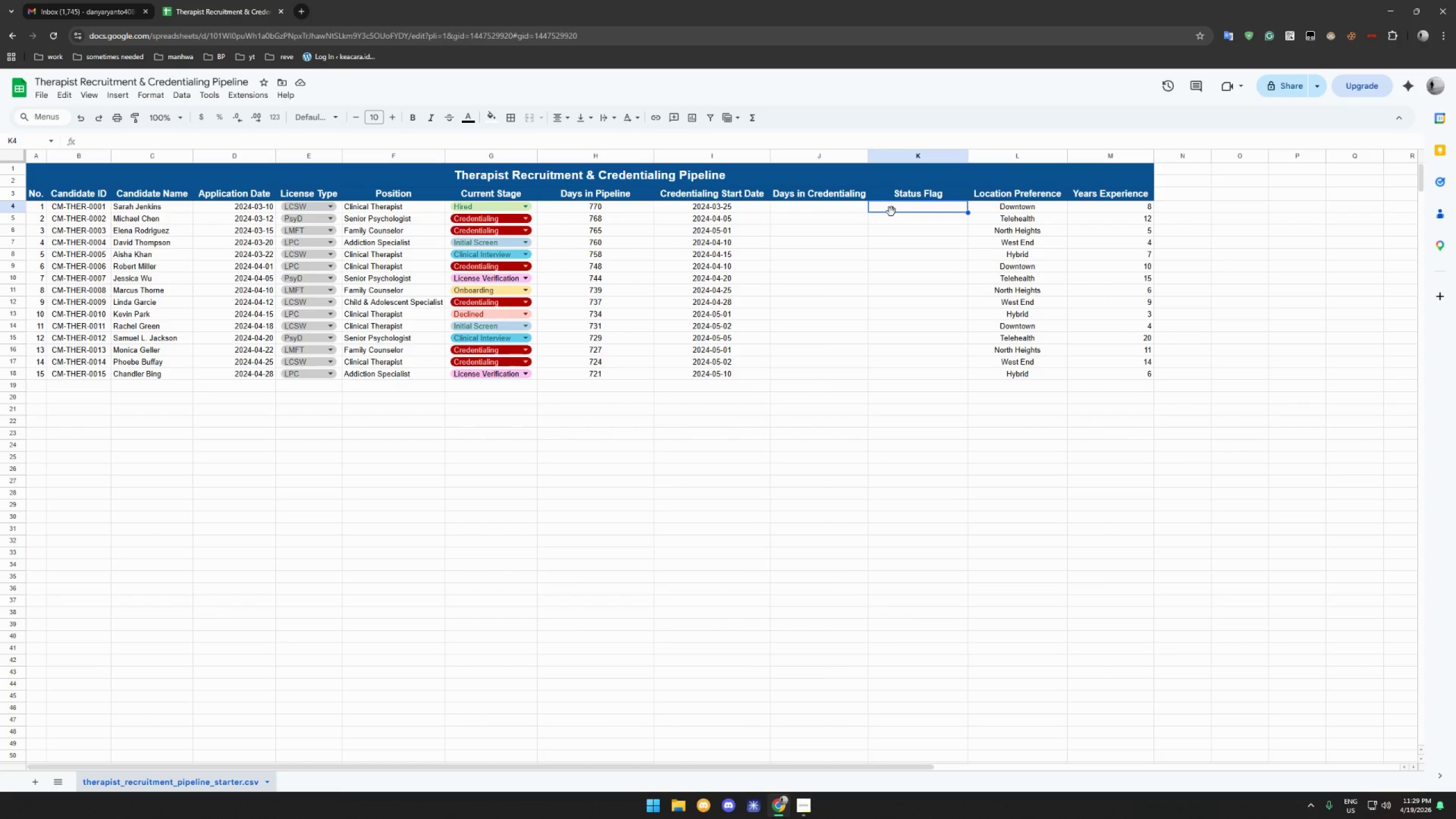 
wait(6.23)
 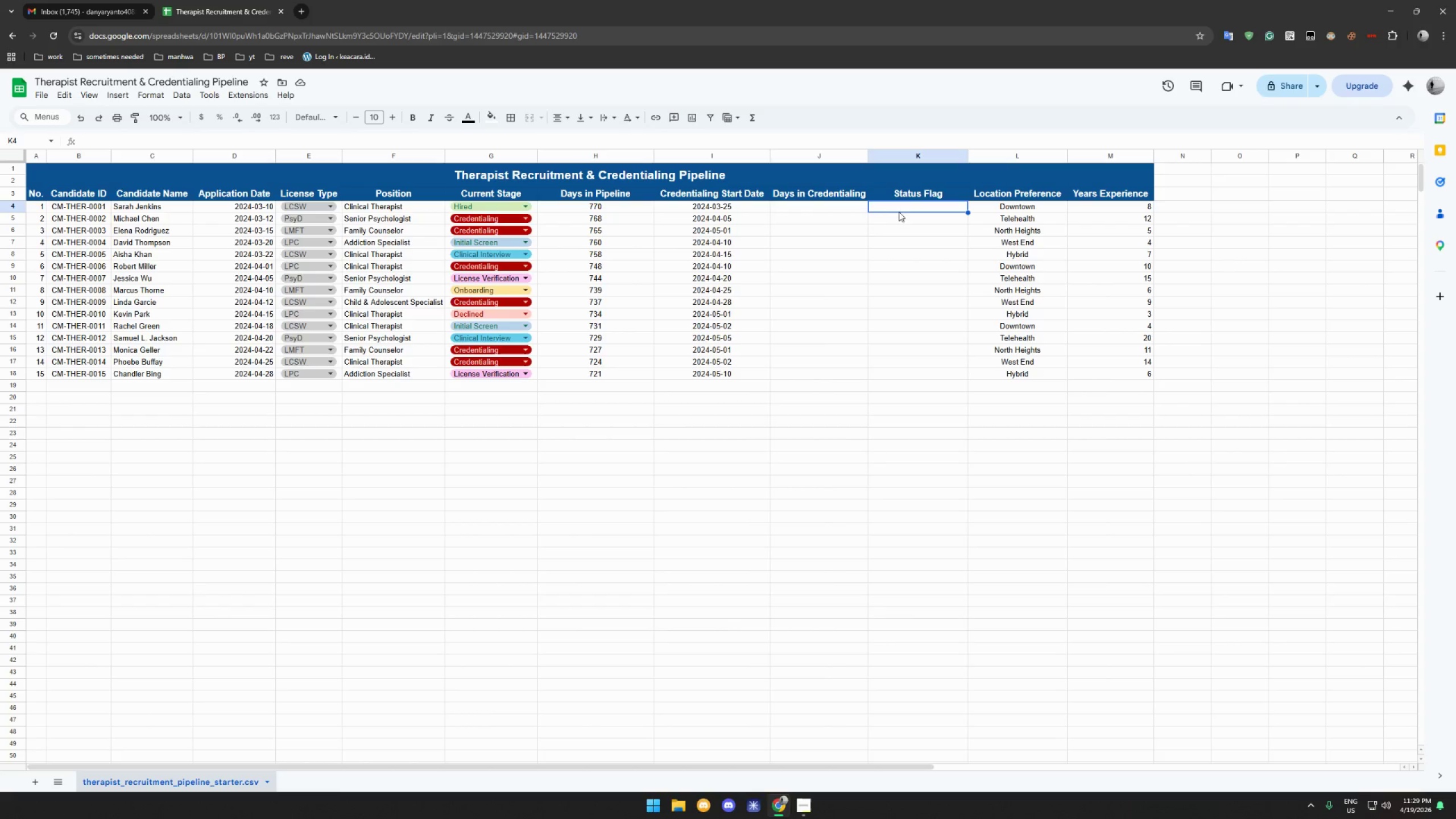 
left_click([573, 140])
 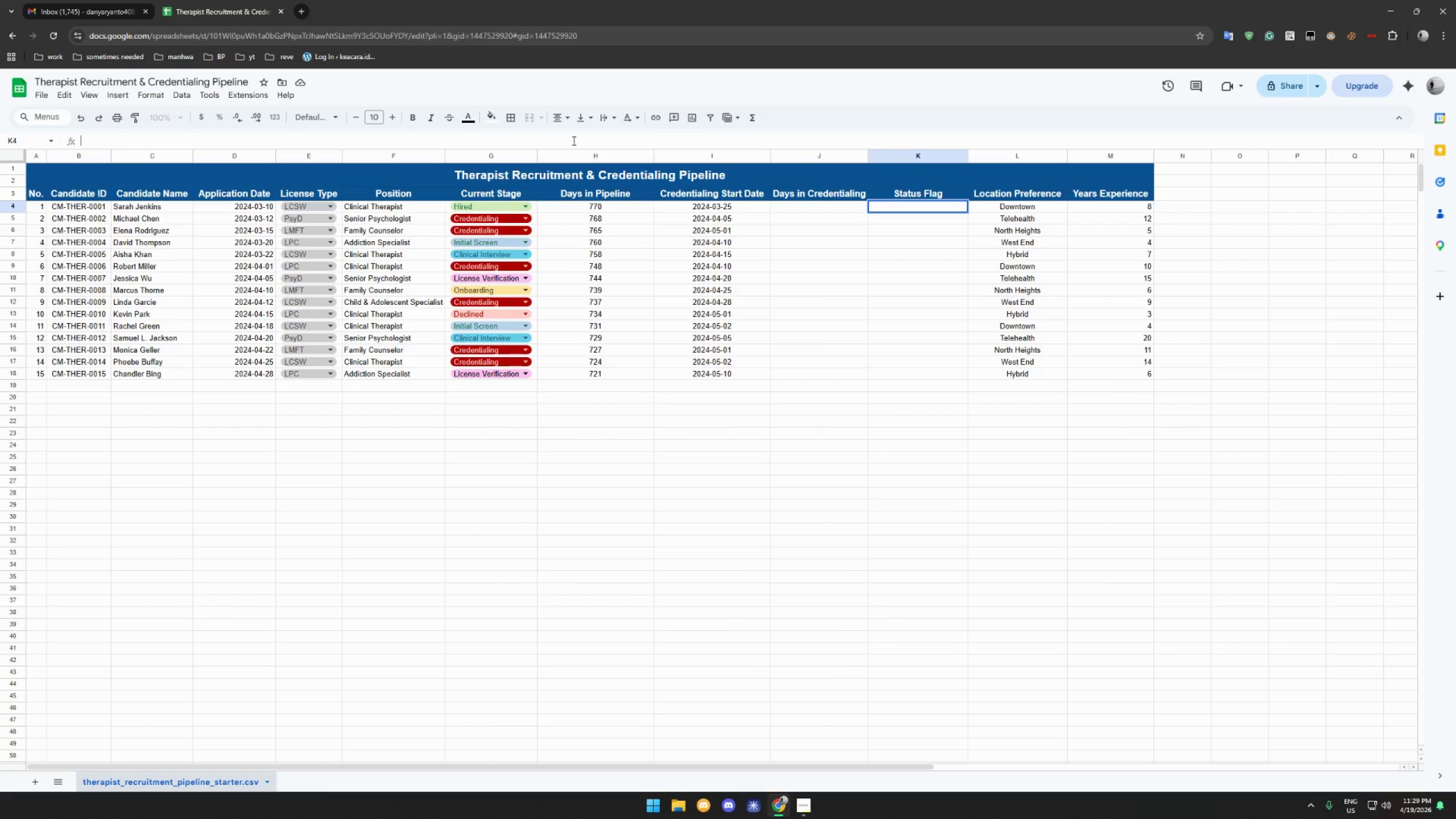 
type(IF(AND()
 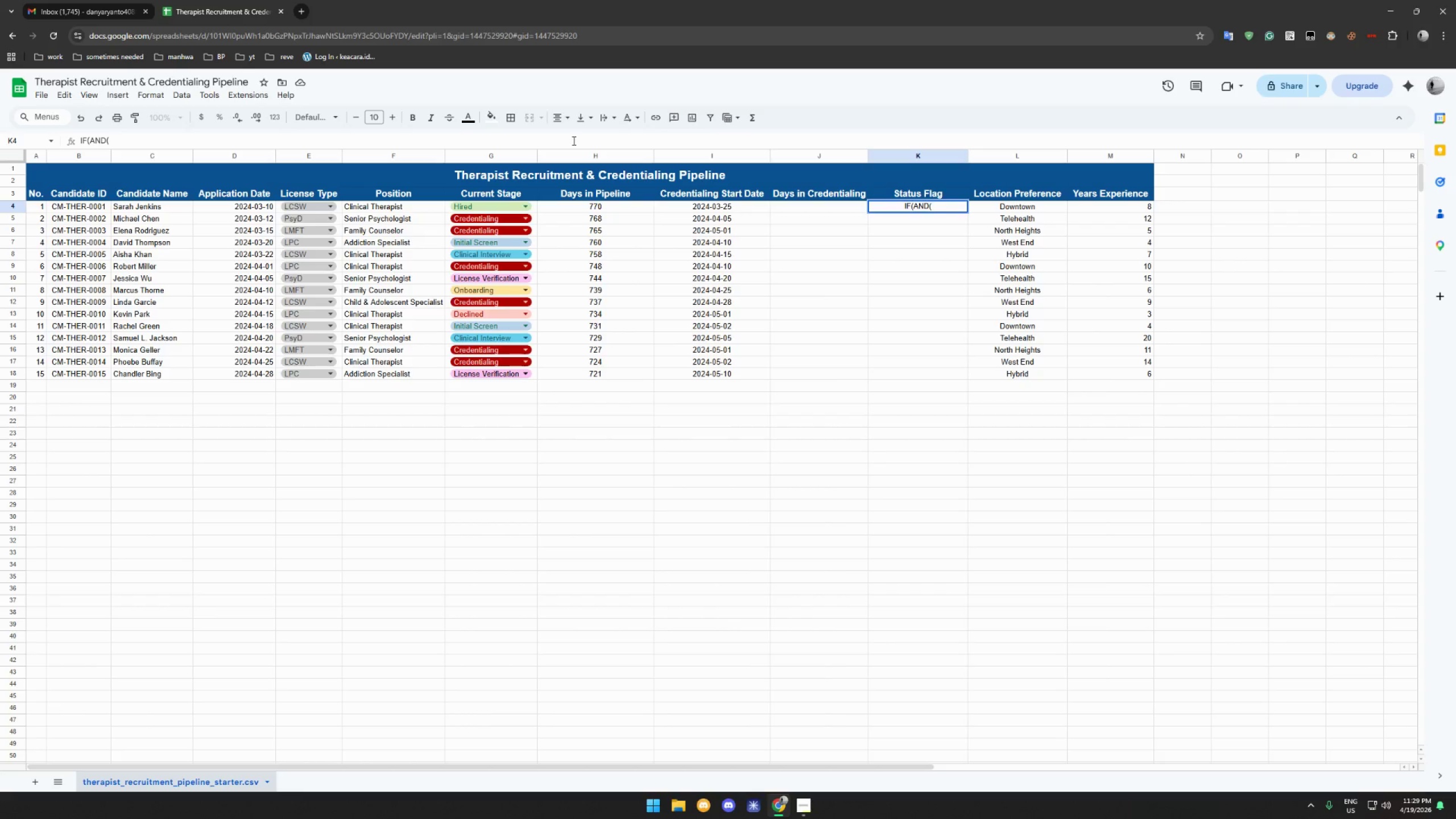 
wait(31.84)
 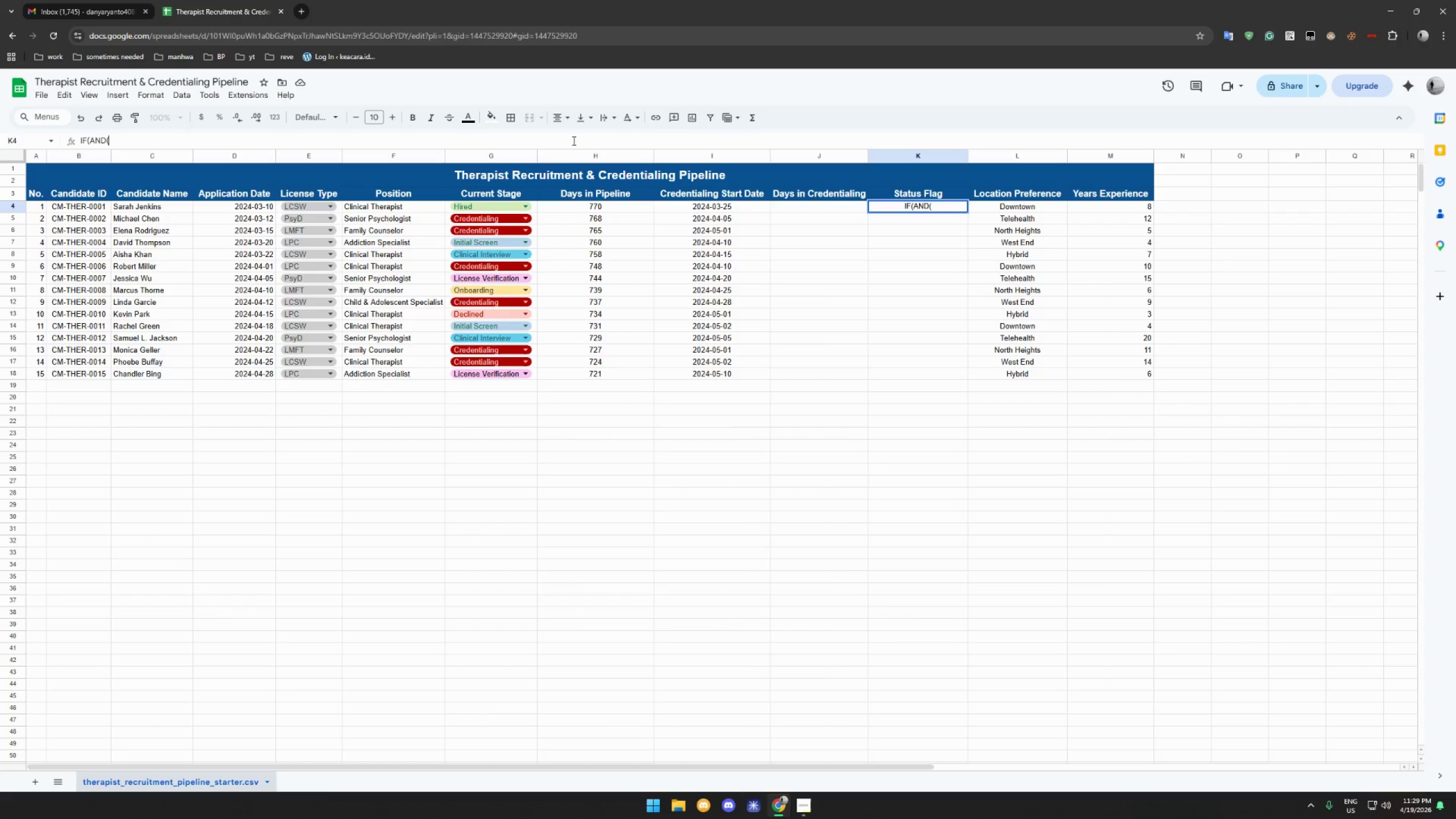 
key(Control+A)
 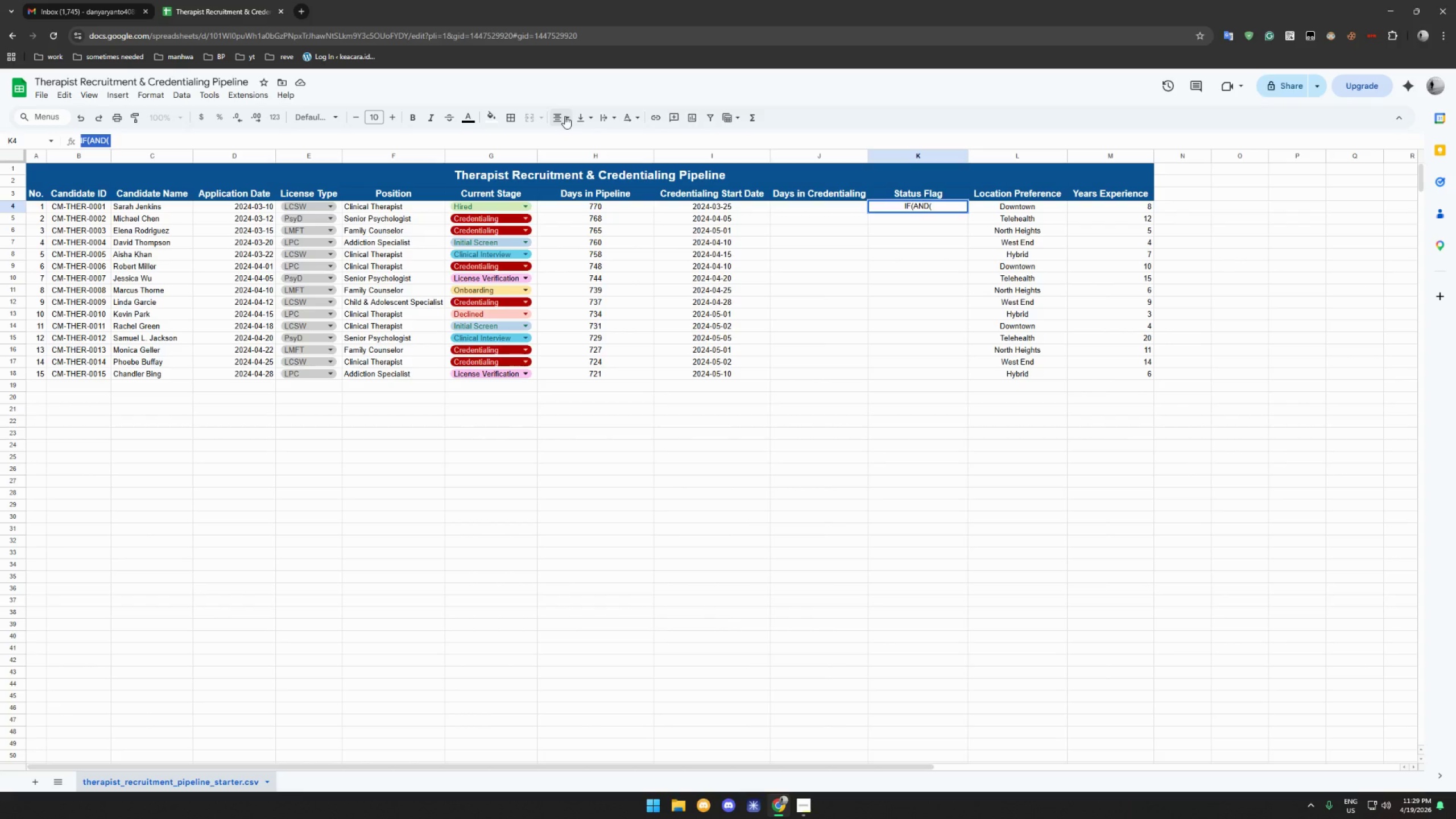 
type(=IF(AND(G4)
 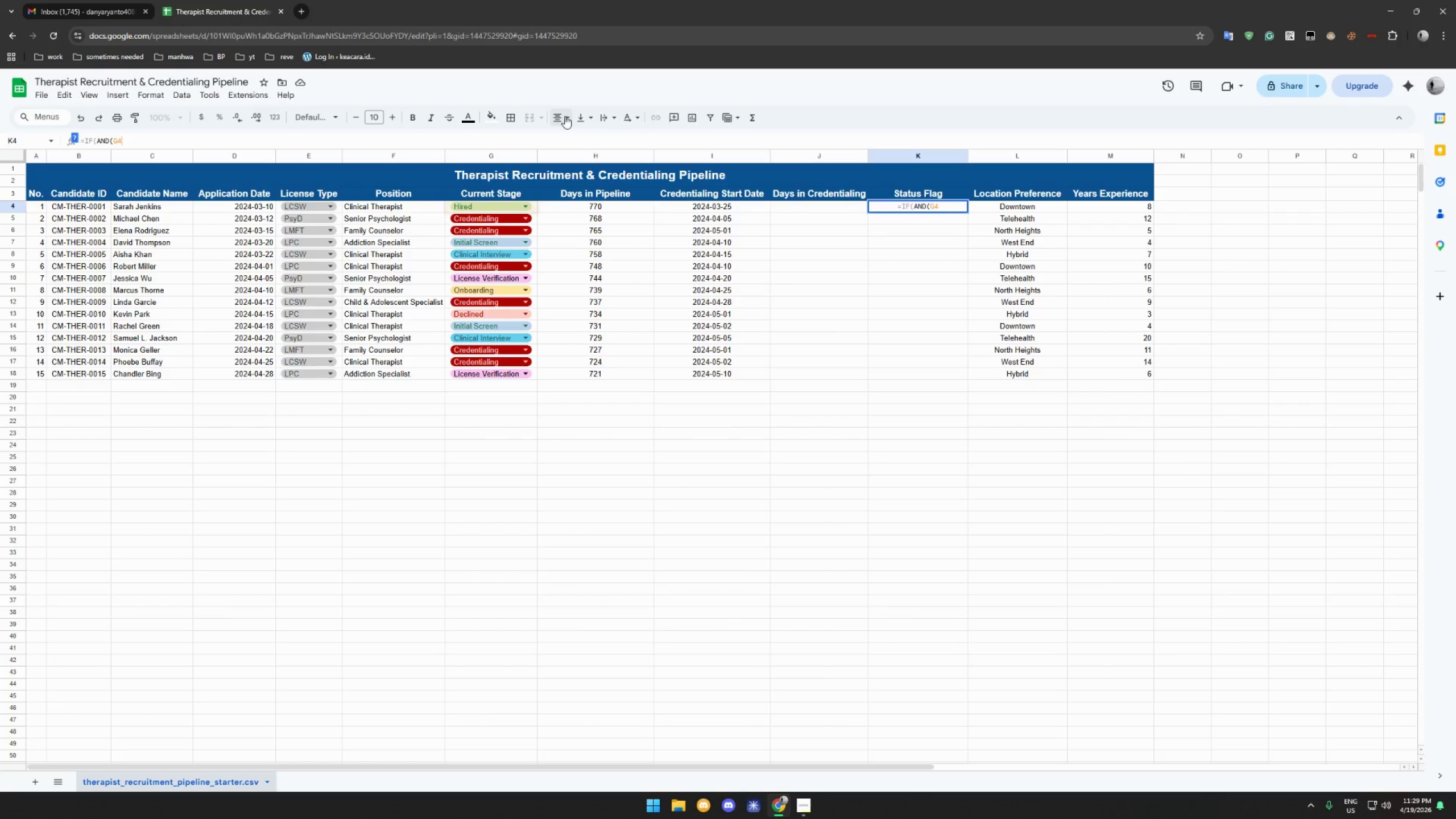 
wait(133.61)
 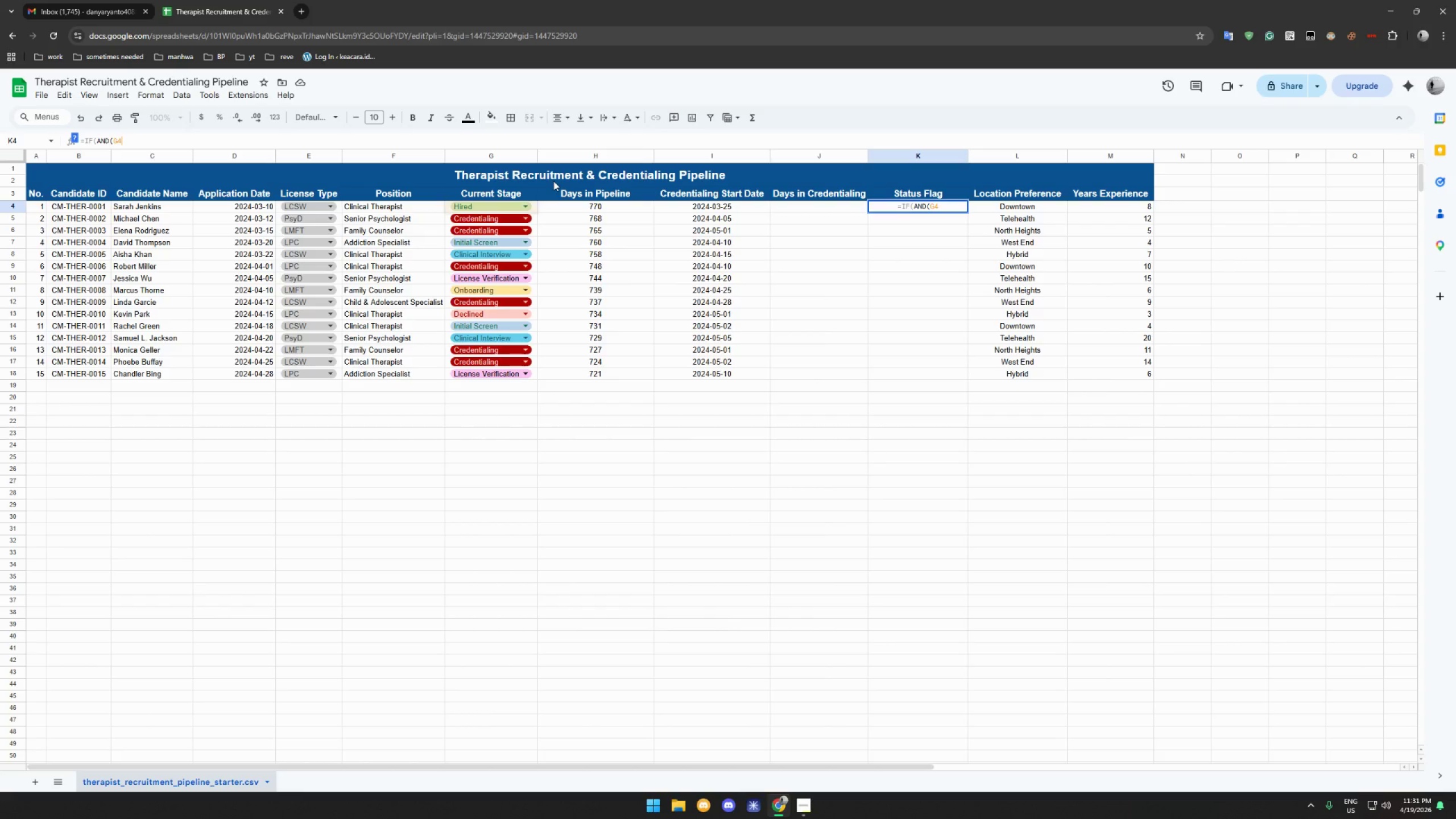 
type("Cre)
key(Backspace)
type(edentiall)
key(Backspace)
type(ing")
 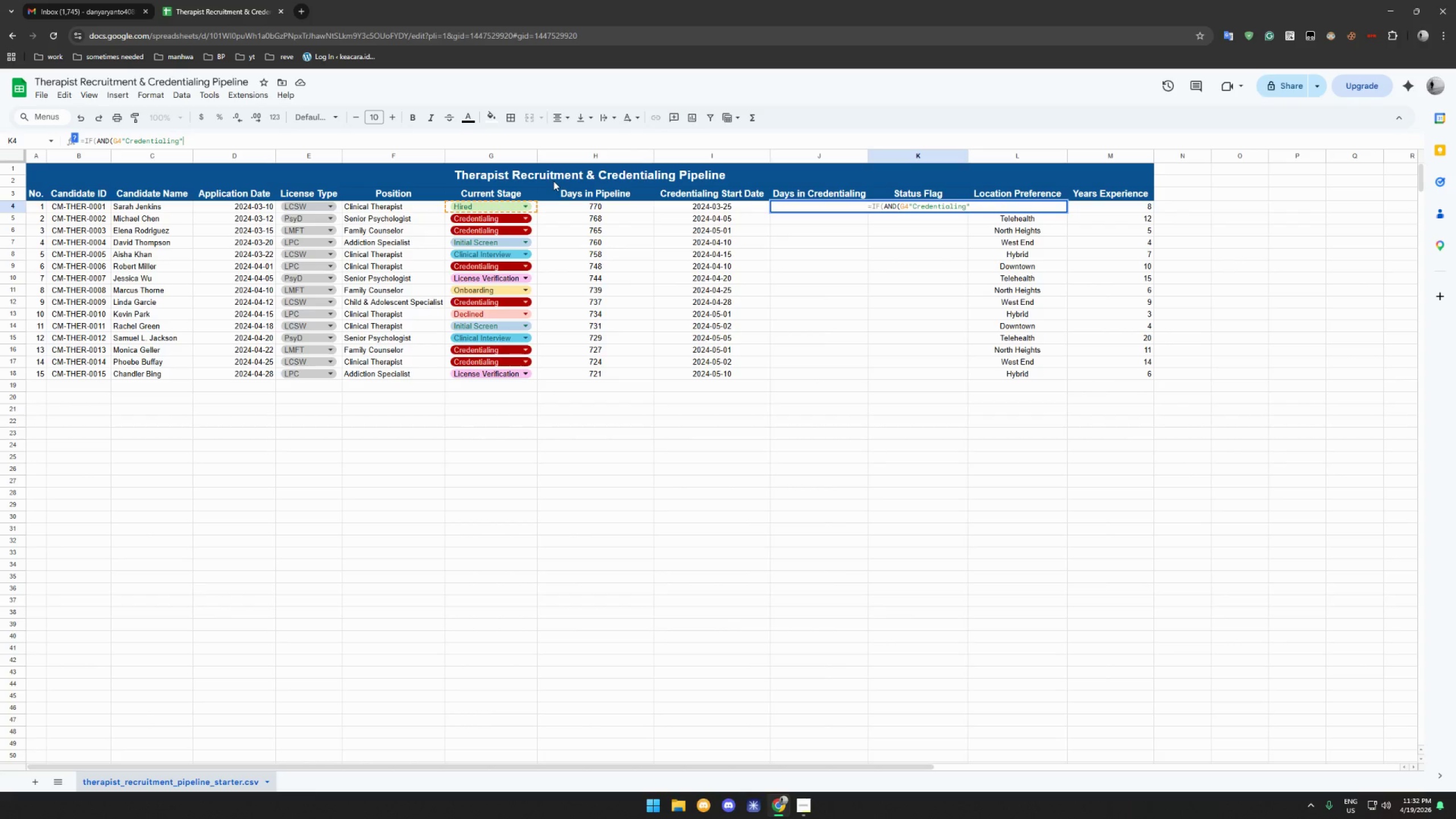 
key(Comma)
 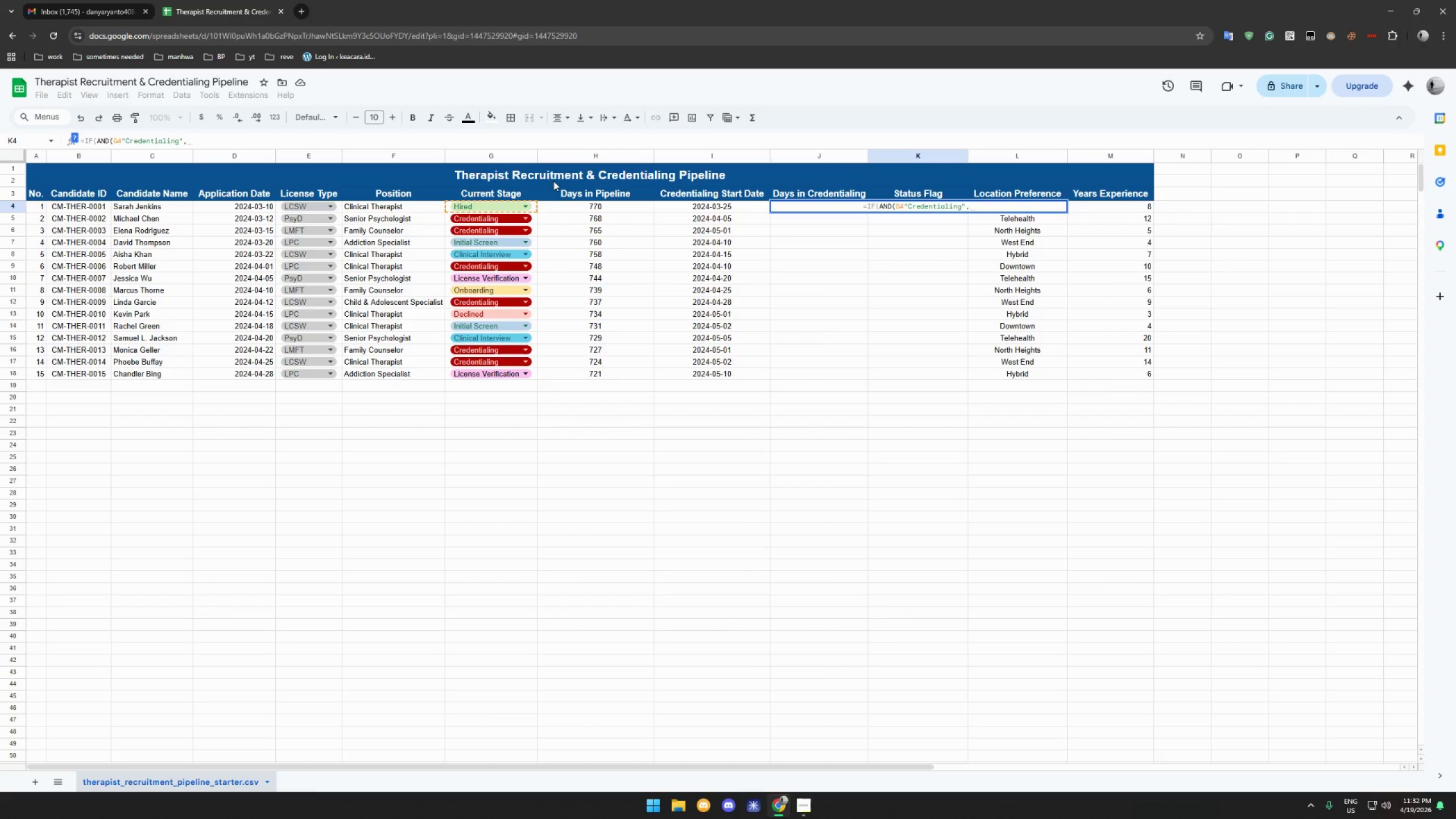 
wait(5.39)
 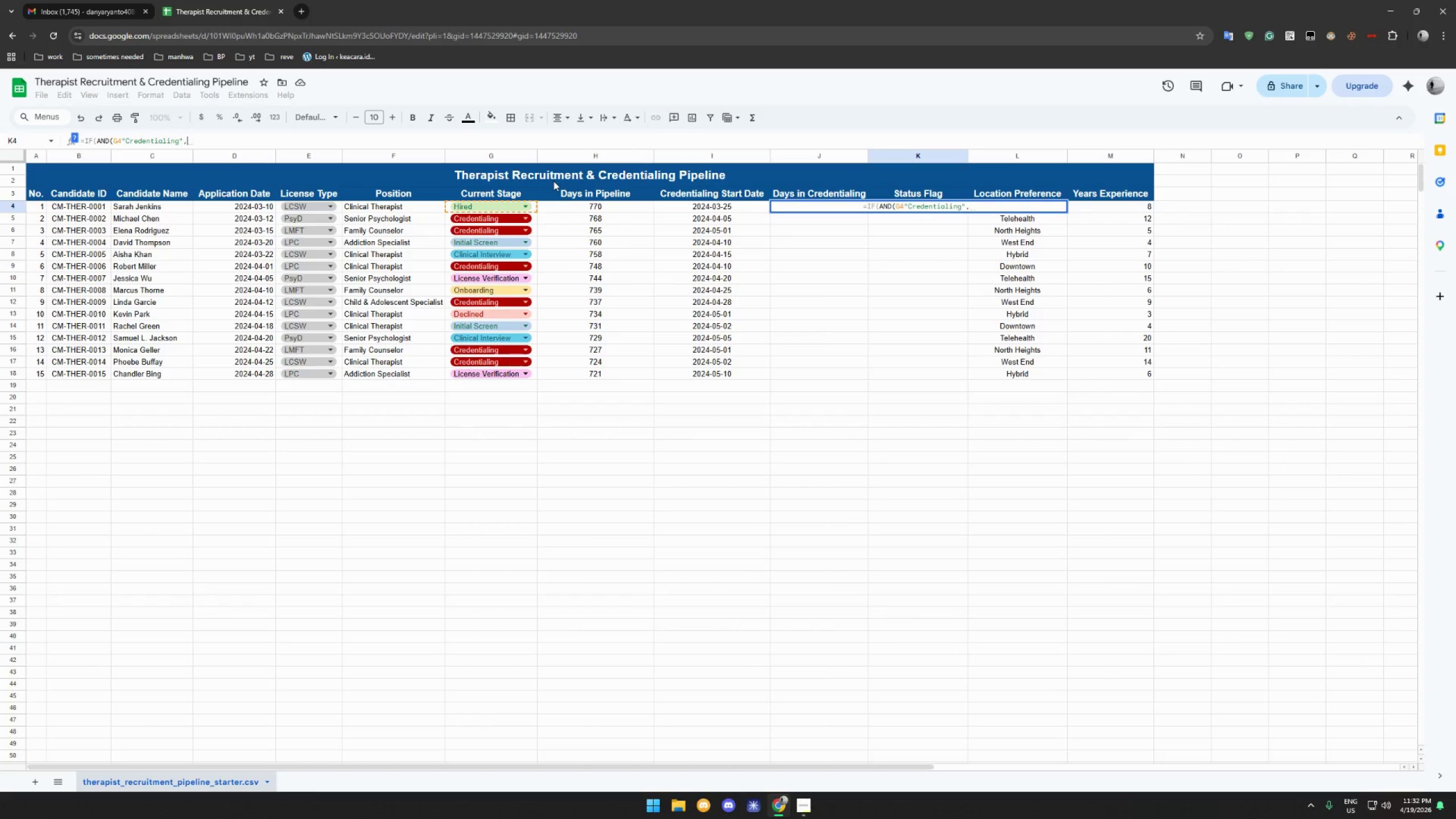 
type(I2)
 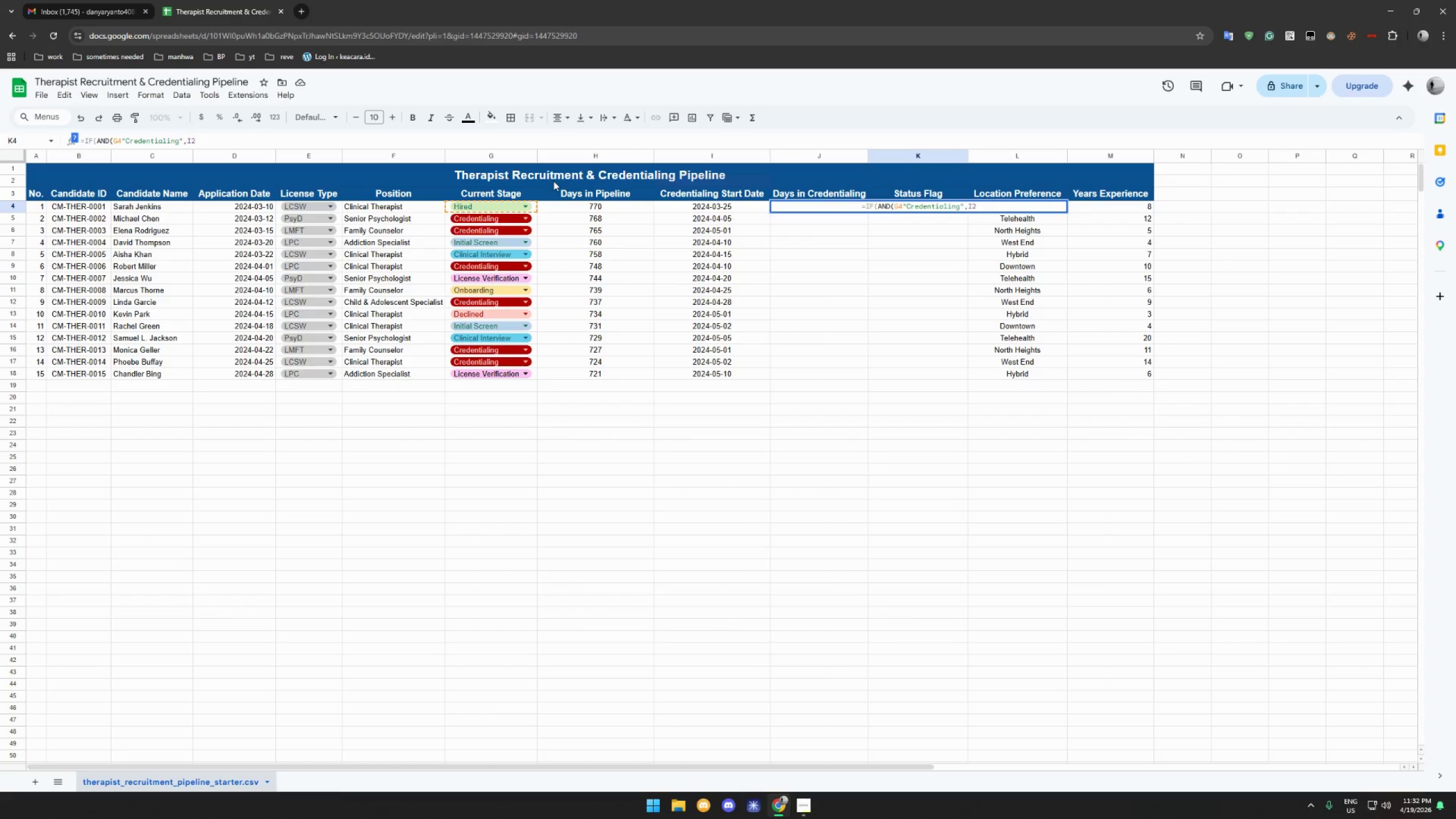 
key(Shift+Comma)
 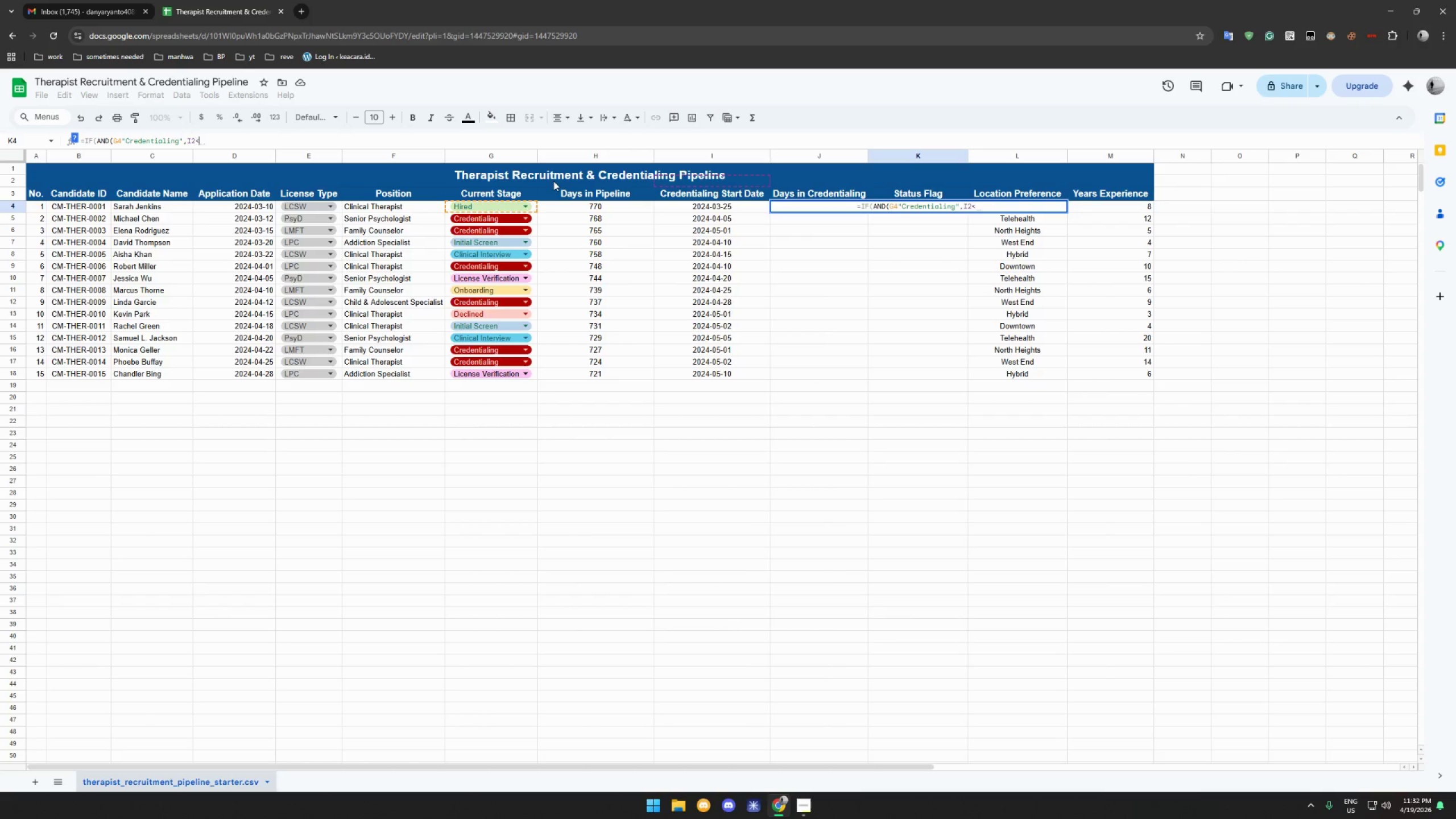 
key(Shift+Period)
 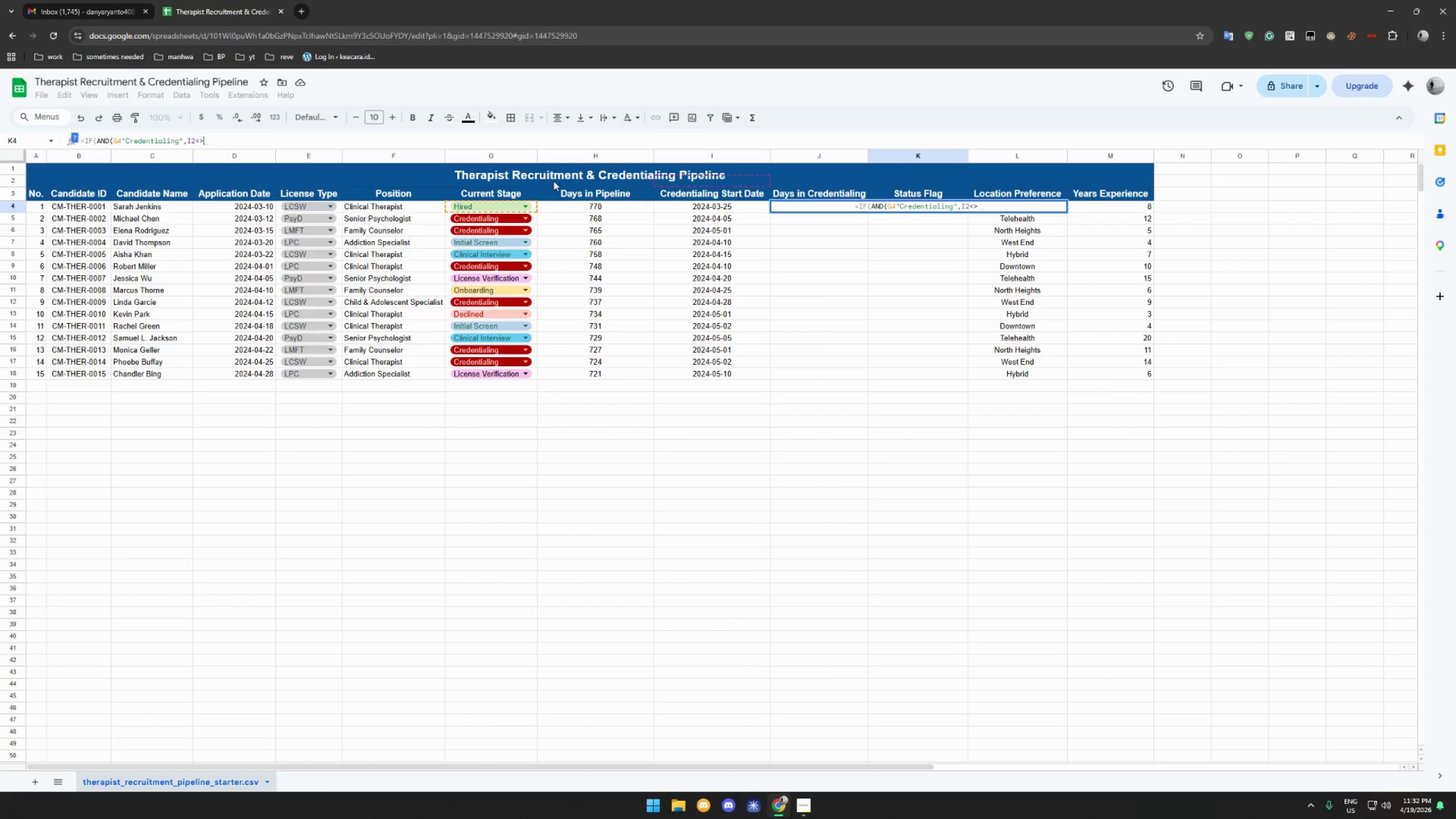 
type(, To)
key(Backspace)
key(Backspace)
key(Backspace)
type(TODAY()-)
 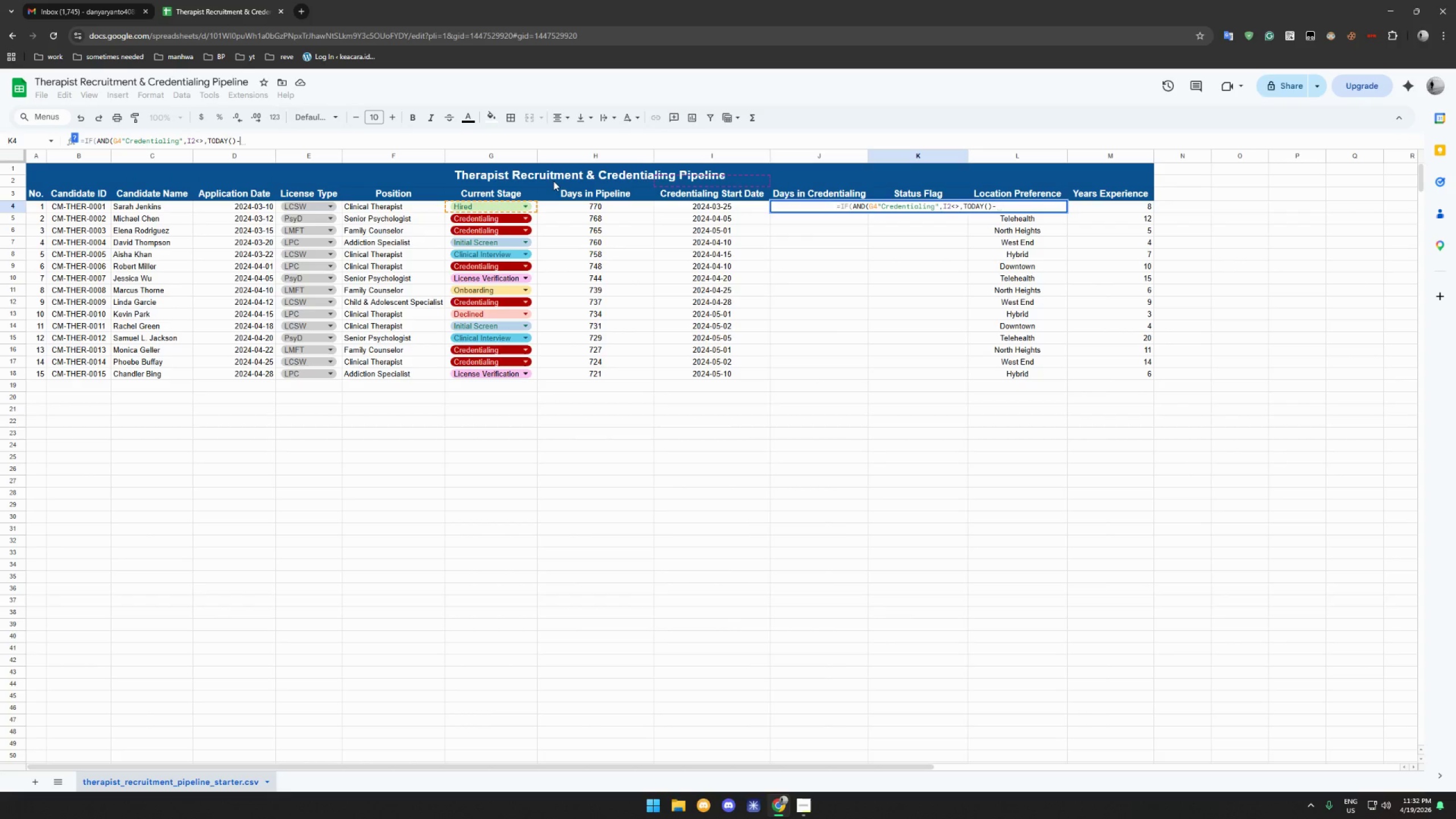 
 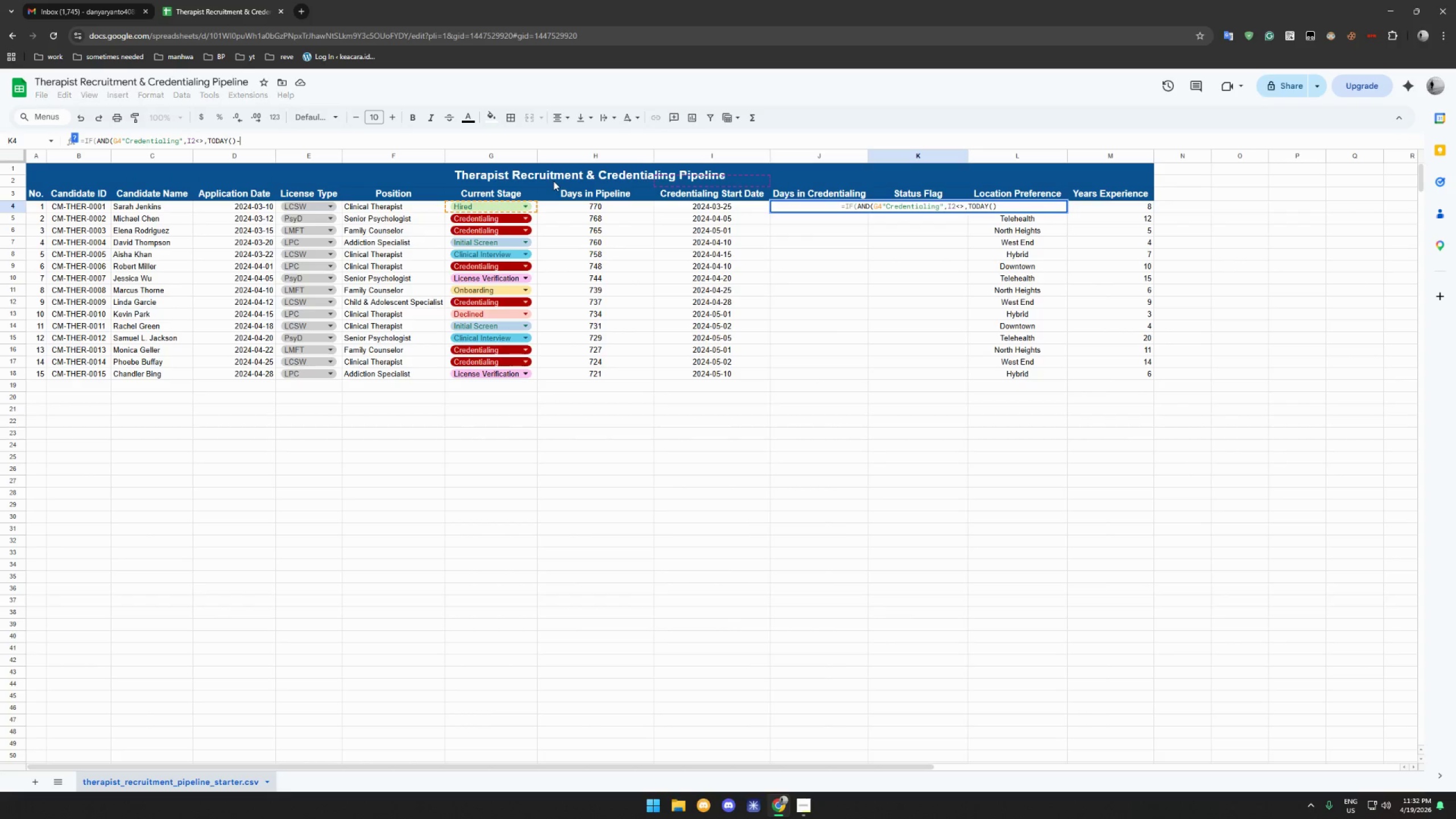 
hold_key(key=ShiftLeft, duration=1.5)
 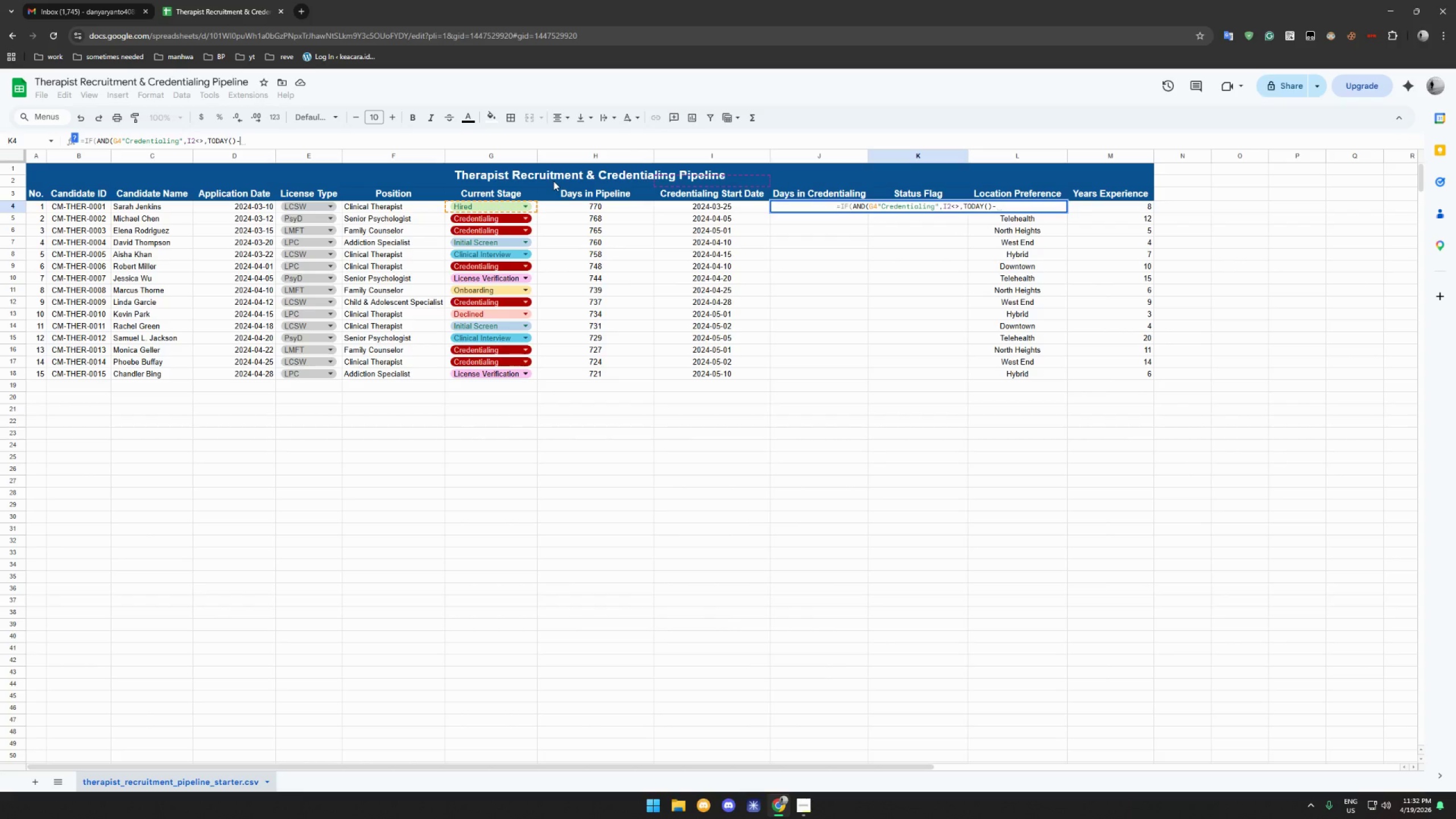 
hold_key(key=ShiftLeft, duration=1.5)
 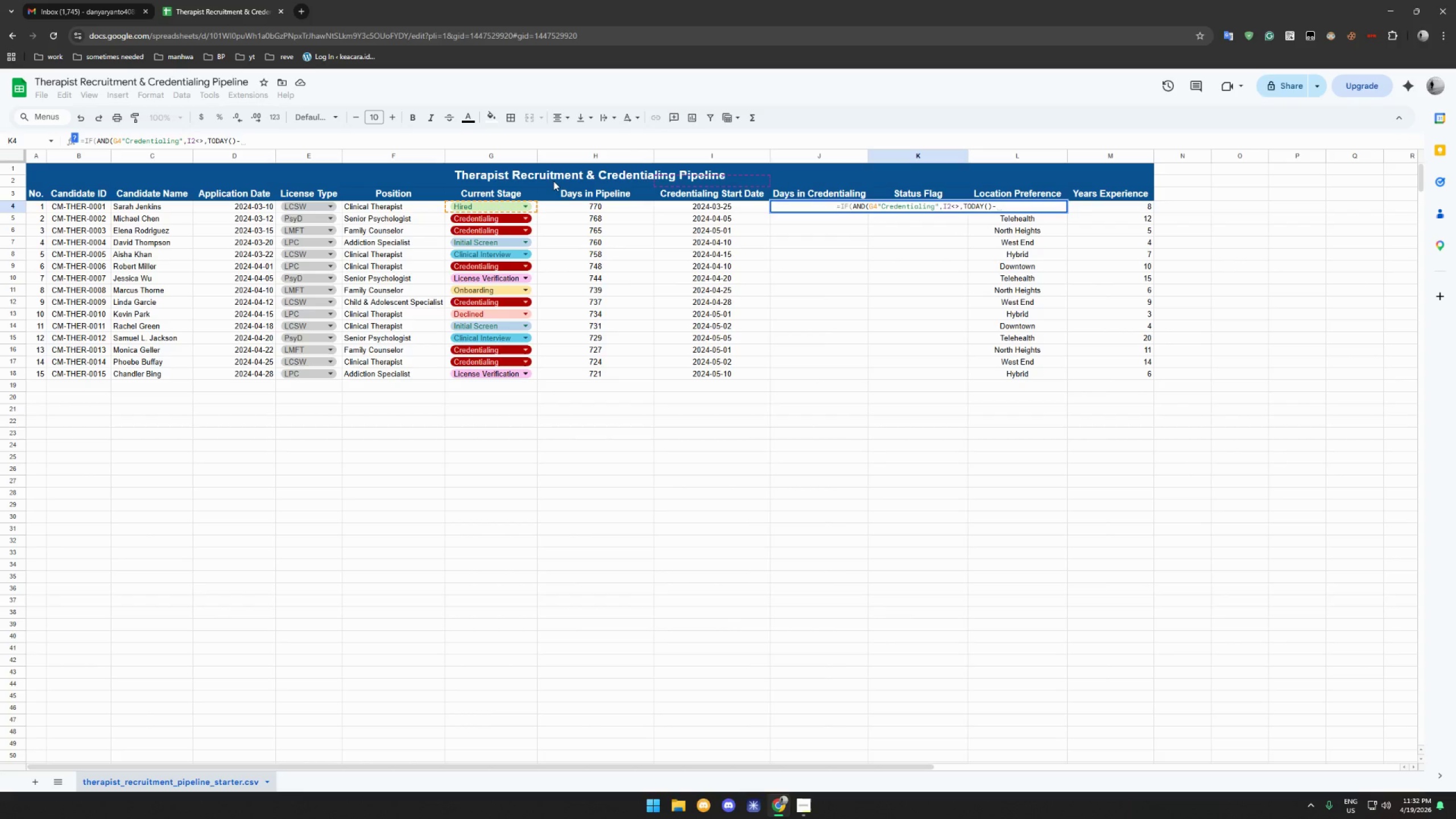 
hold_key(key=ShiftLeft, duration=1.52)
 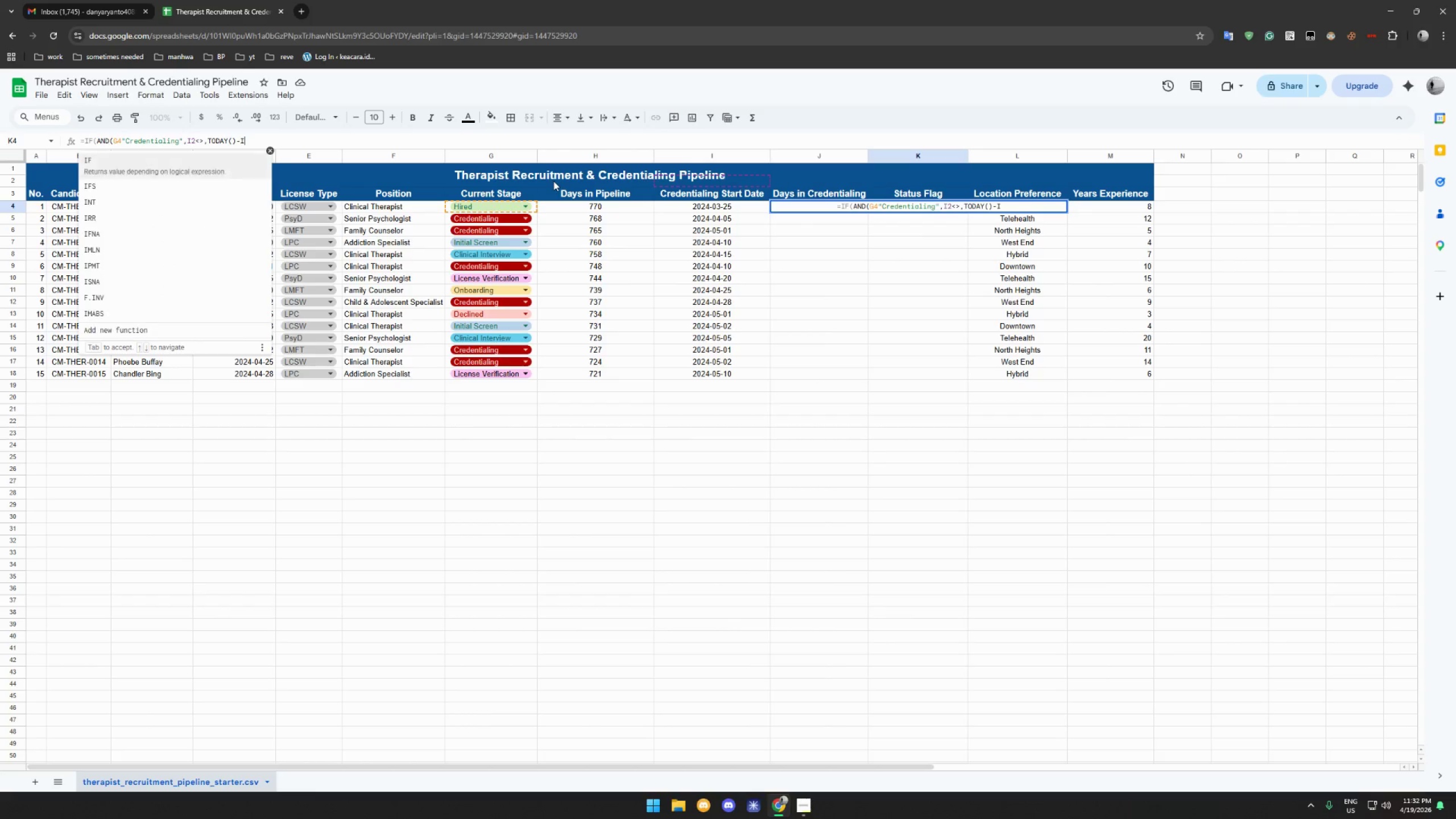 
type(I2)
 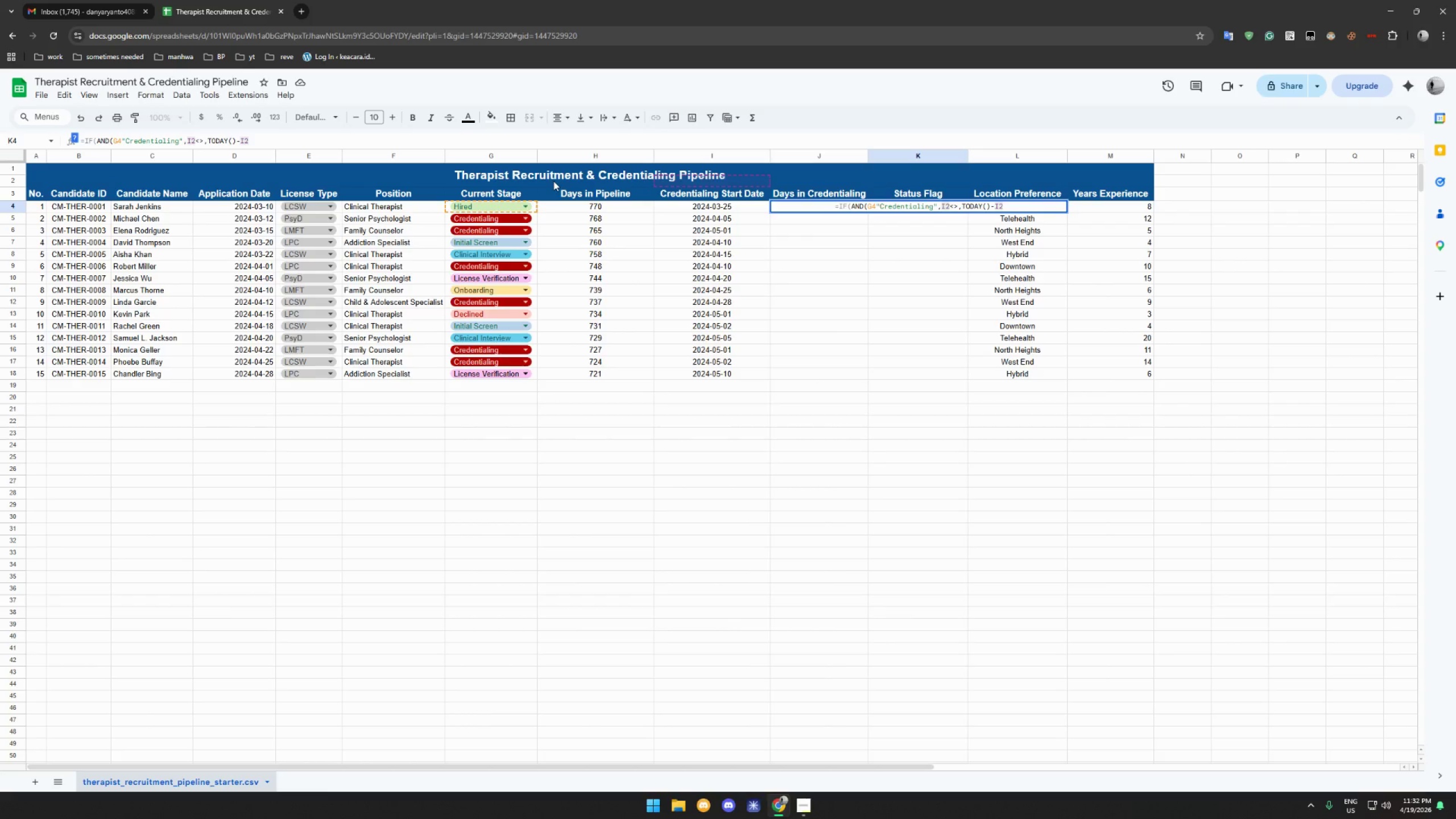 
type(>14)
 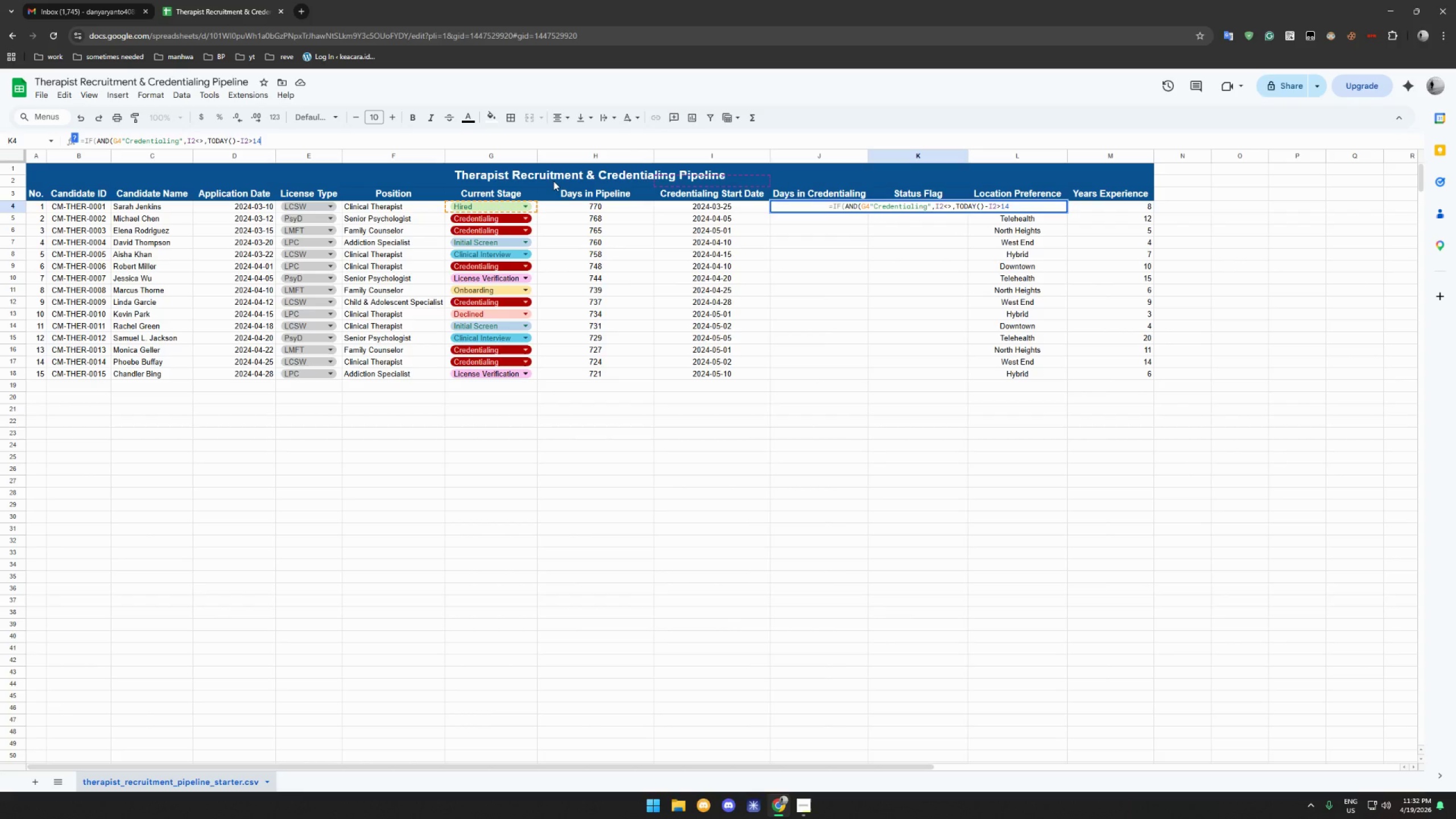 
type(,"OVERDUE", IF(AND )
key(Backspace)
type(()
 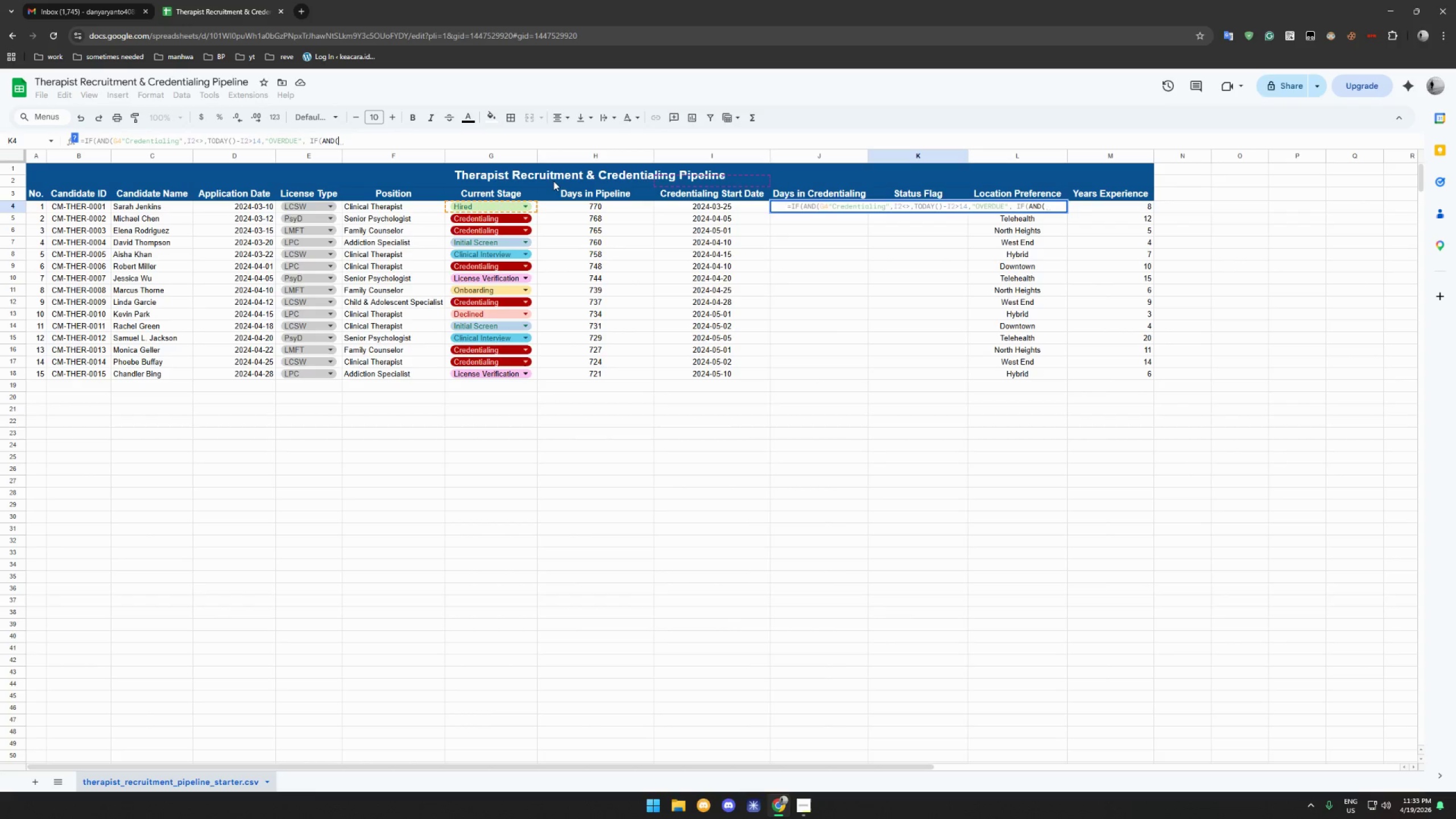 
type(G2)
key(Backspace)
type(3)
key(Backspace)
type(4)
 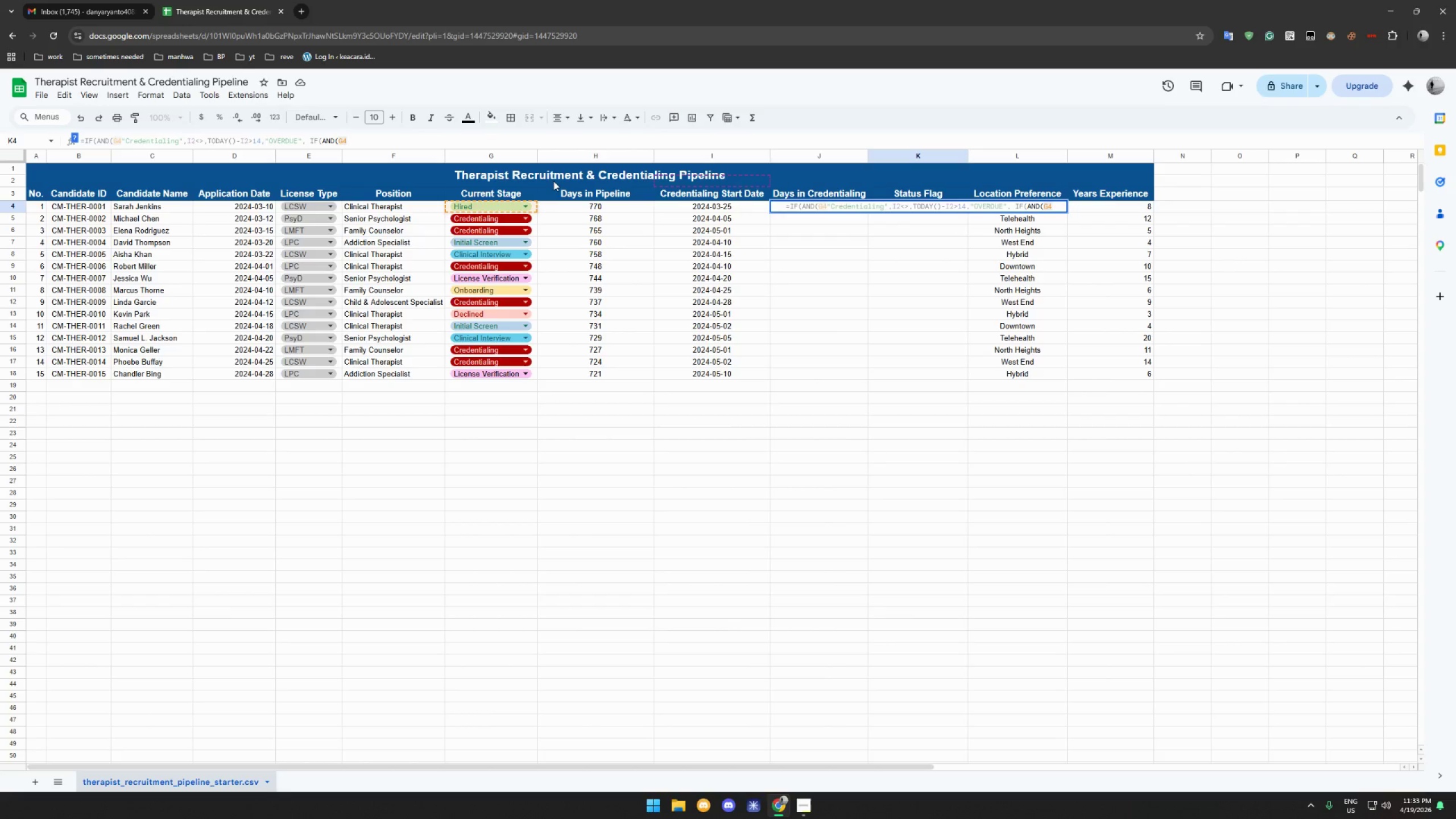 
wait(5.55)
 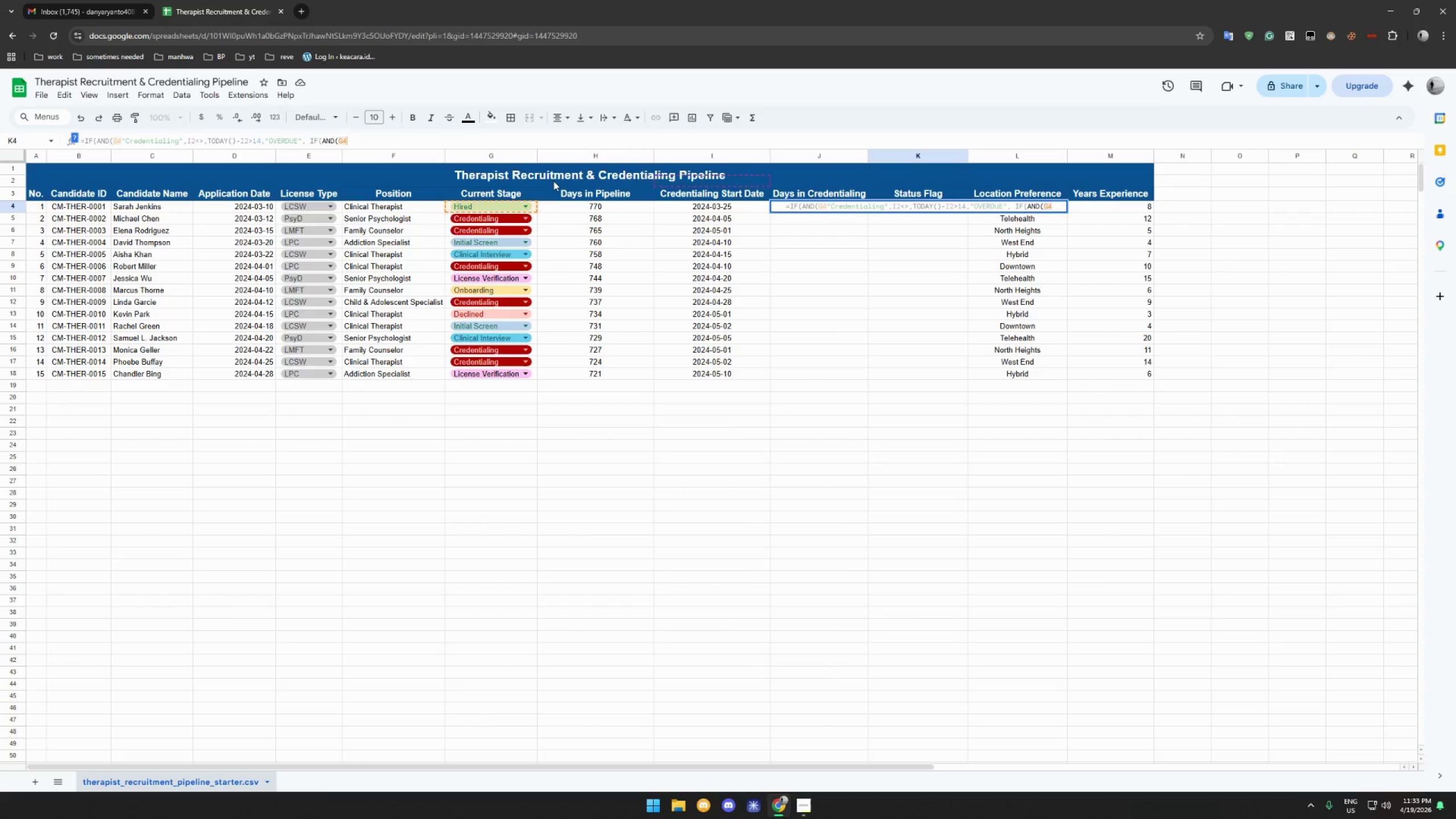 
type(="Credentialing",G4)
 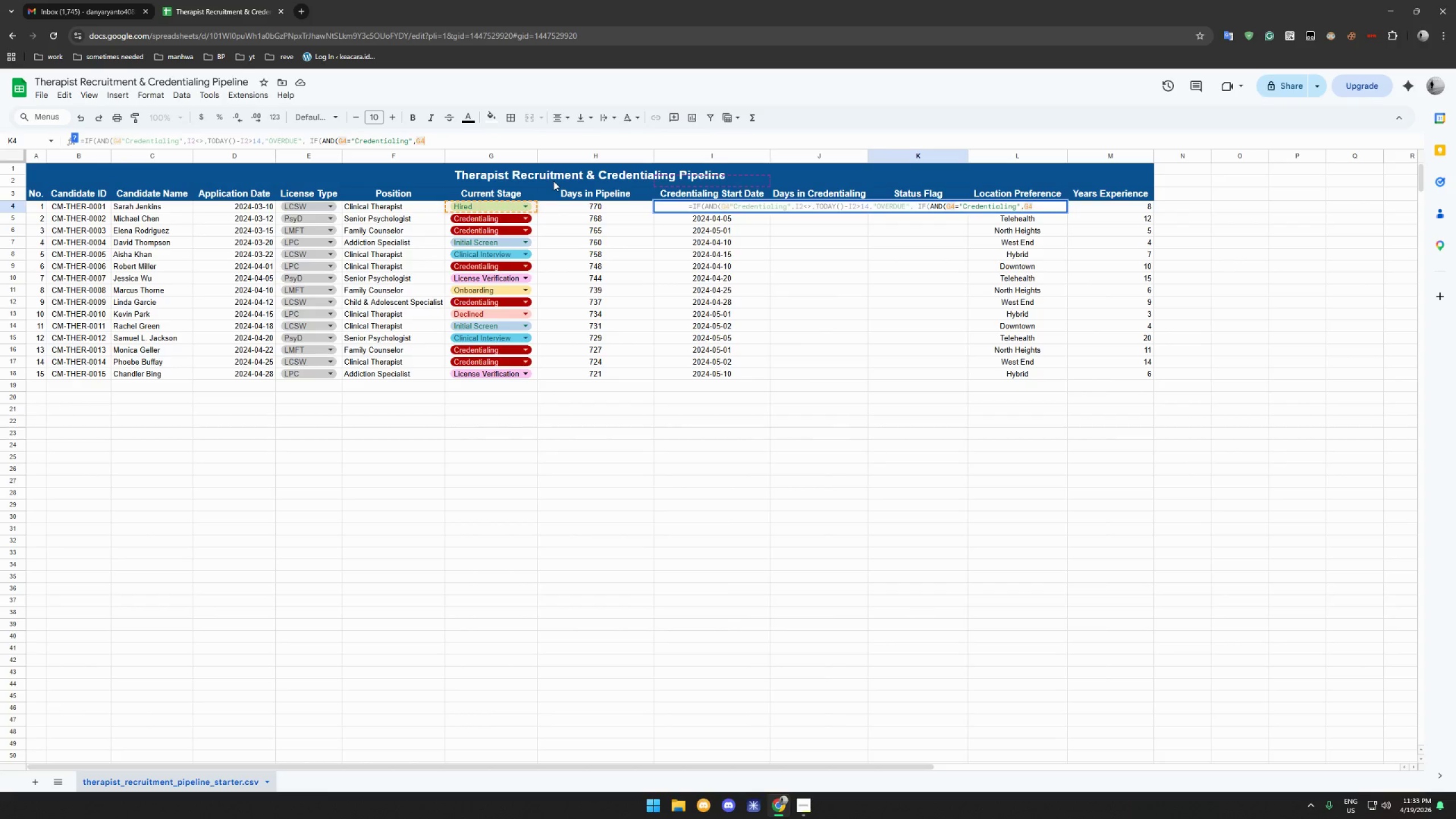 
key(Shift+Comma)
 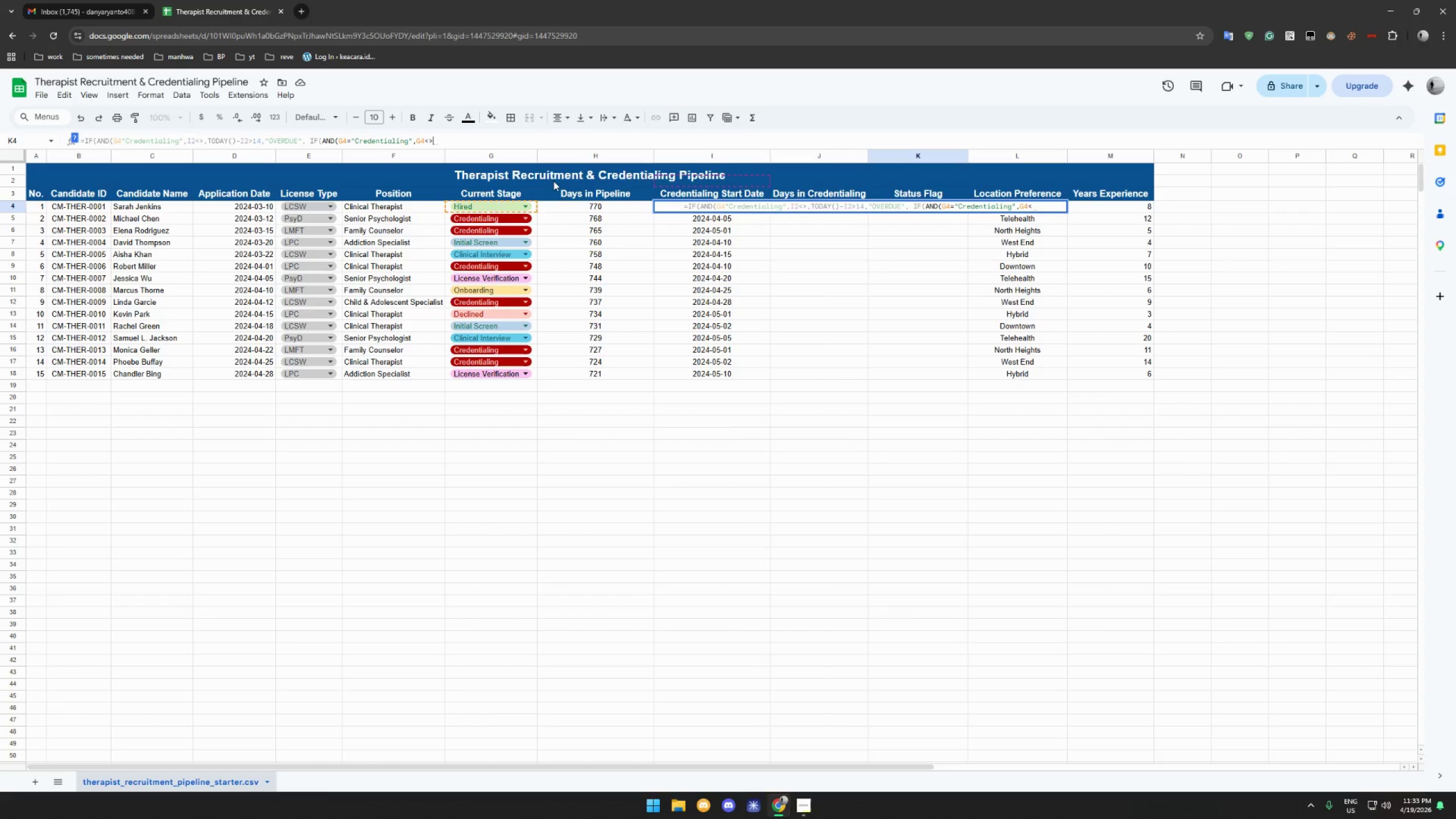 
key(Shift+Period)
 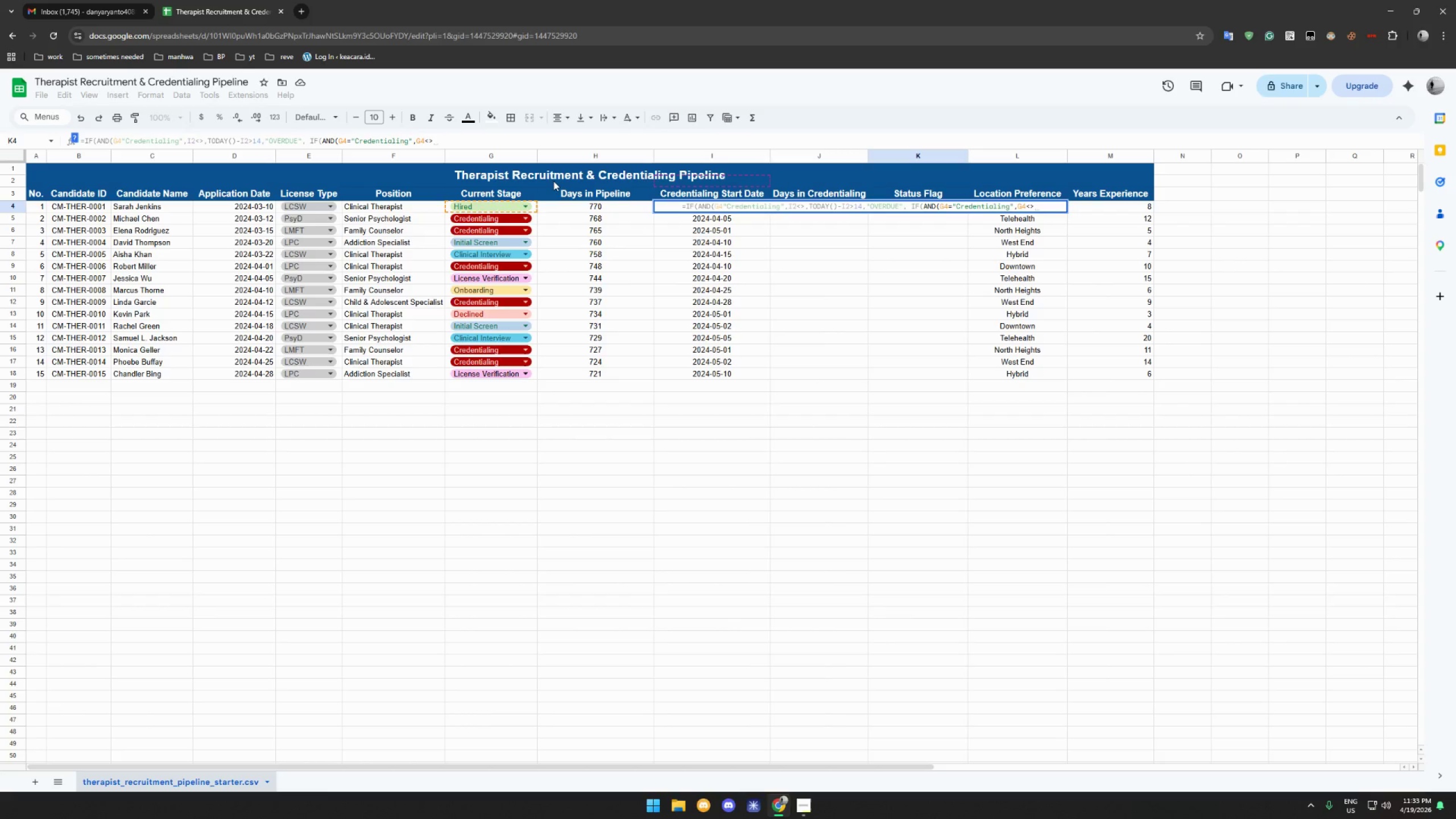 
key(Shift+Quote)
 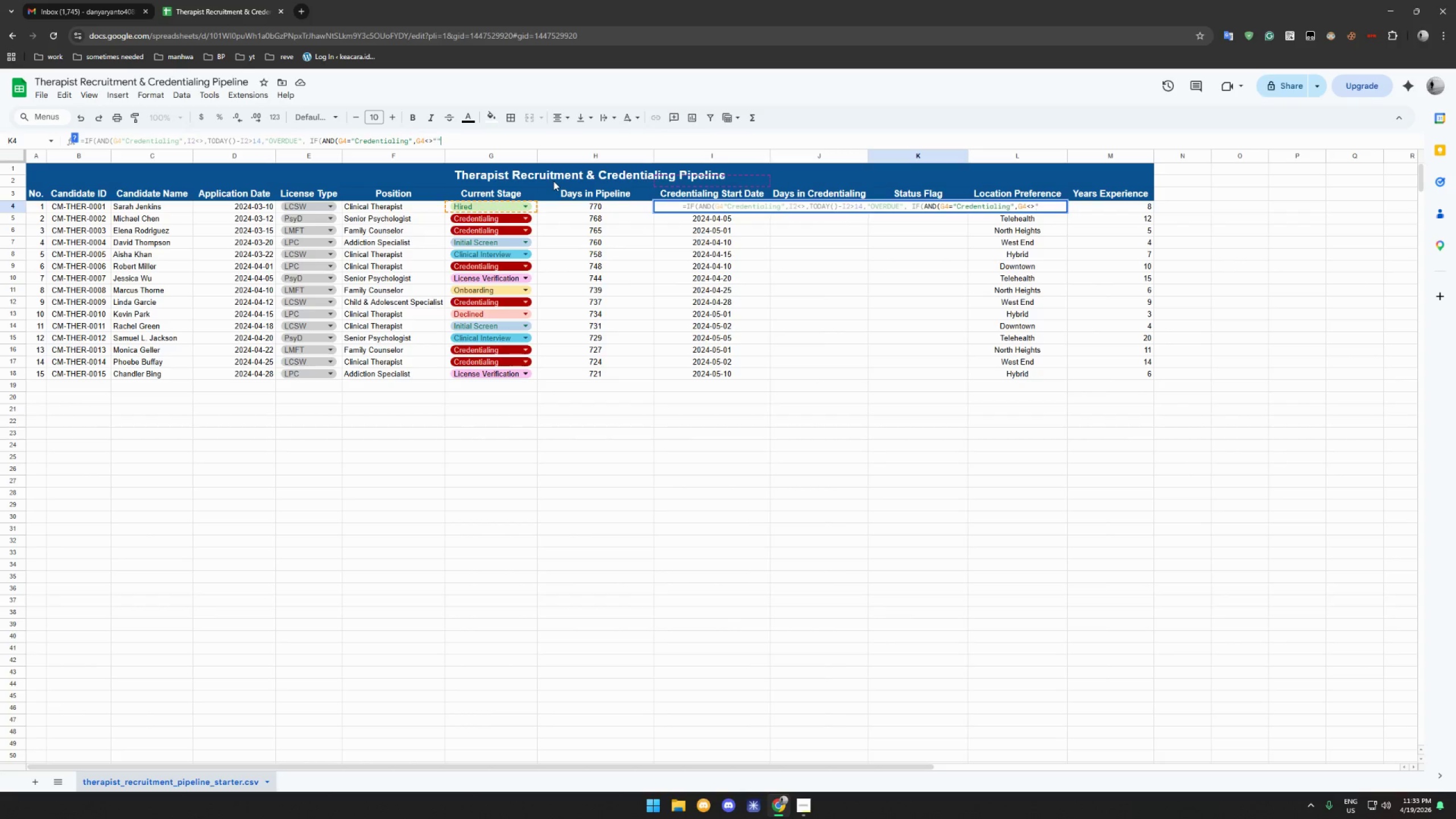 
key(Shift+Quote)
 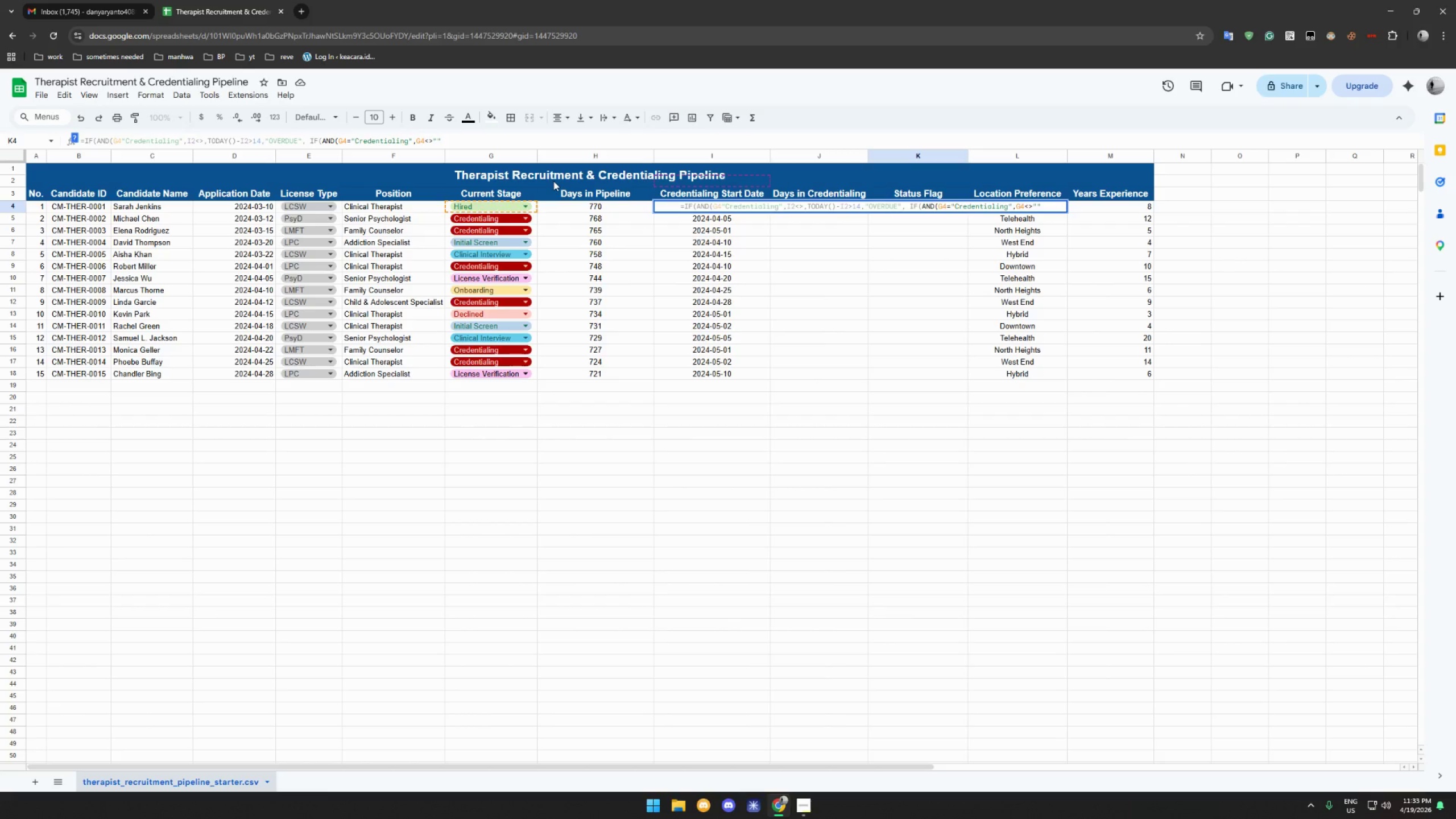 
key(Comma)
 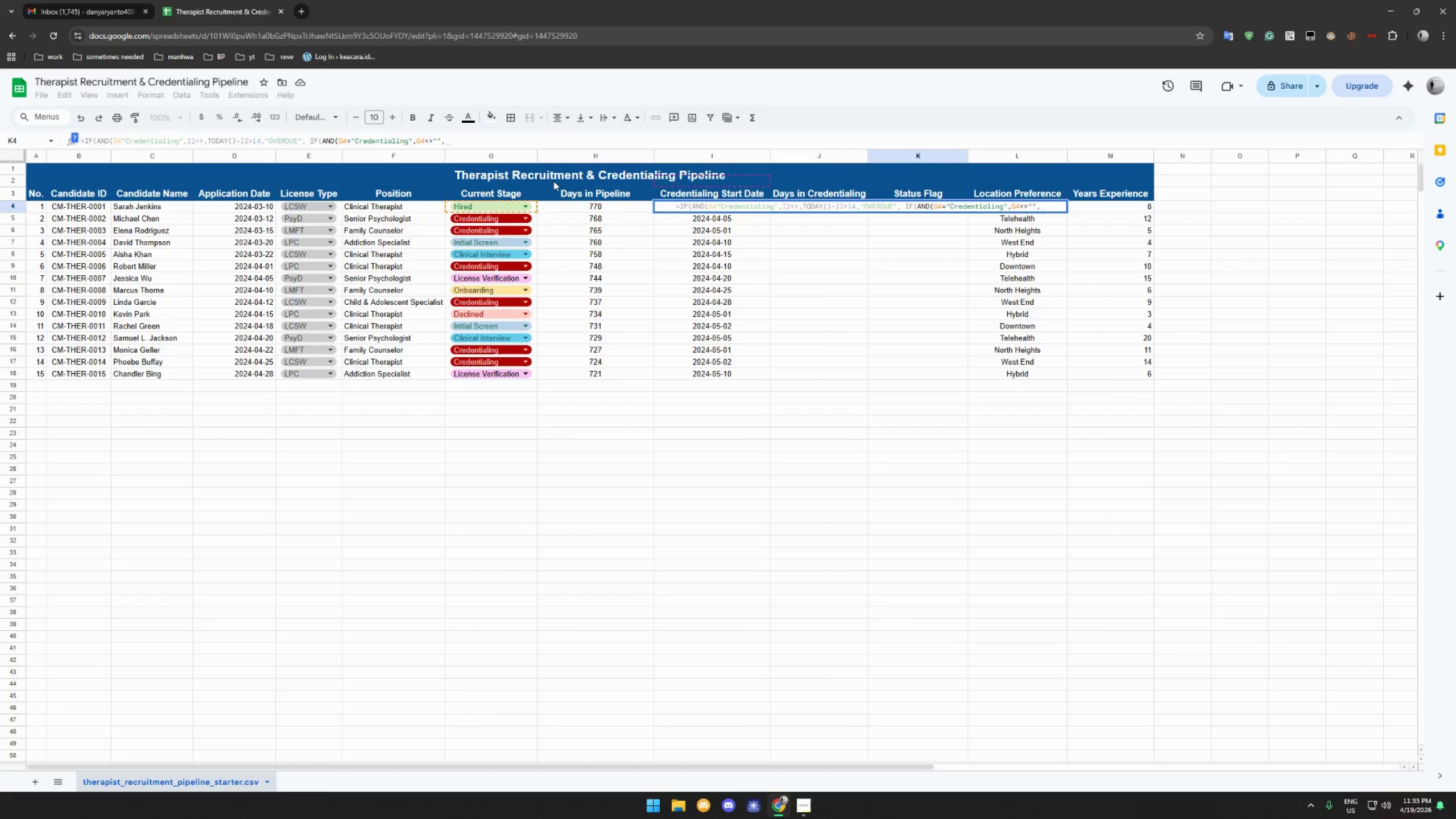 
hold_key(key=ShiftRight, duration=1.52)
 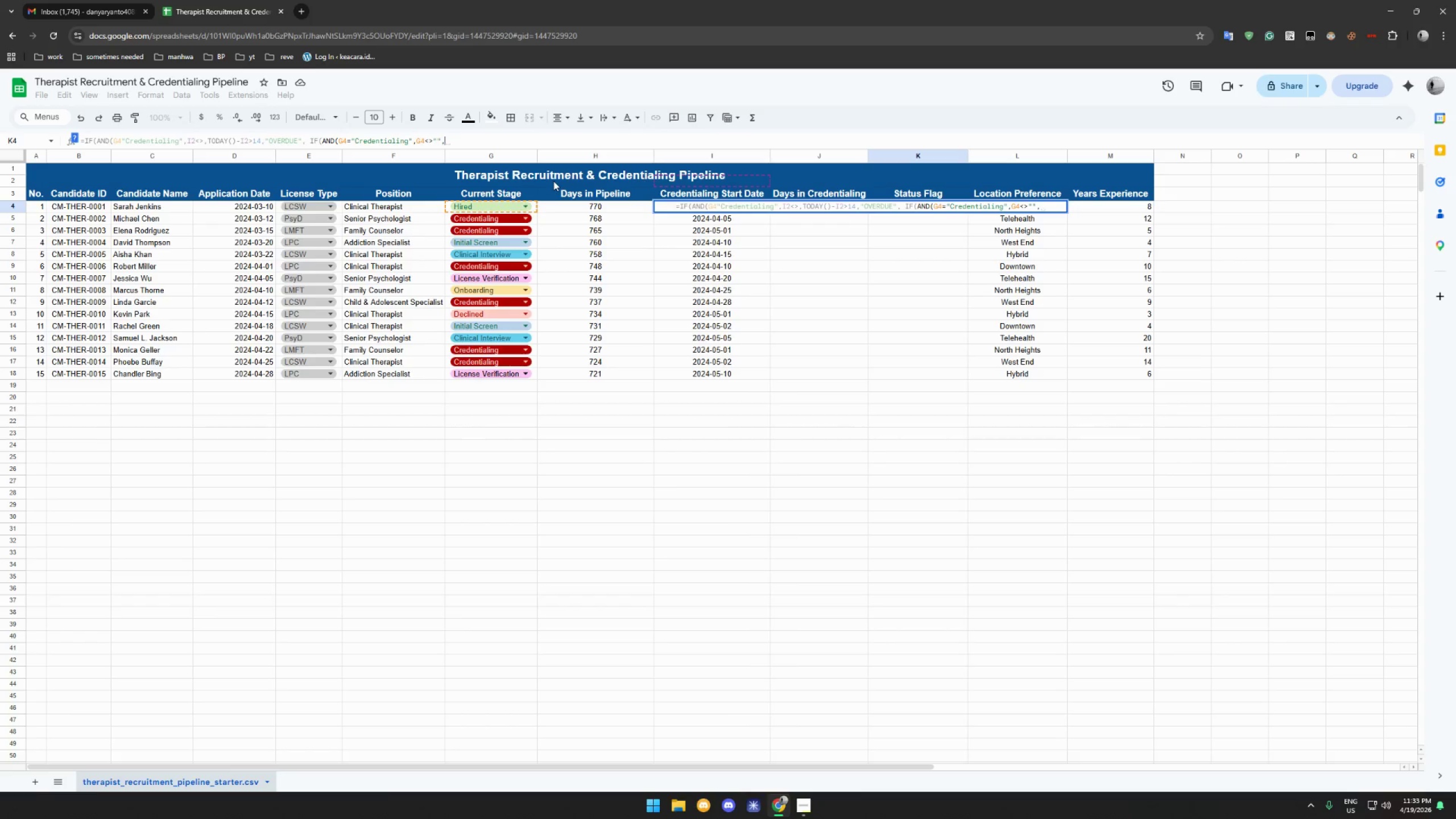 
hold_key(key=ShiftRight, duration=1.5)
 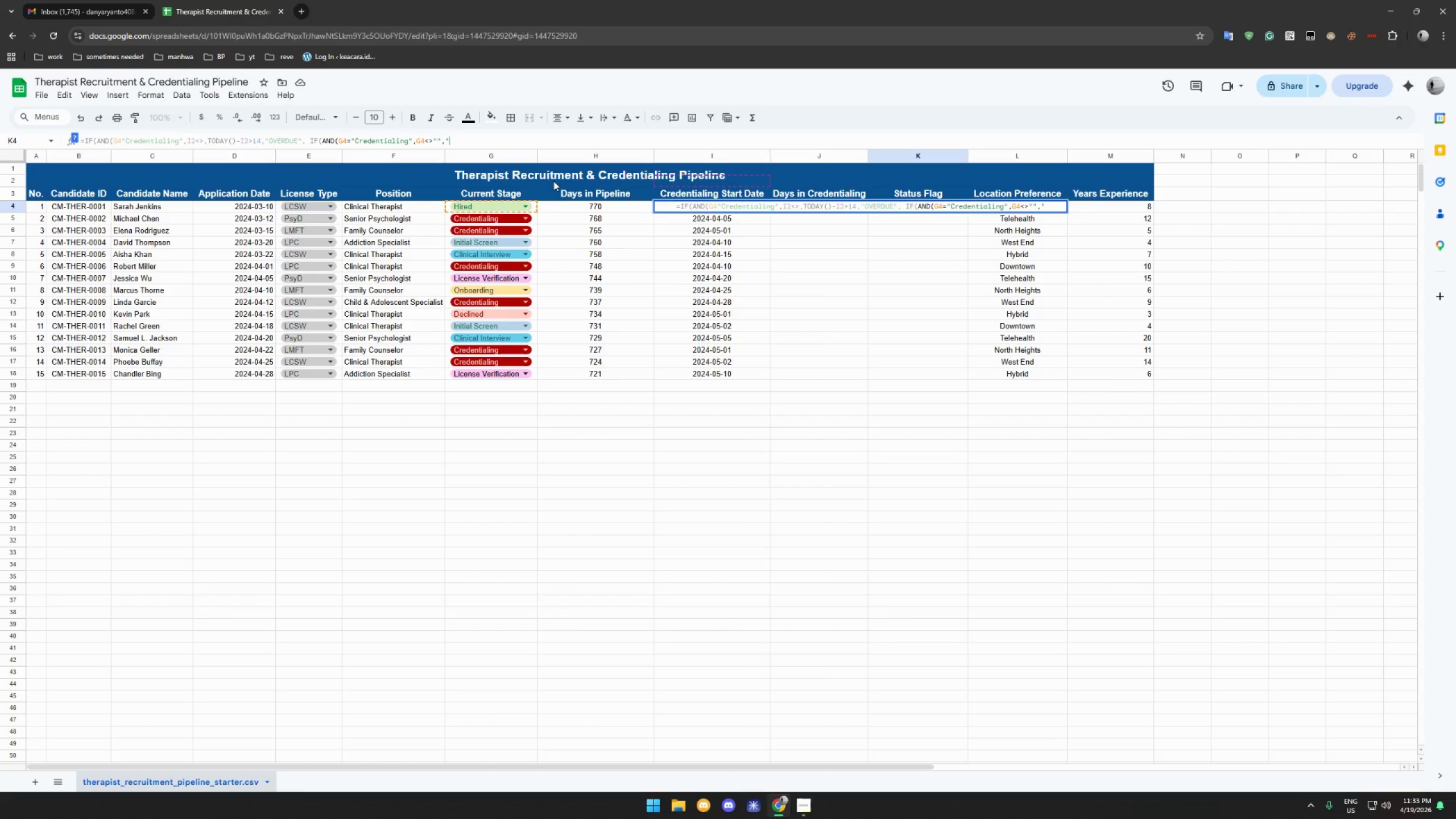 
type("In Progress","")))
 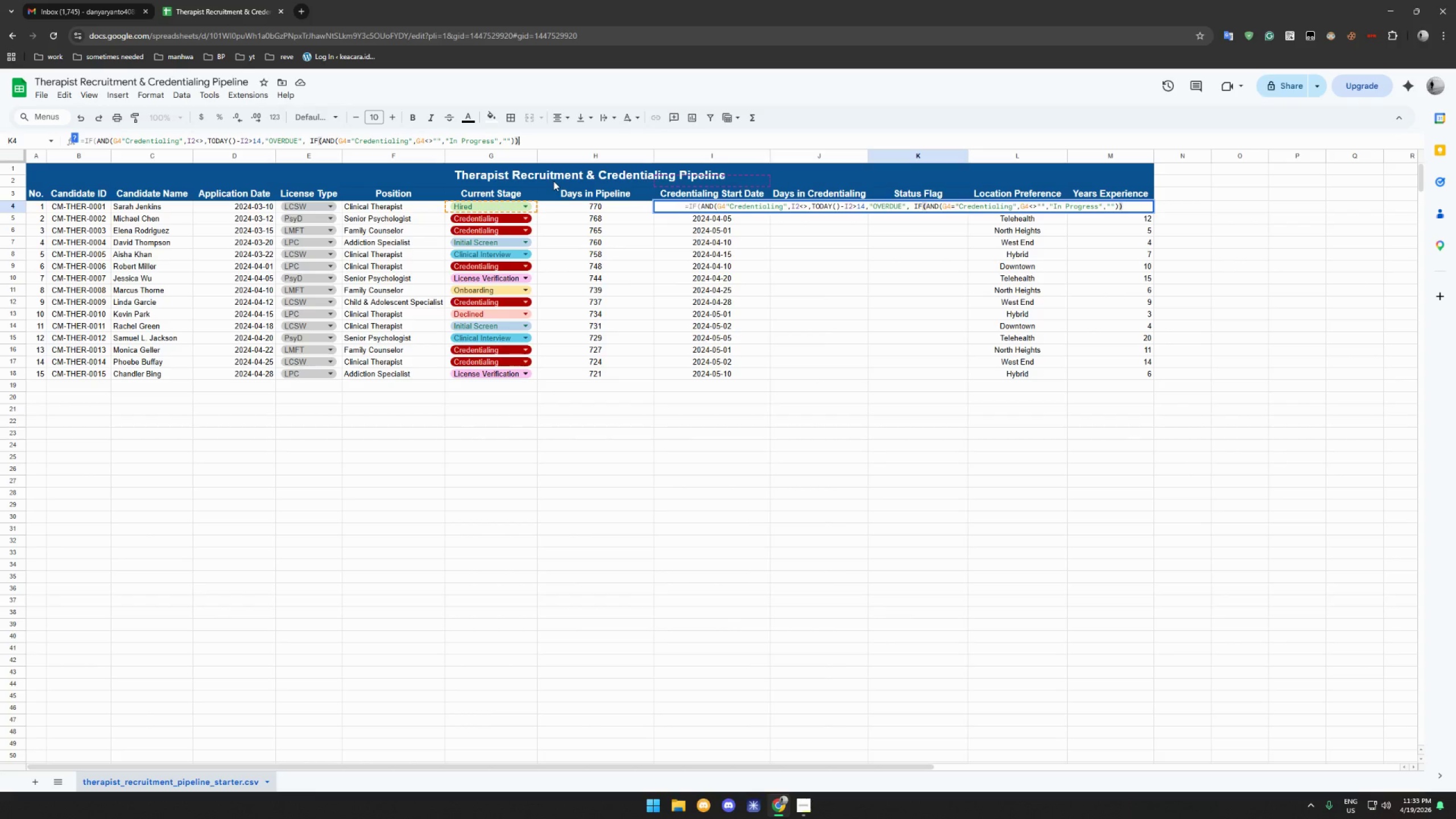 
key(Enter)
 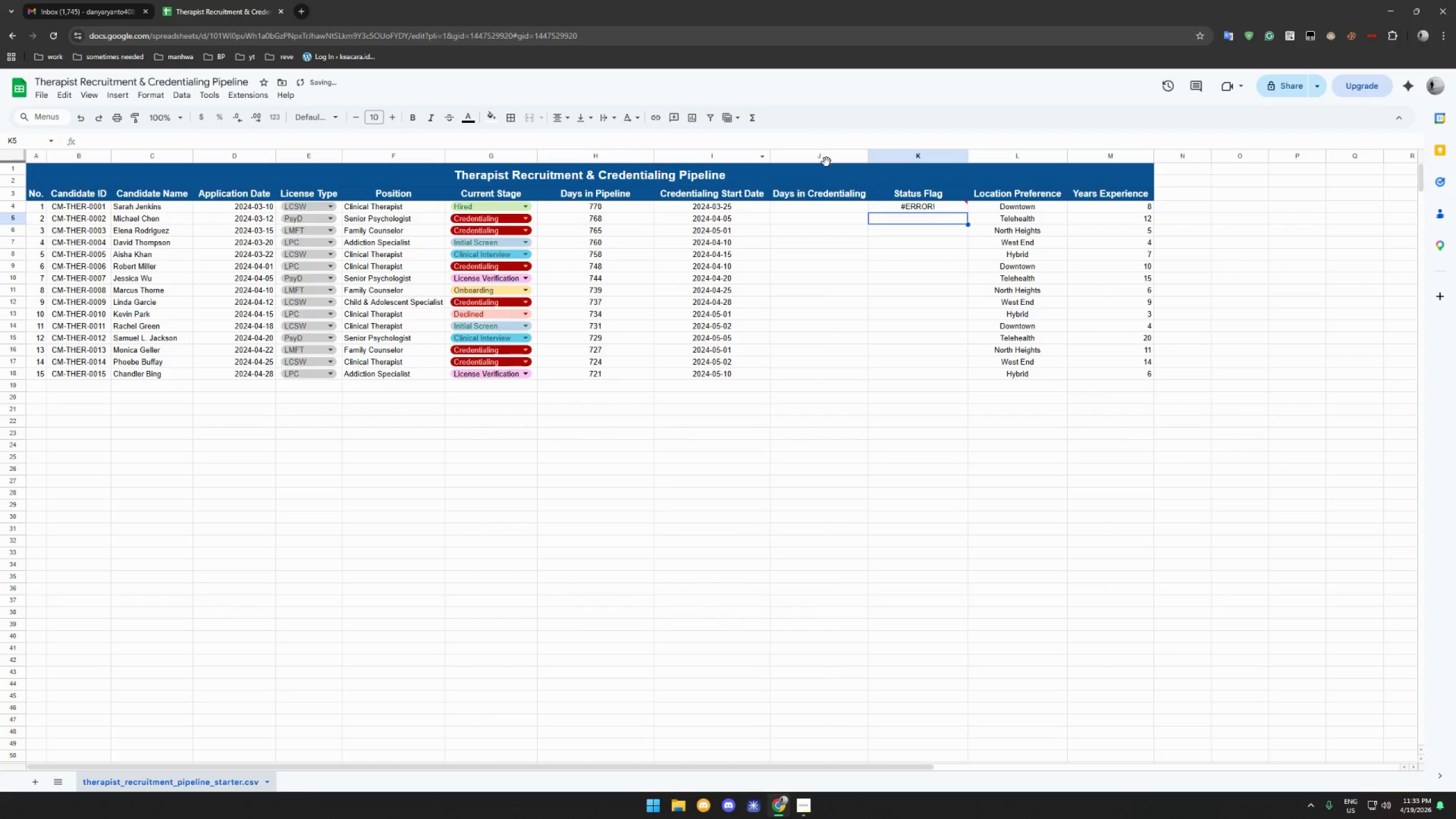 
left_click([907, 203])
 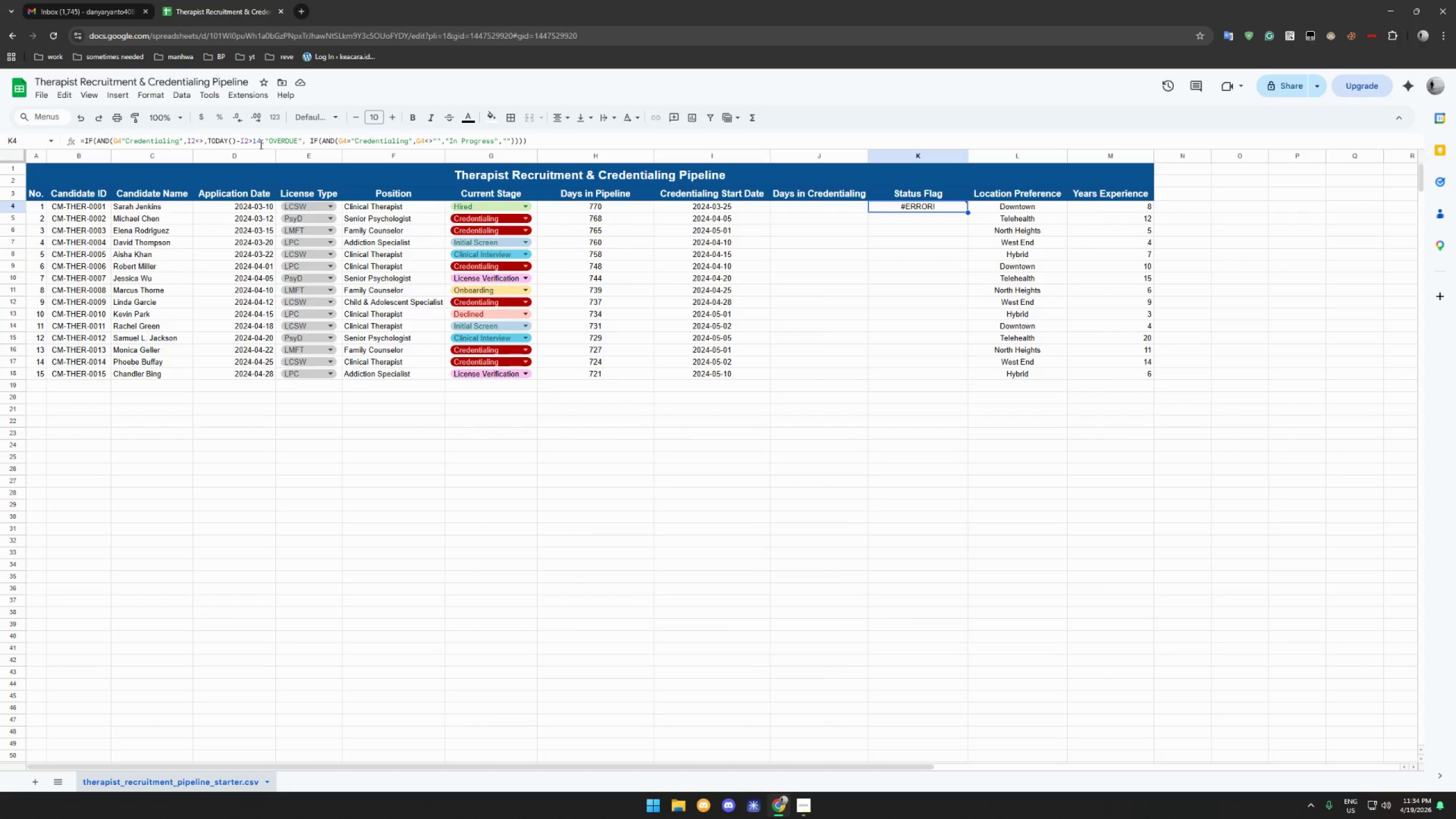 
wait(11.47)
 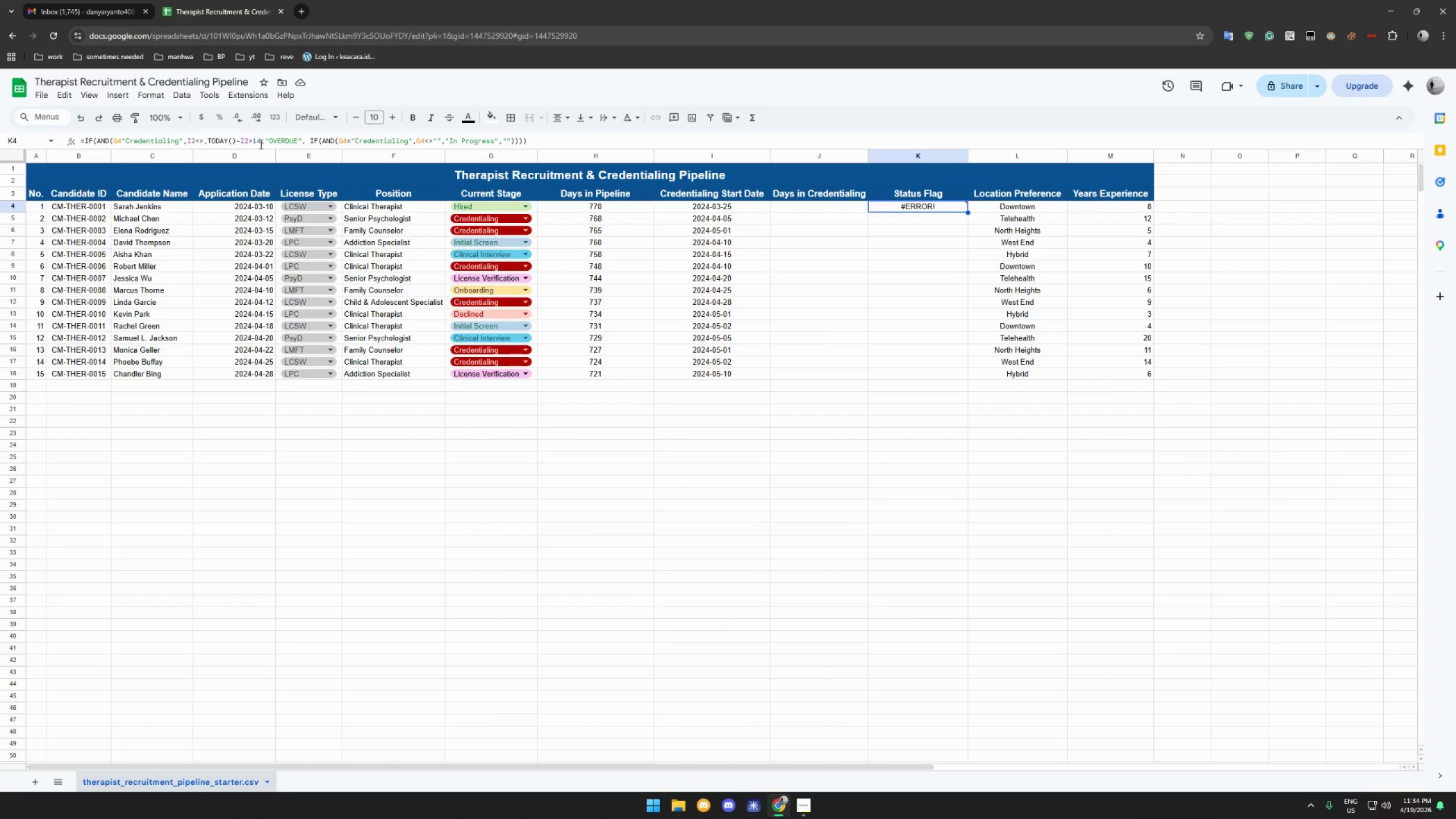 
left_click([260, 140])
 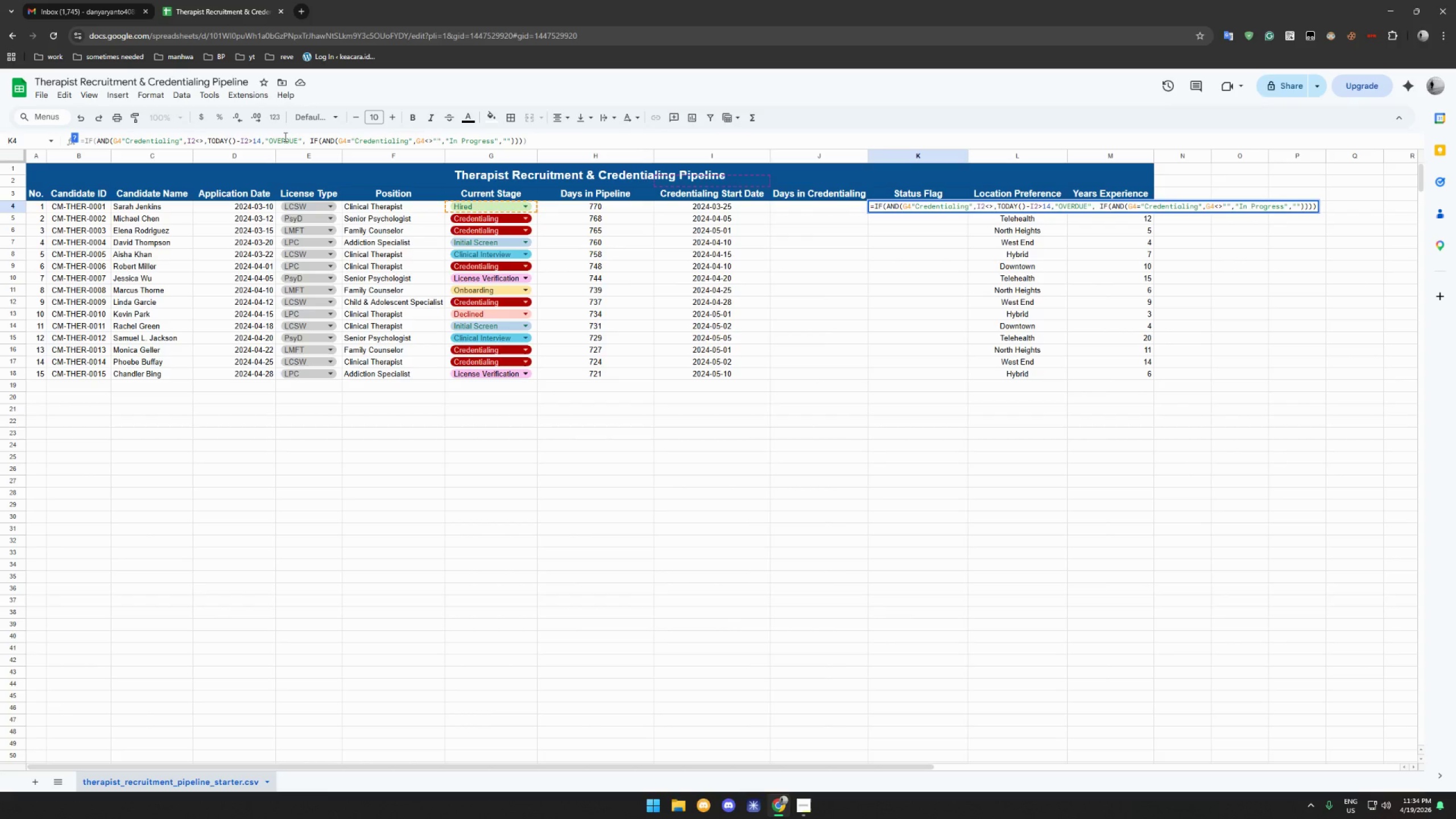 
key(Shift+0)
 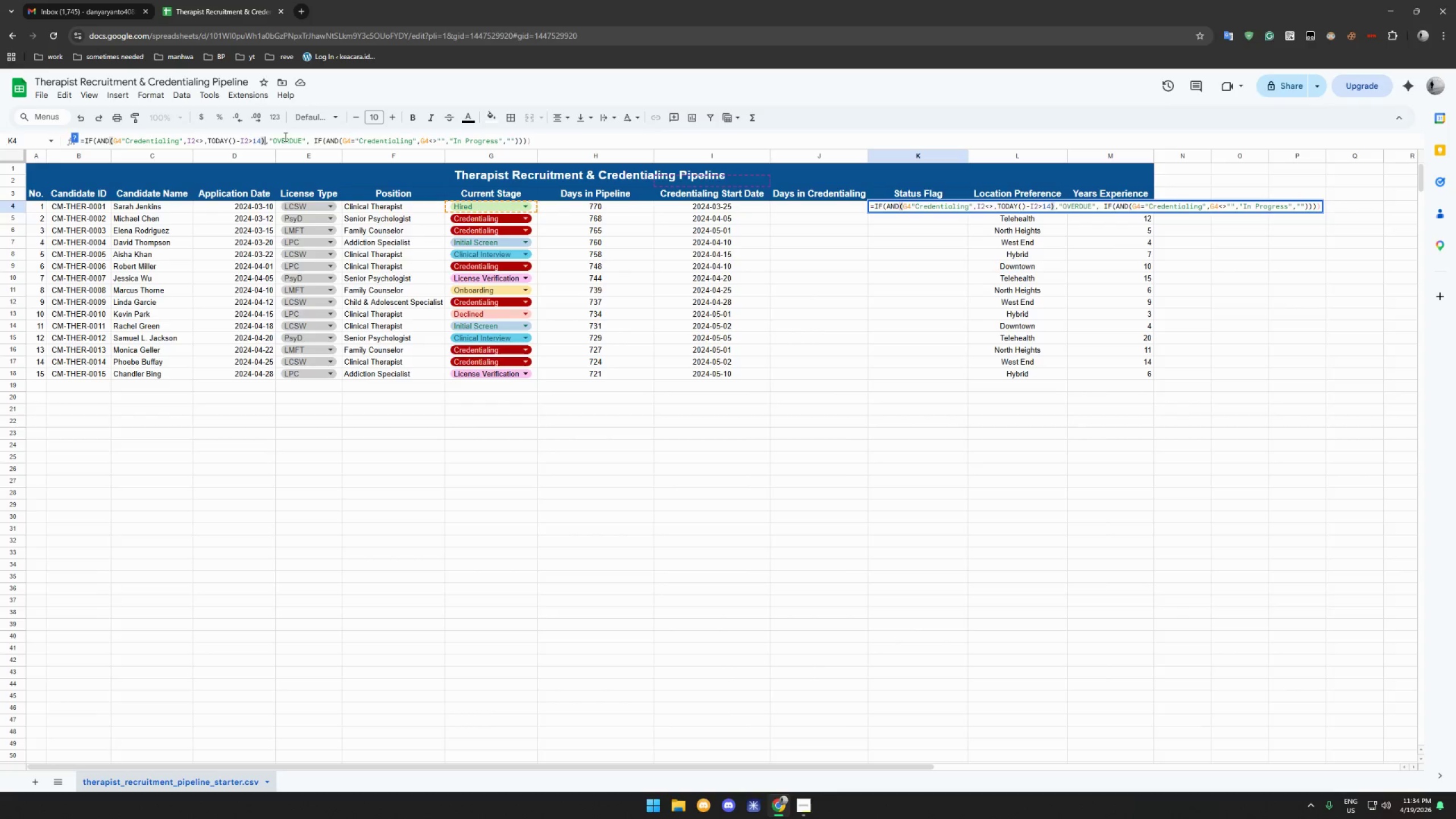 
key(Enter)
 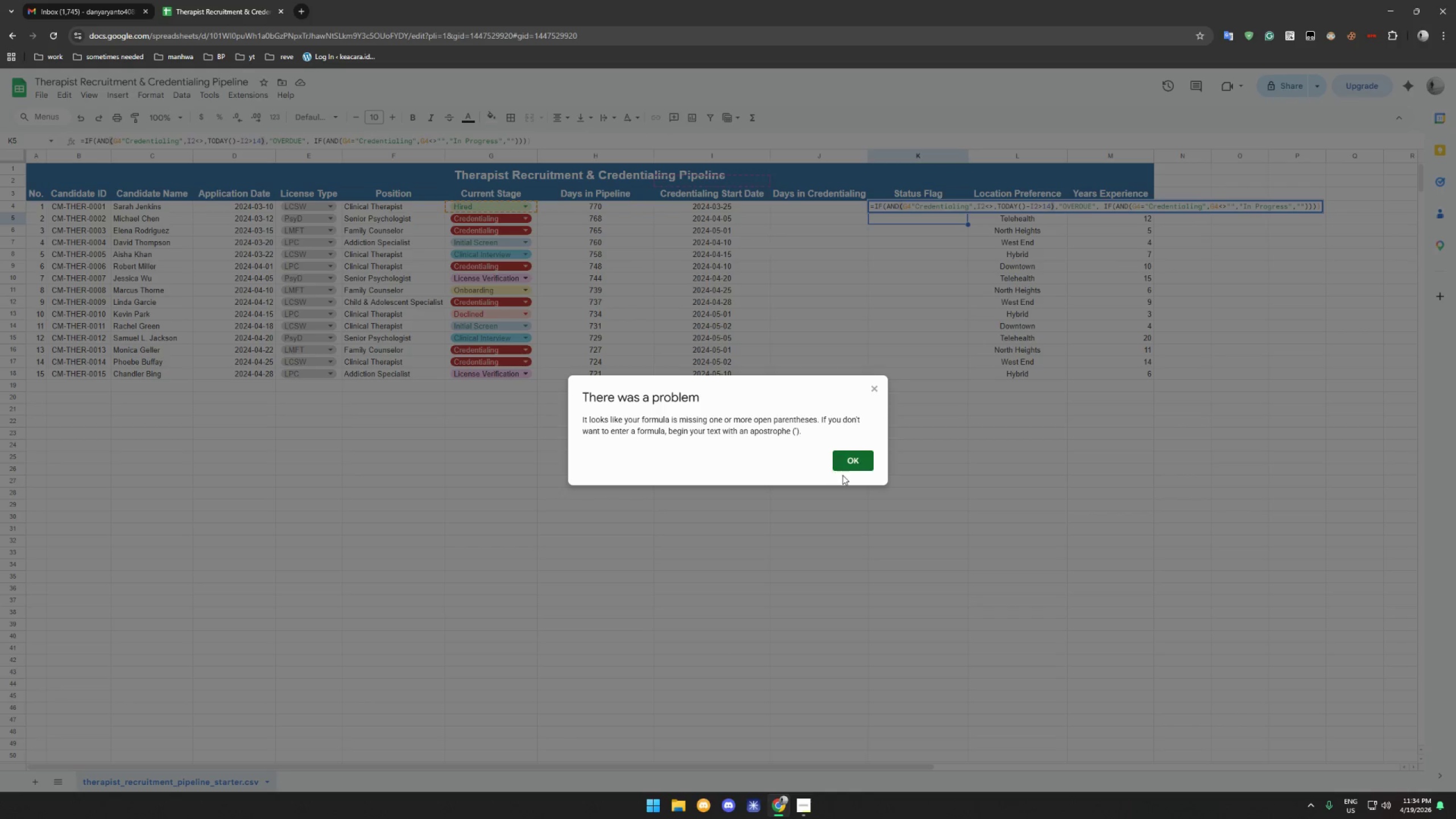 
left_click([851, 463])
 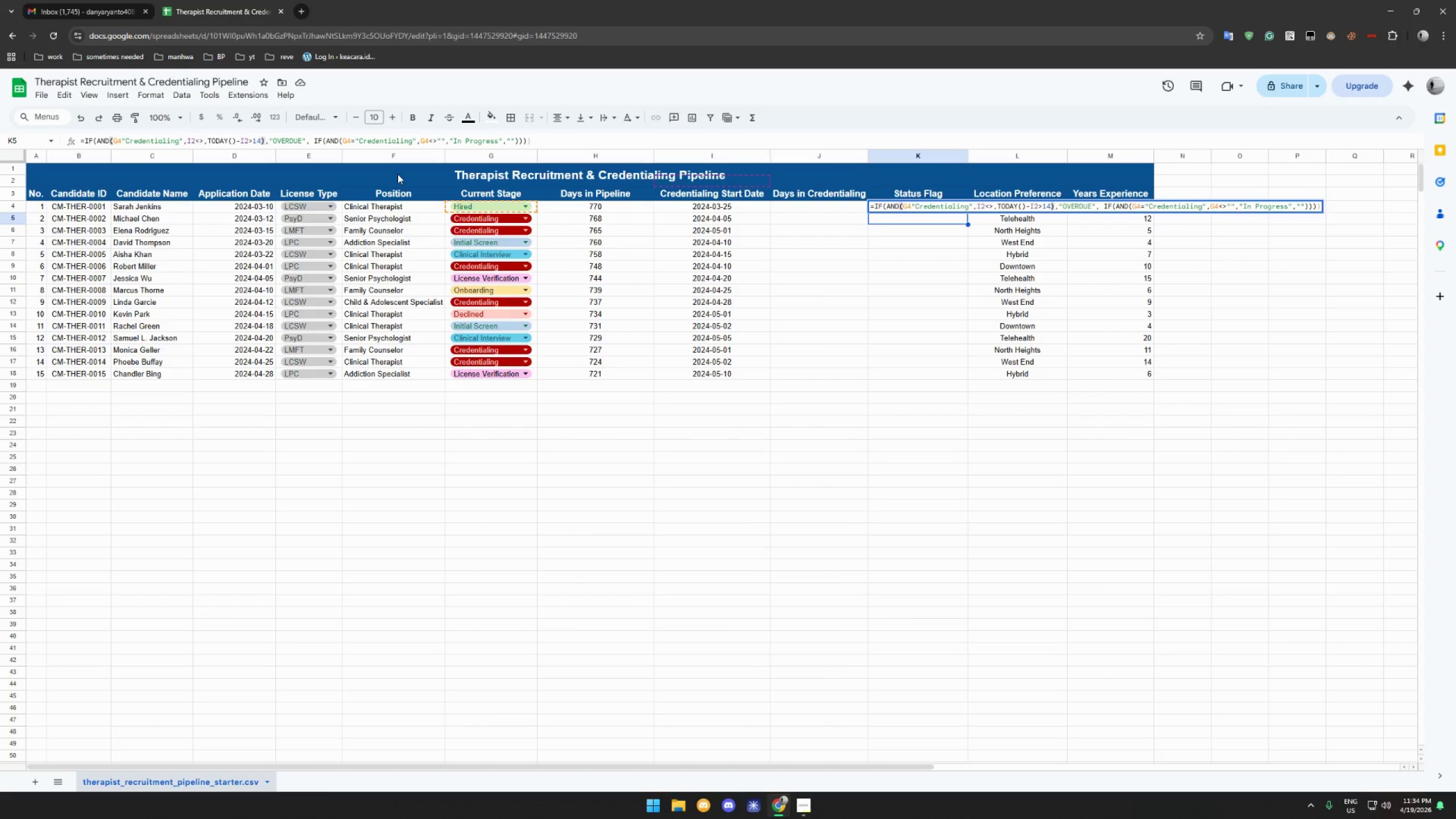 
wait(16.62)
 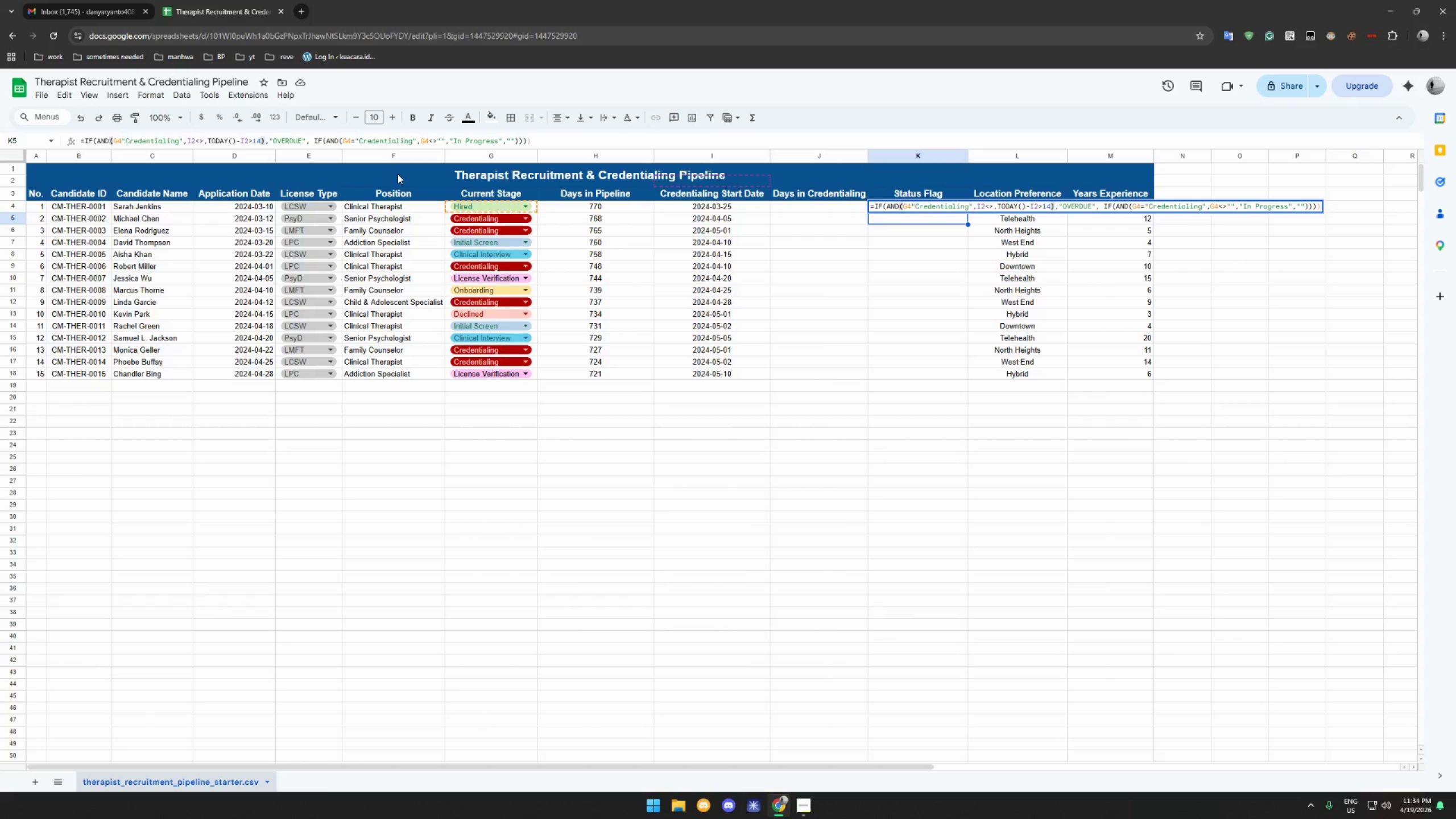 
left_click([114, 140])
 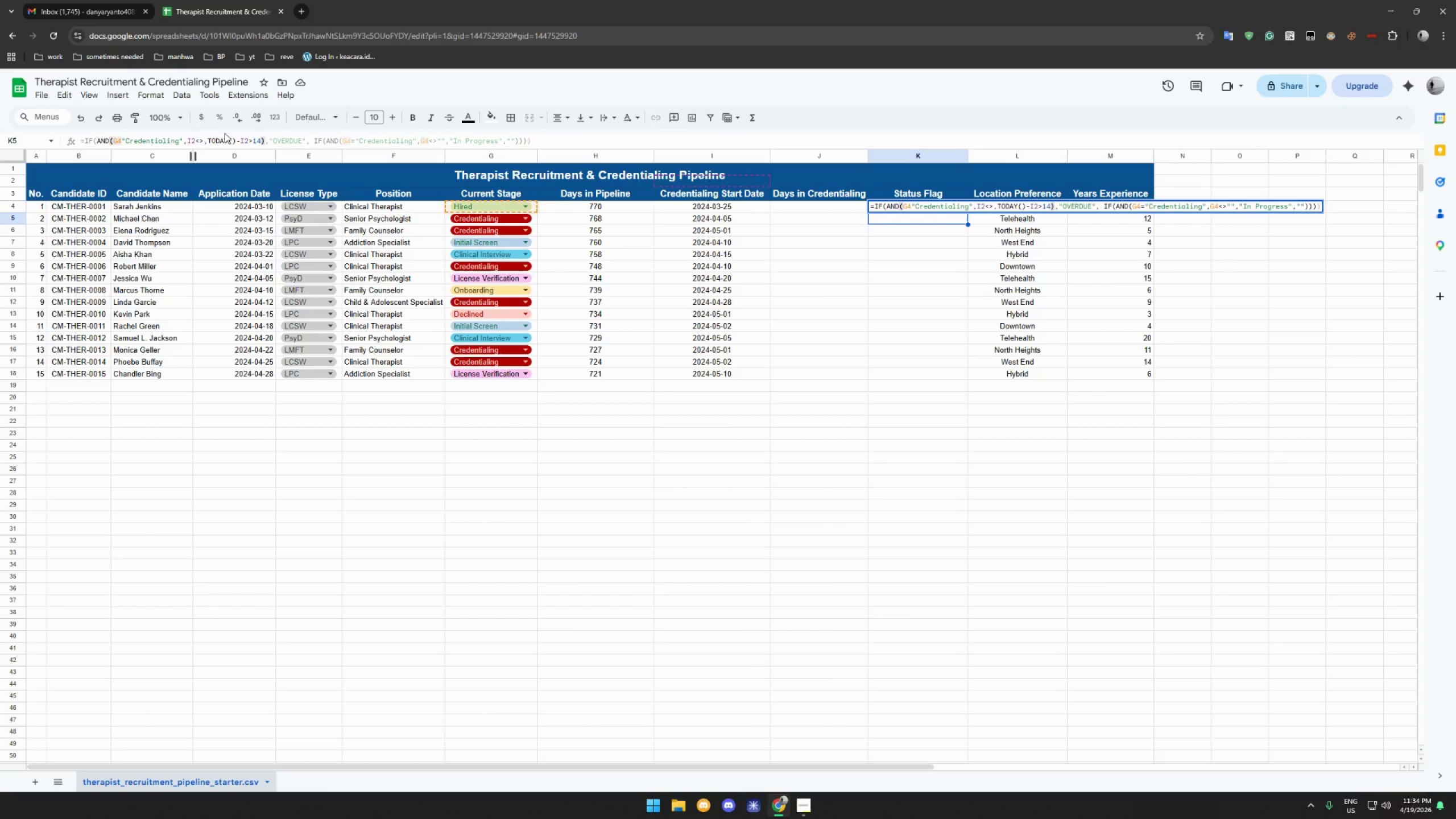 
key(Equal)
 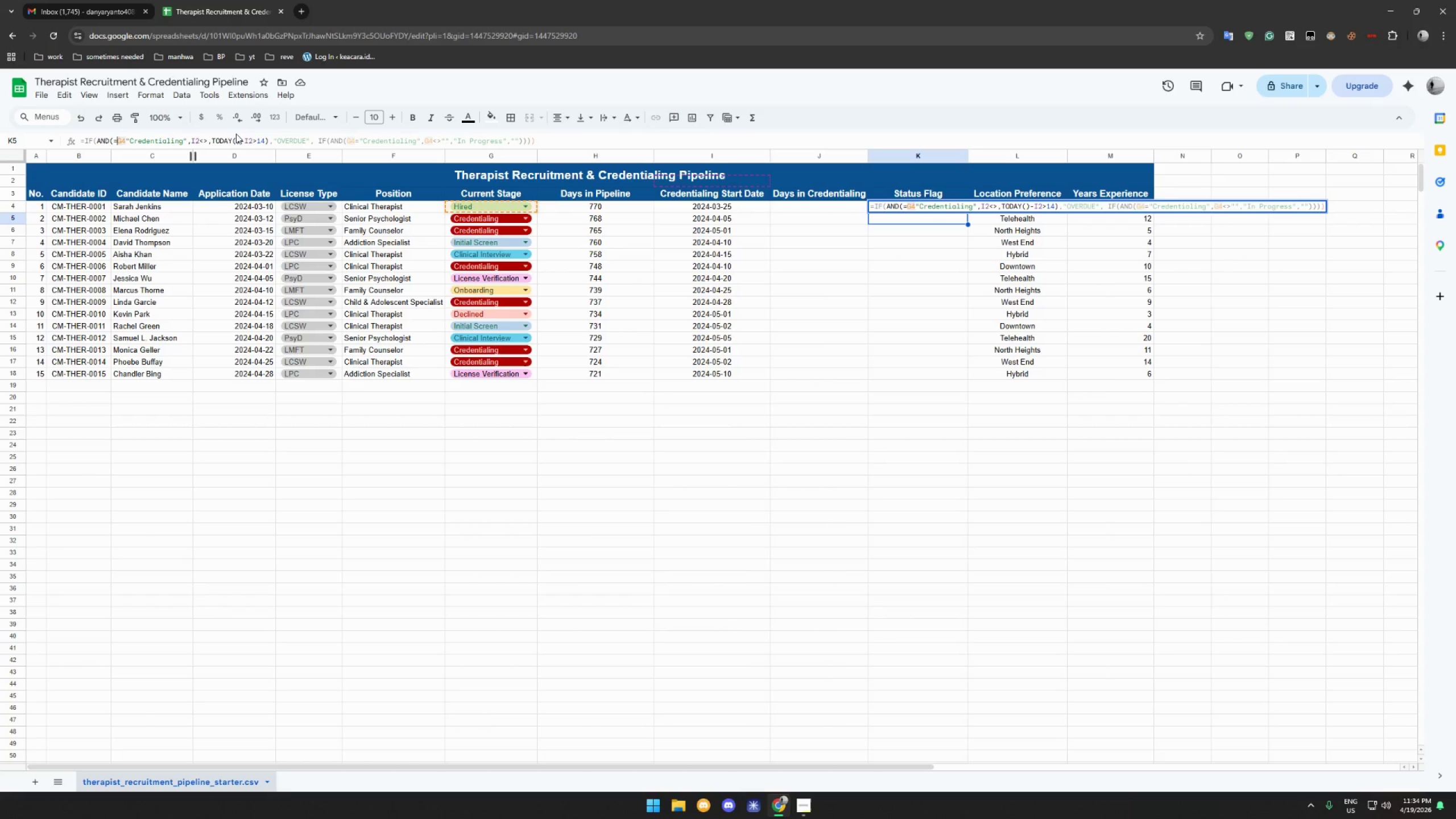 
wait(7.09)
 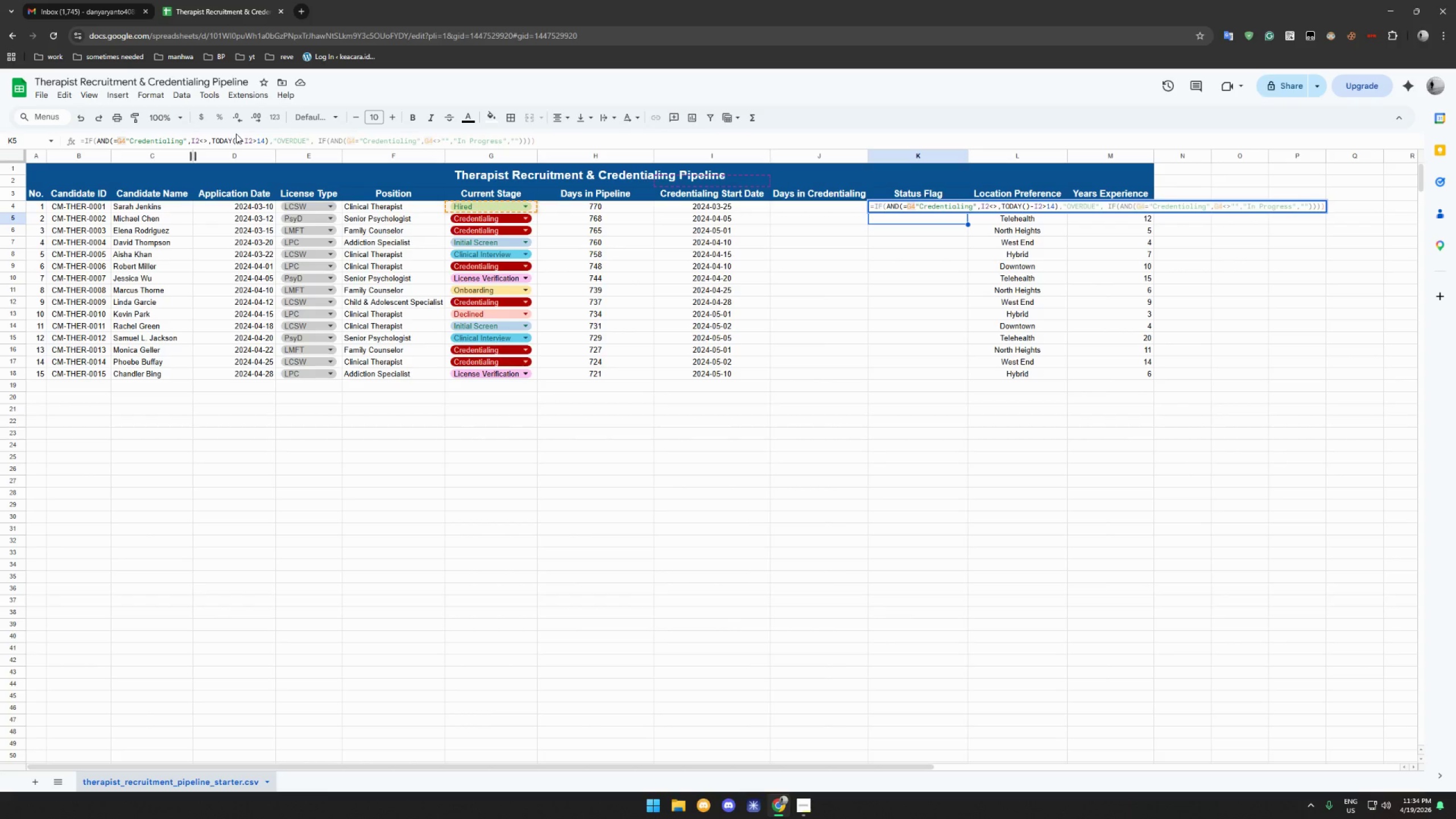 
key(Backspace)
 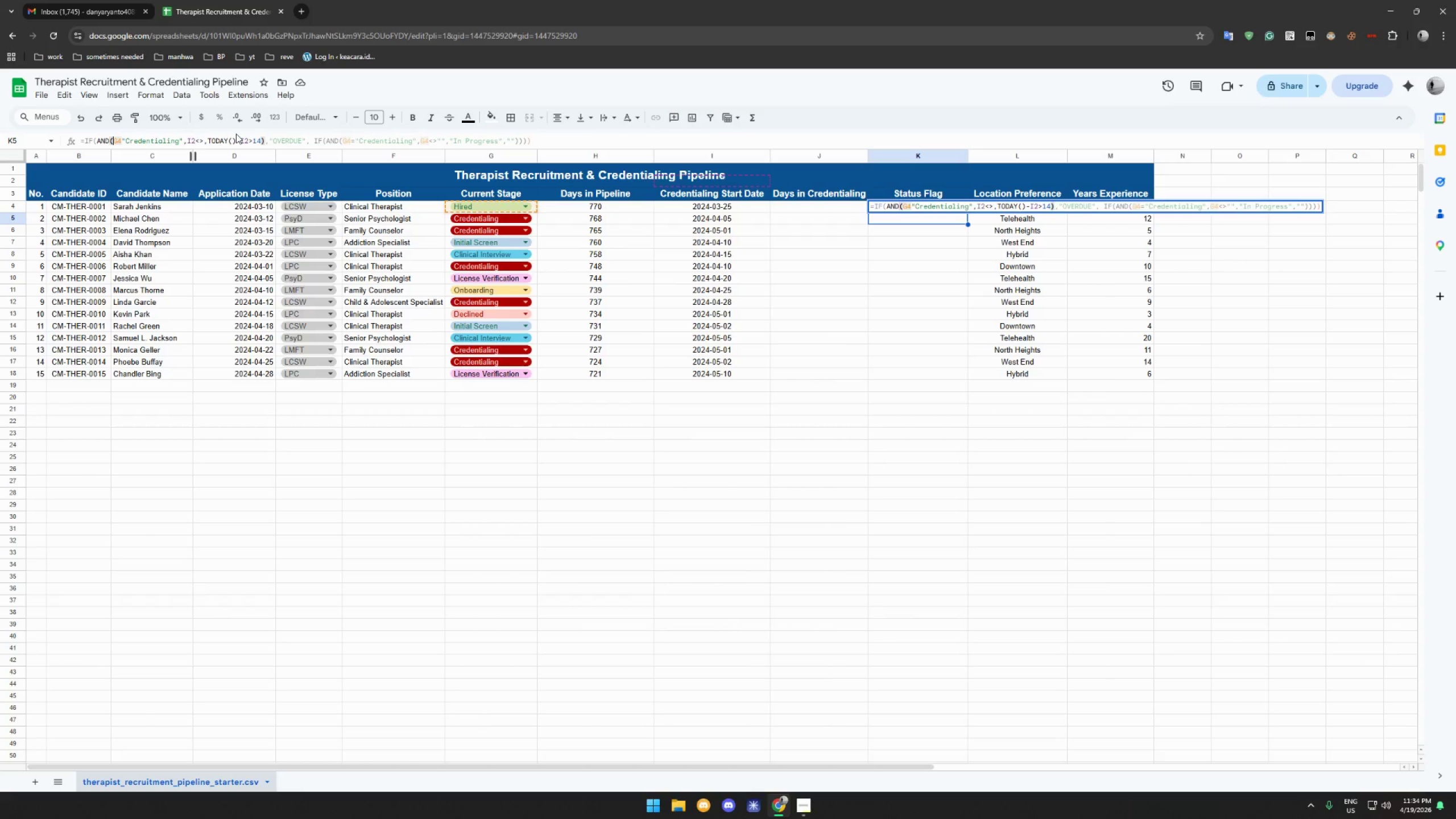 
key(ArrowRight)
 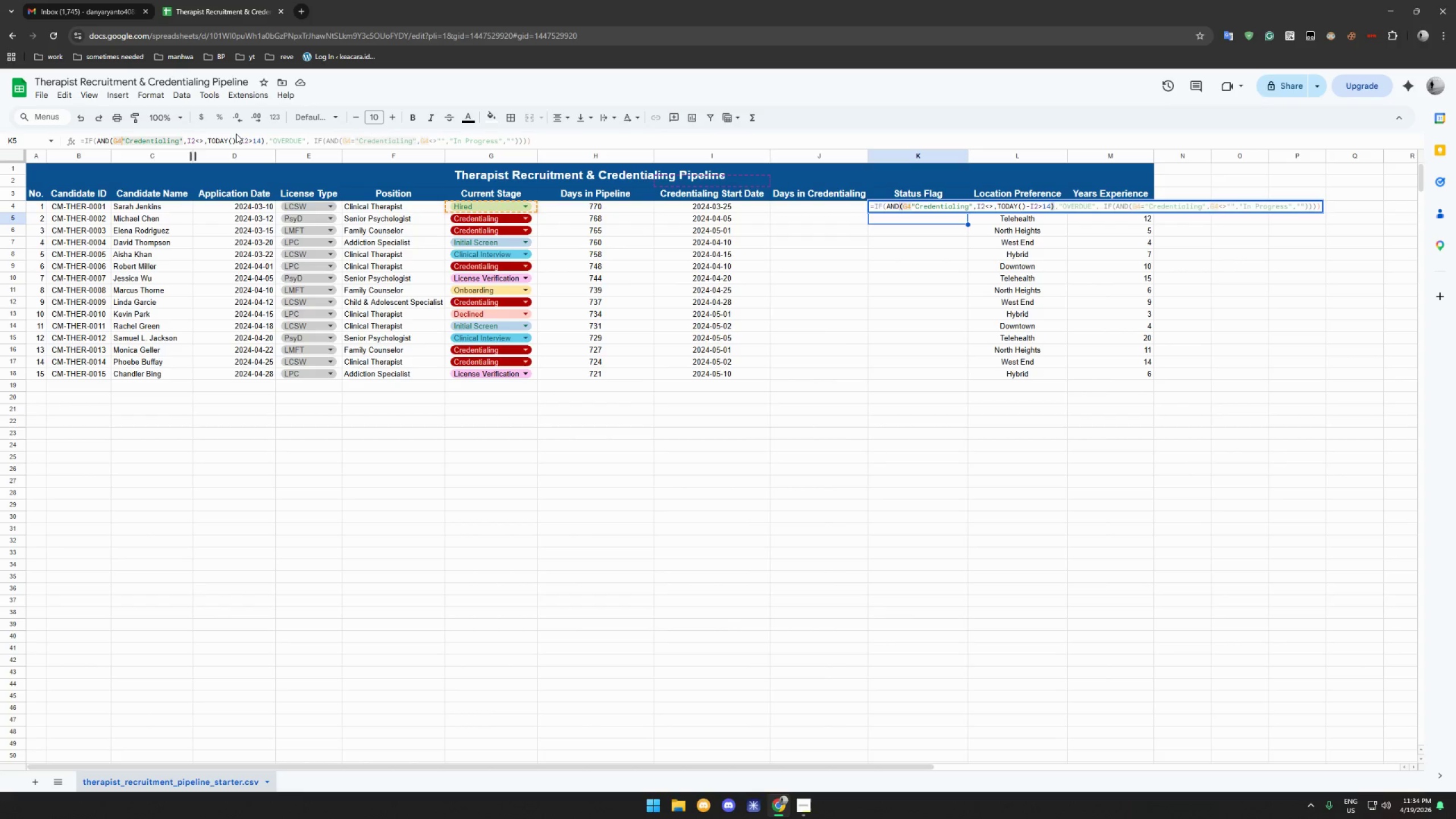 
key(ArrowRight)
 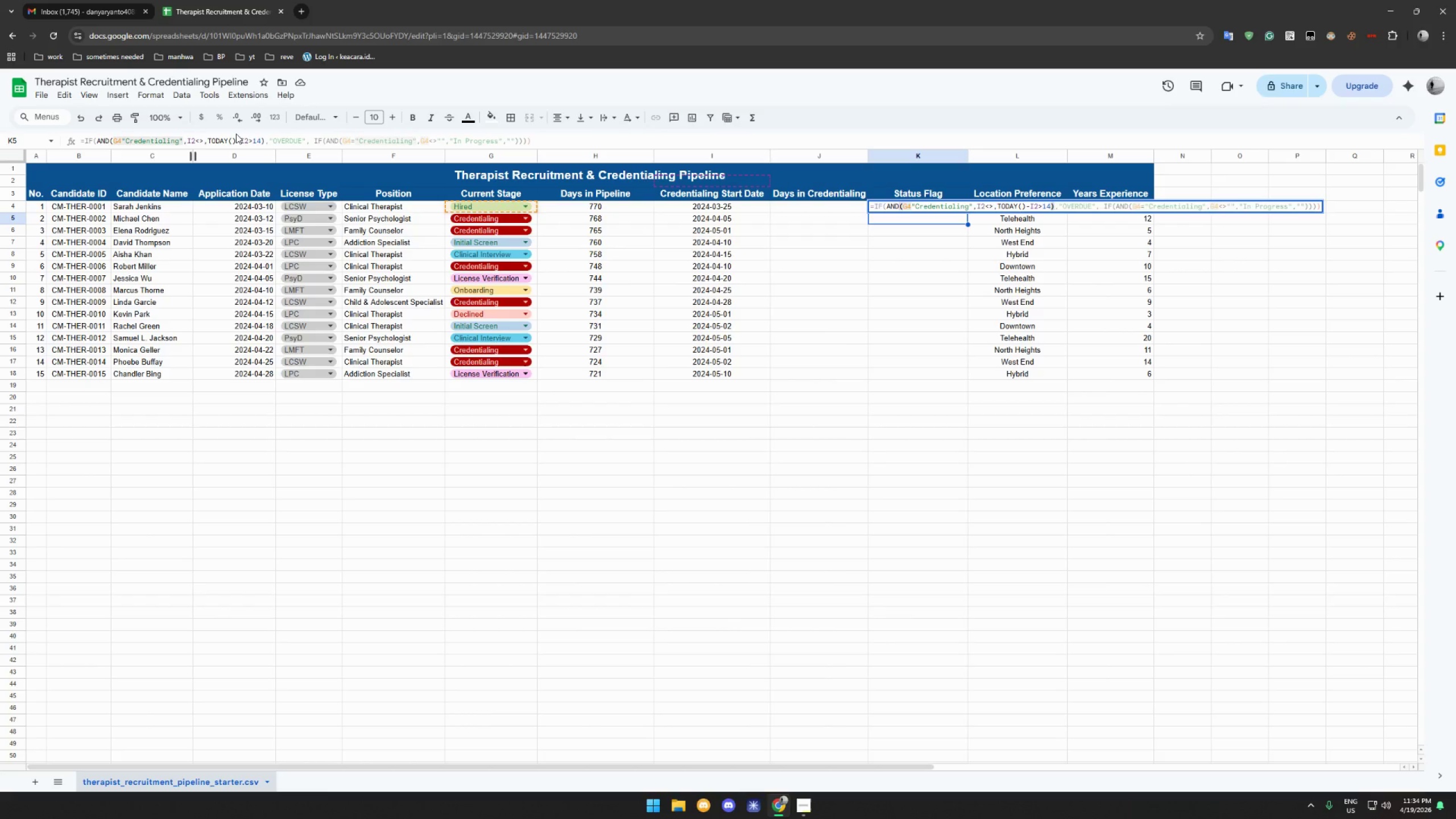 
key(Equal)
 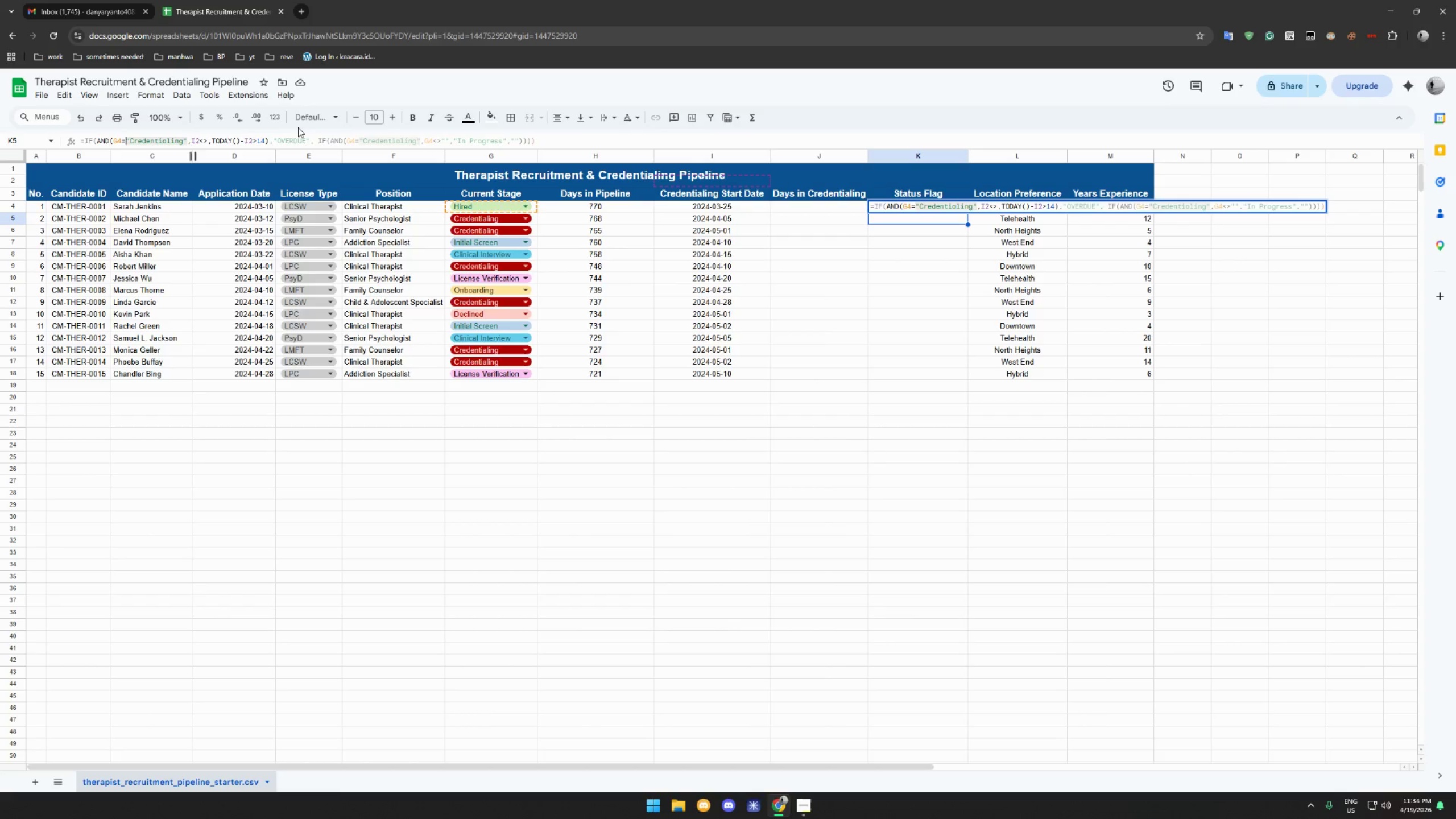 
wait(25.7)
 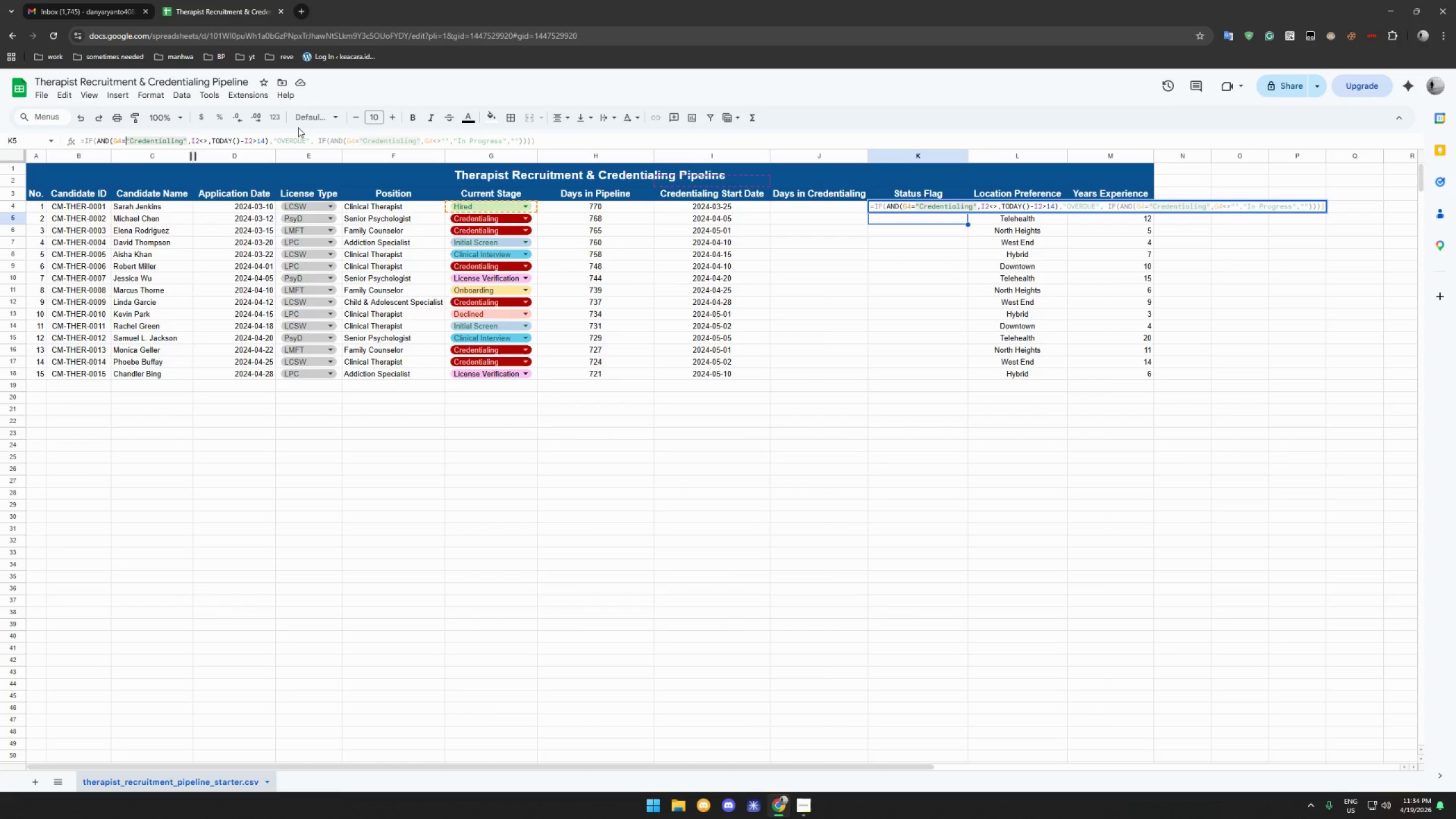 
left_click([349, 138])
 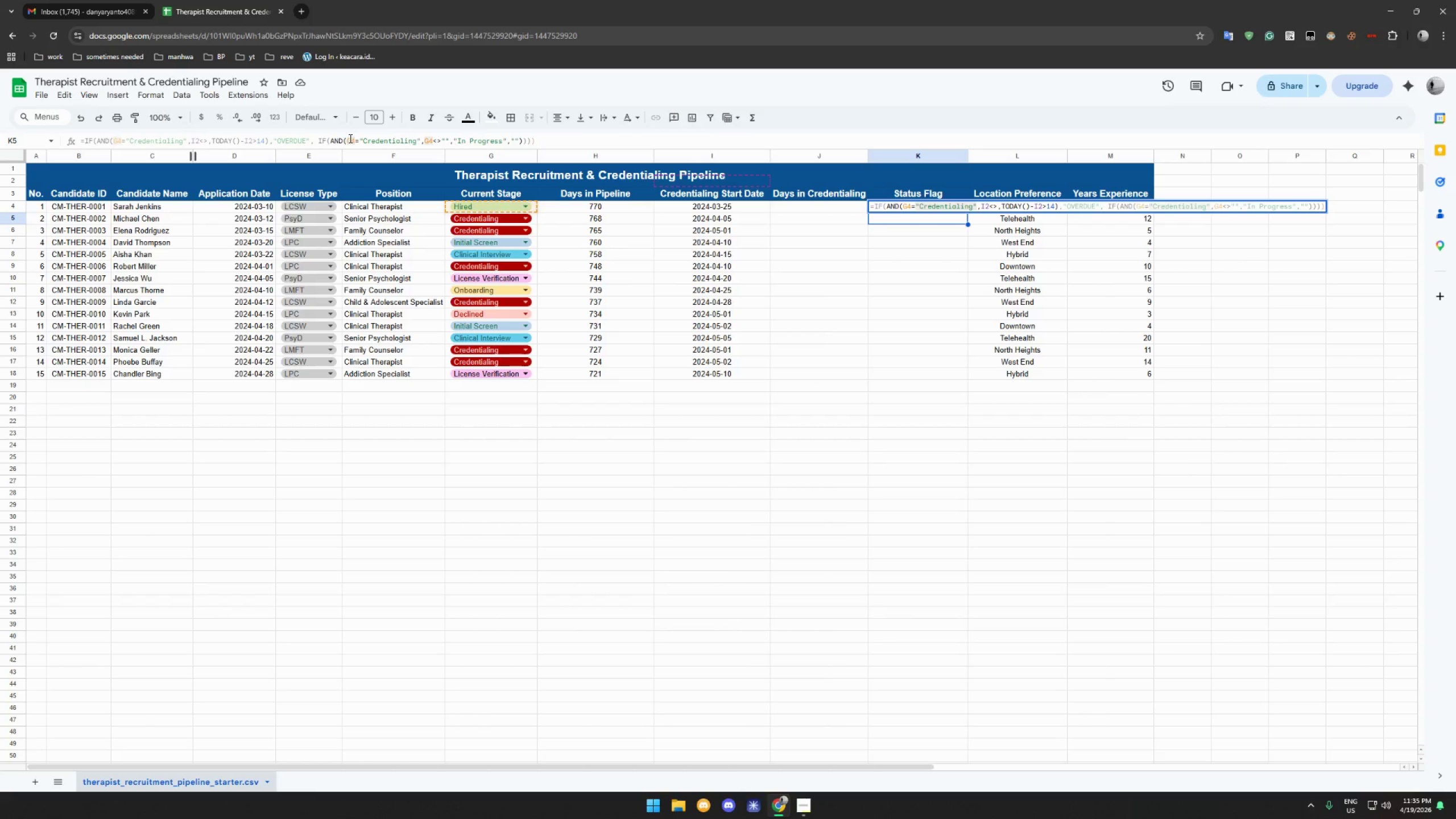 
key(Enter)
 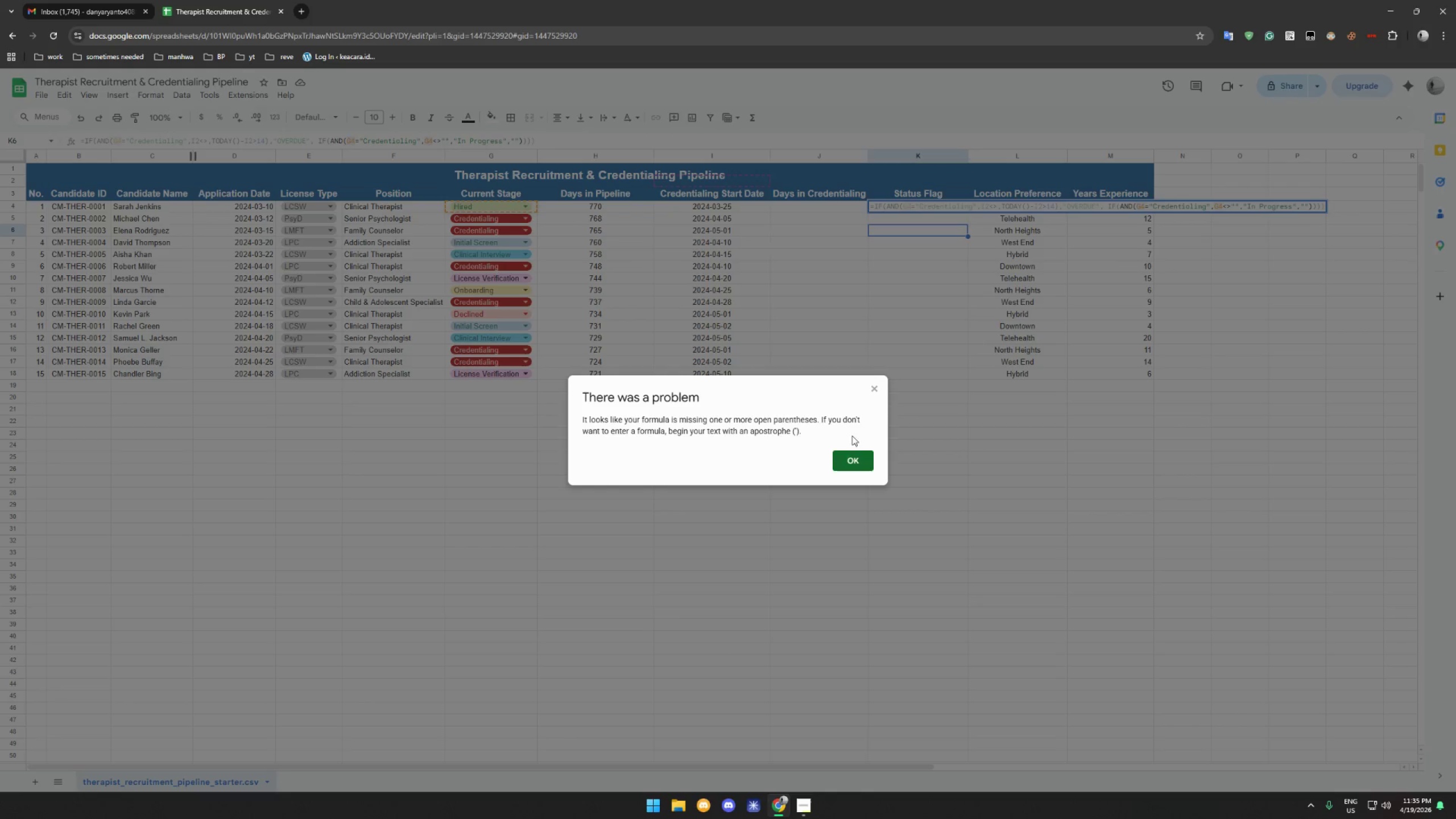 
left_click([860, 456])
 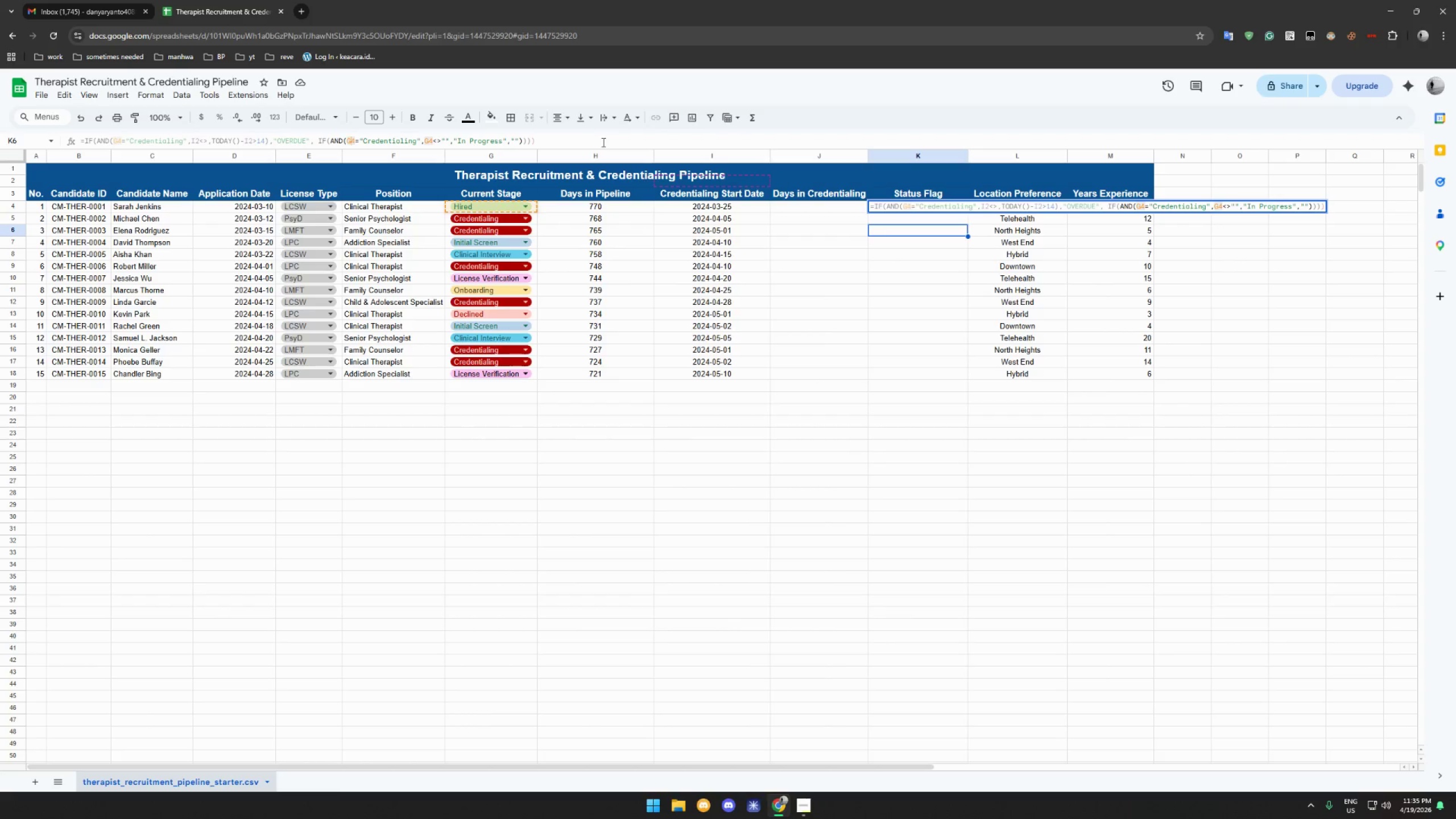 
left_click([318, 140])
 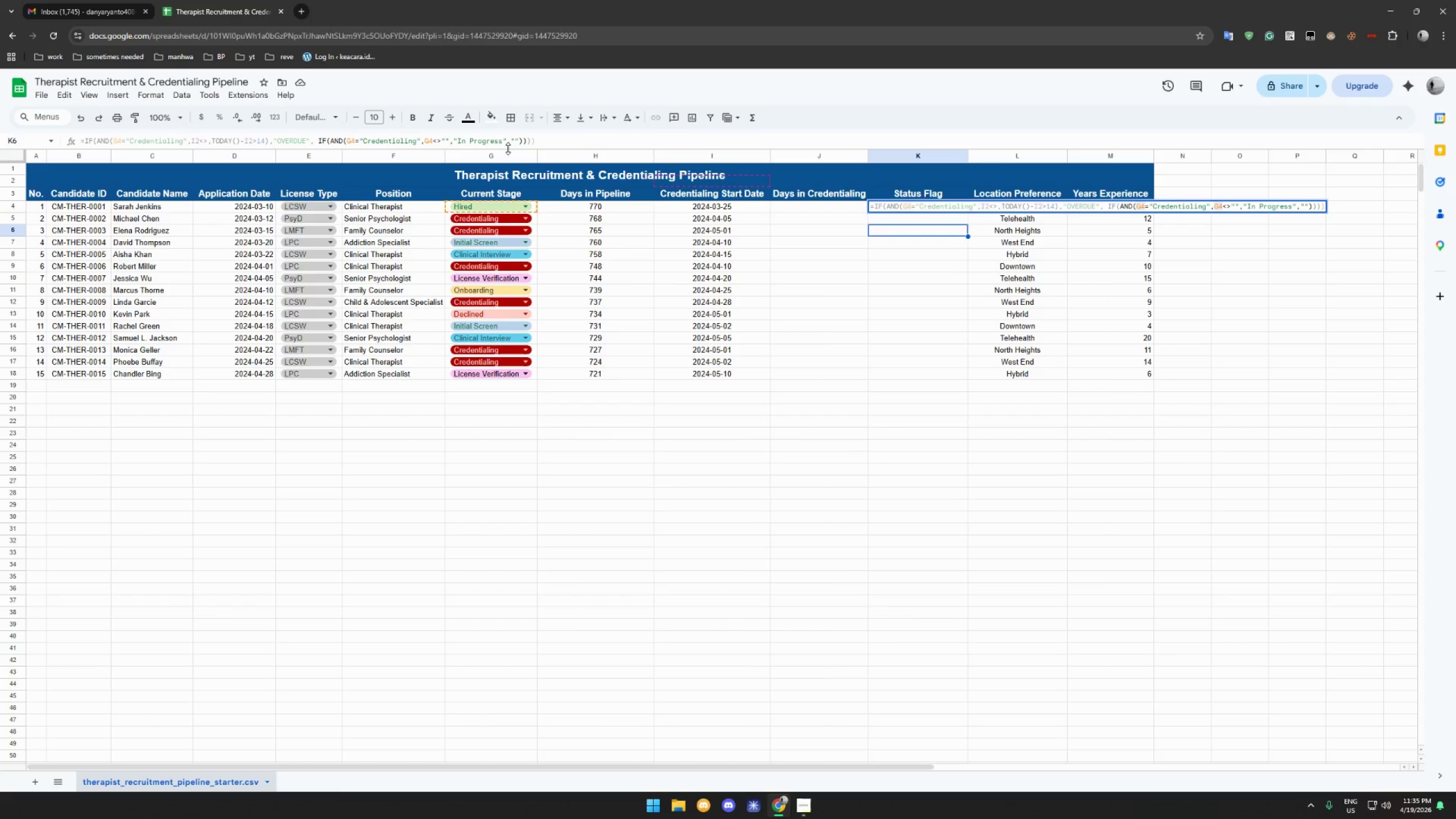 
key(Backspace)
 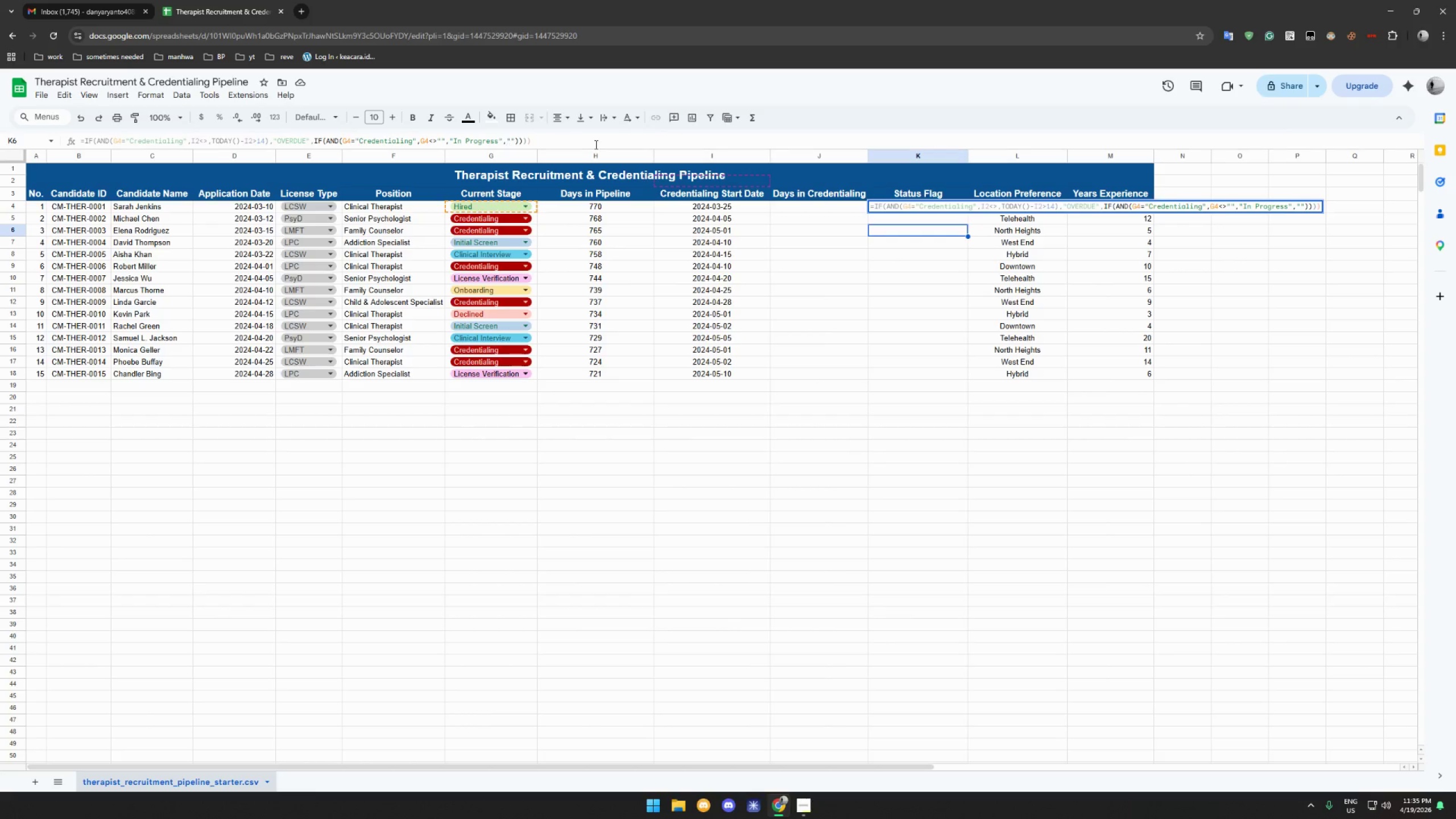 
left_click([598, 144])
 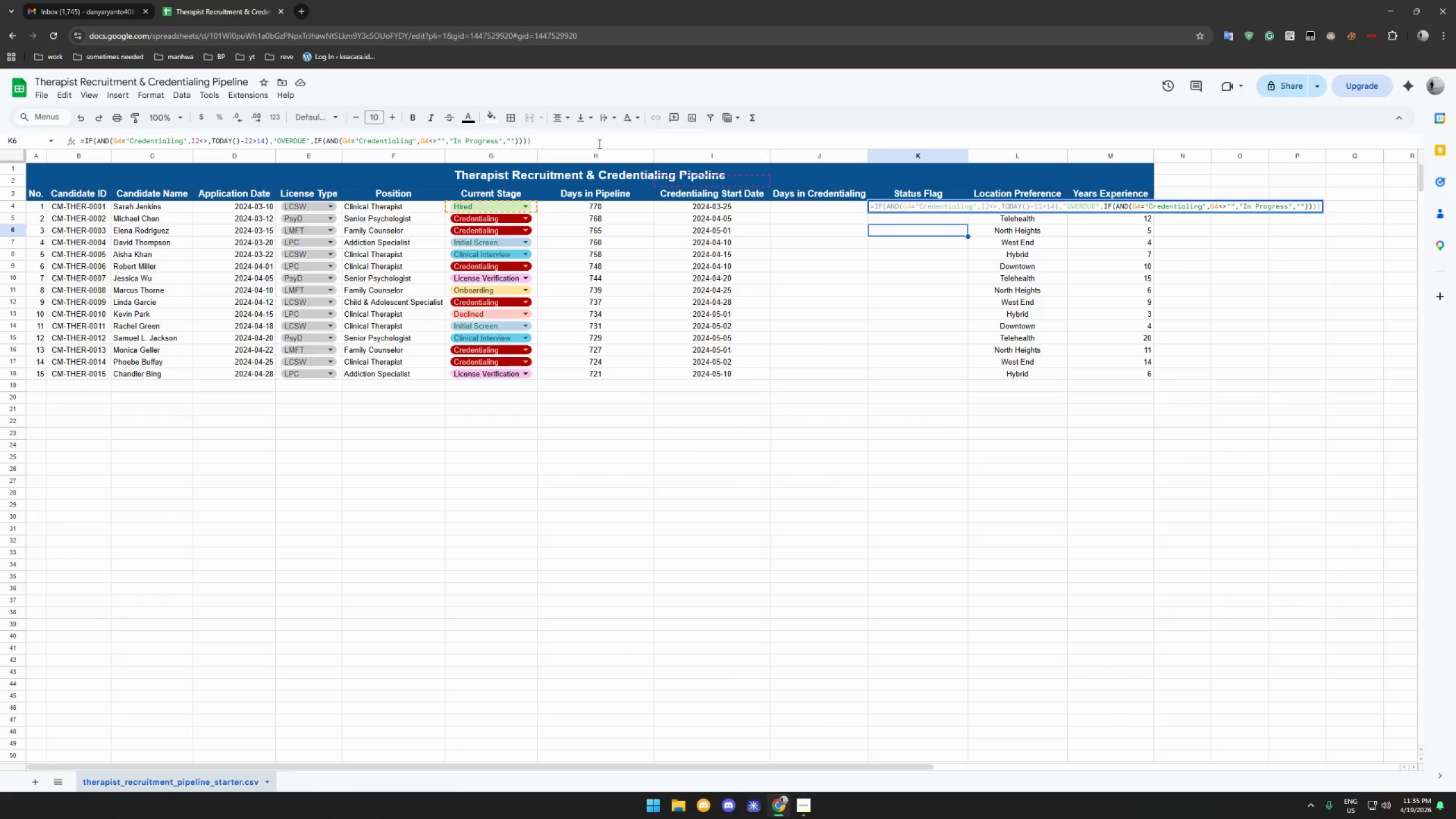 
key(Enter)
 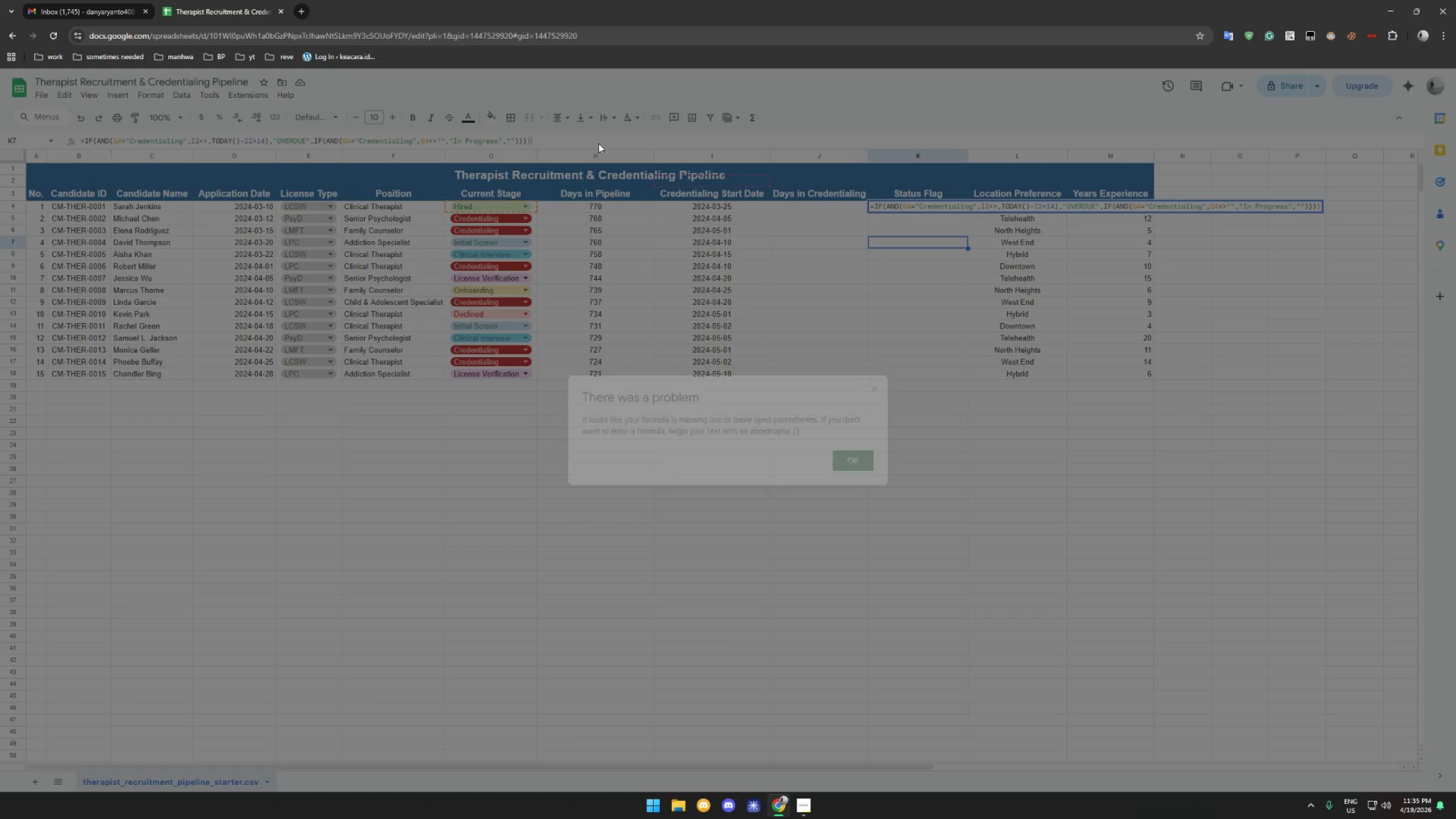 
key(Enter)
 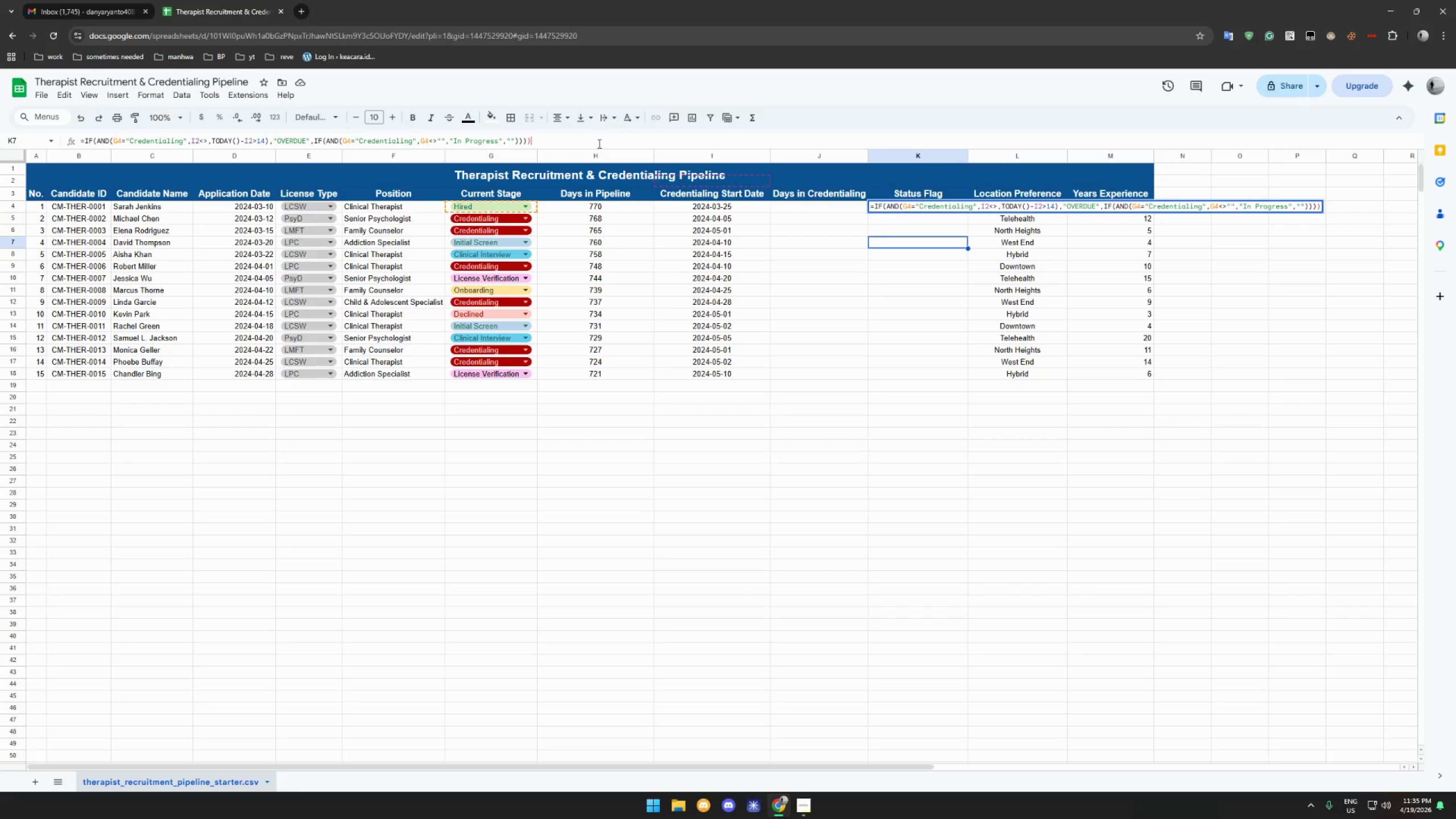 
key(Shift+0)
 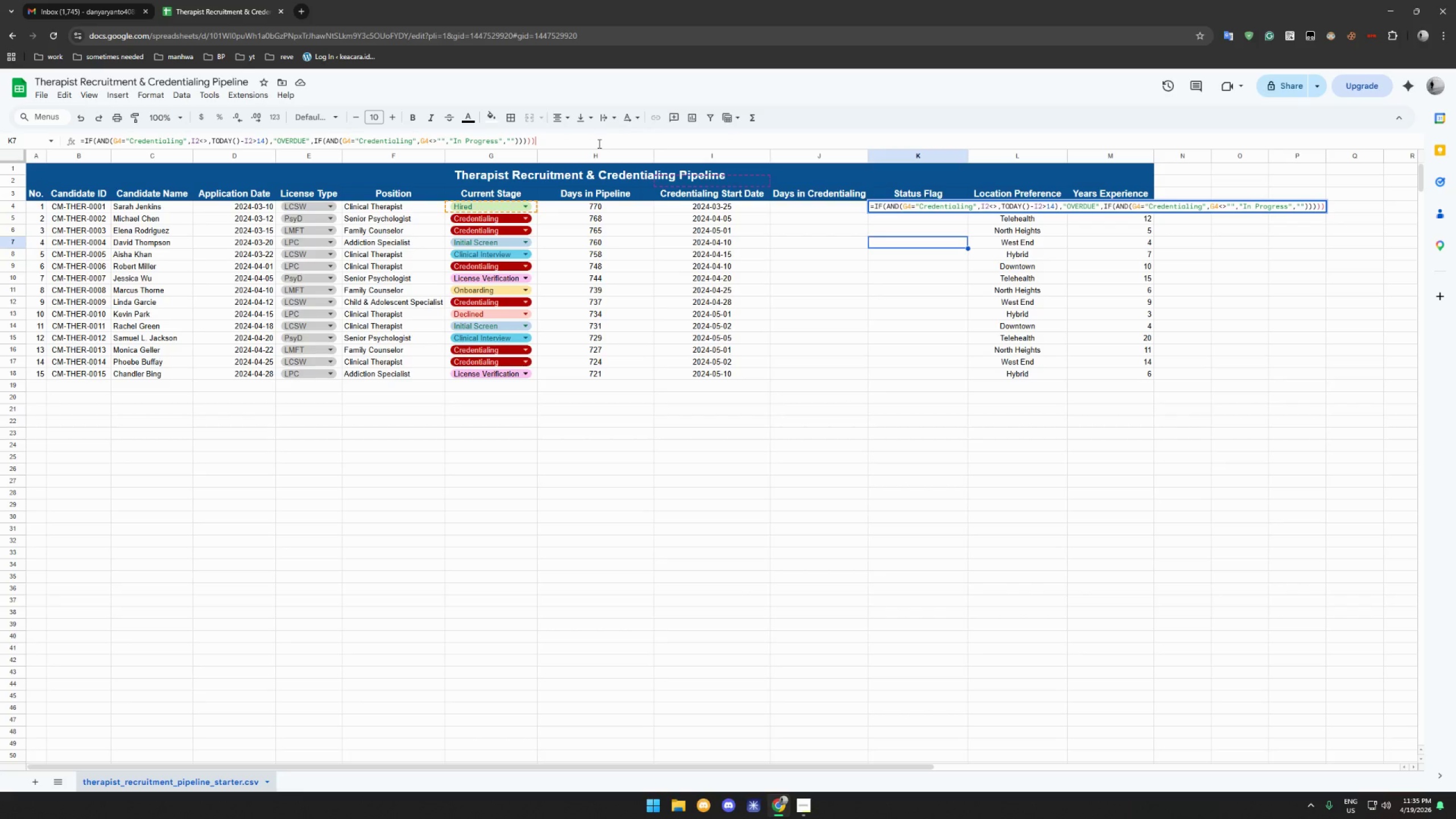 
key(Backspace)
 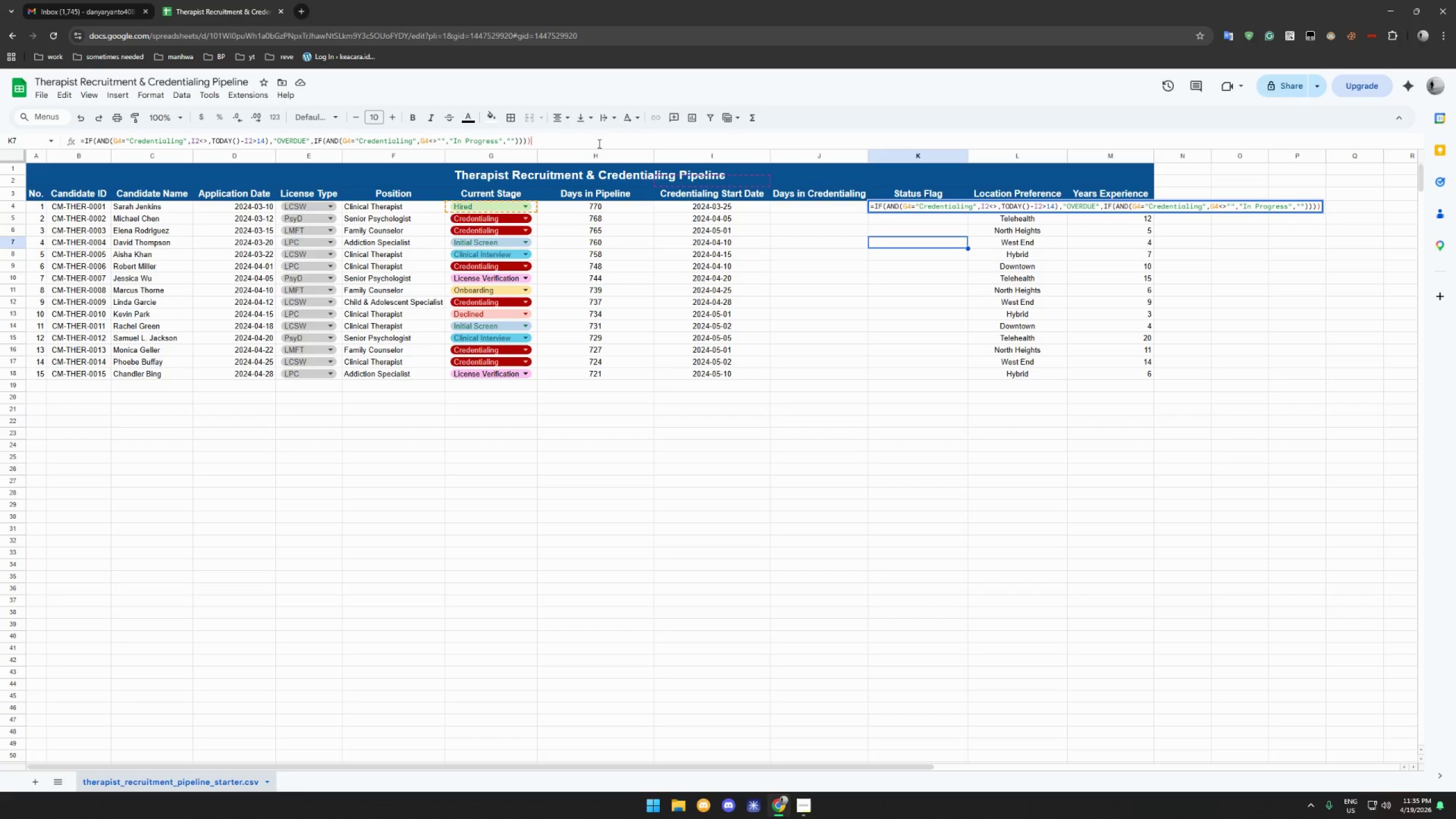 
key(Backspace)
 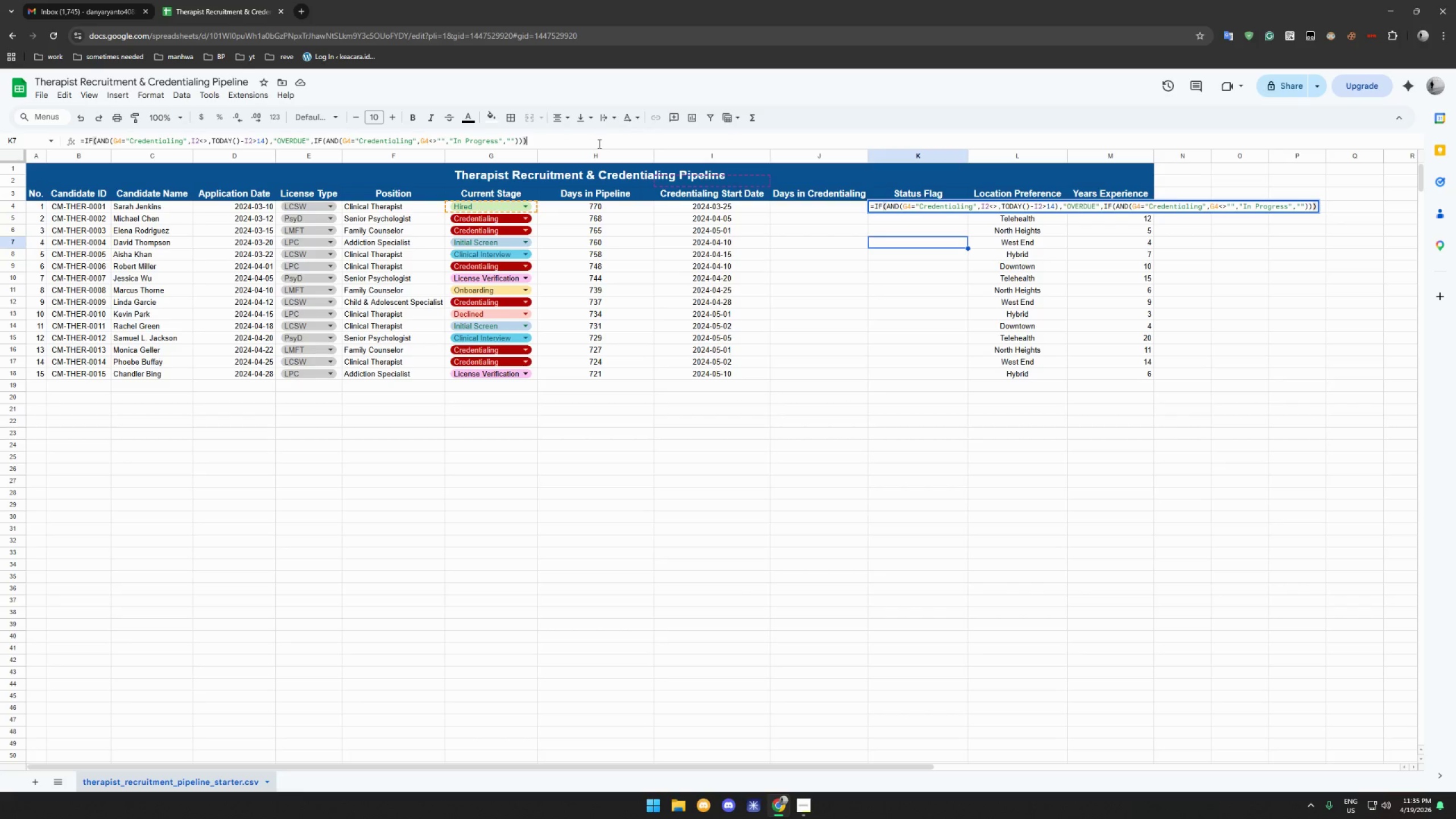 
key(Backspace)
 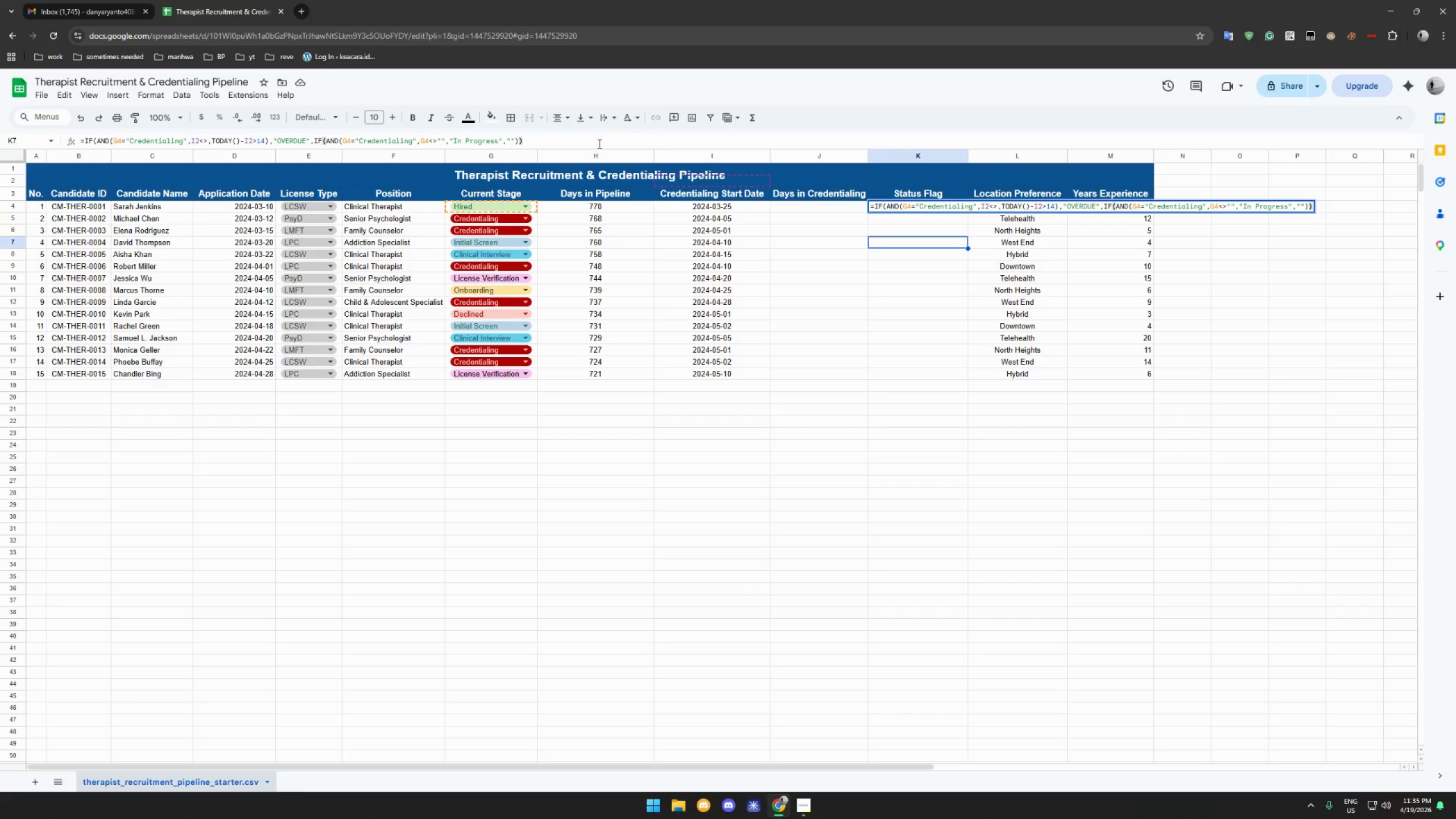 
key(Enter)
 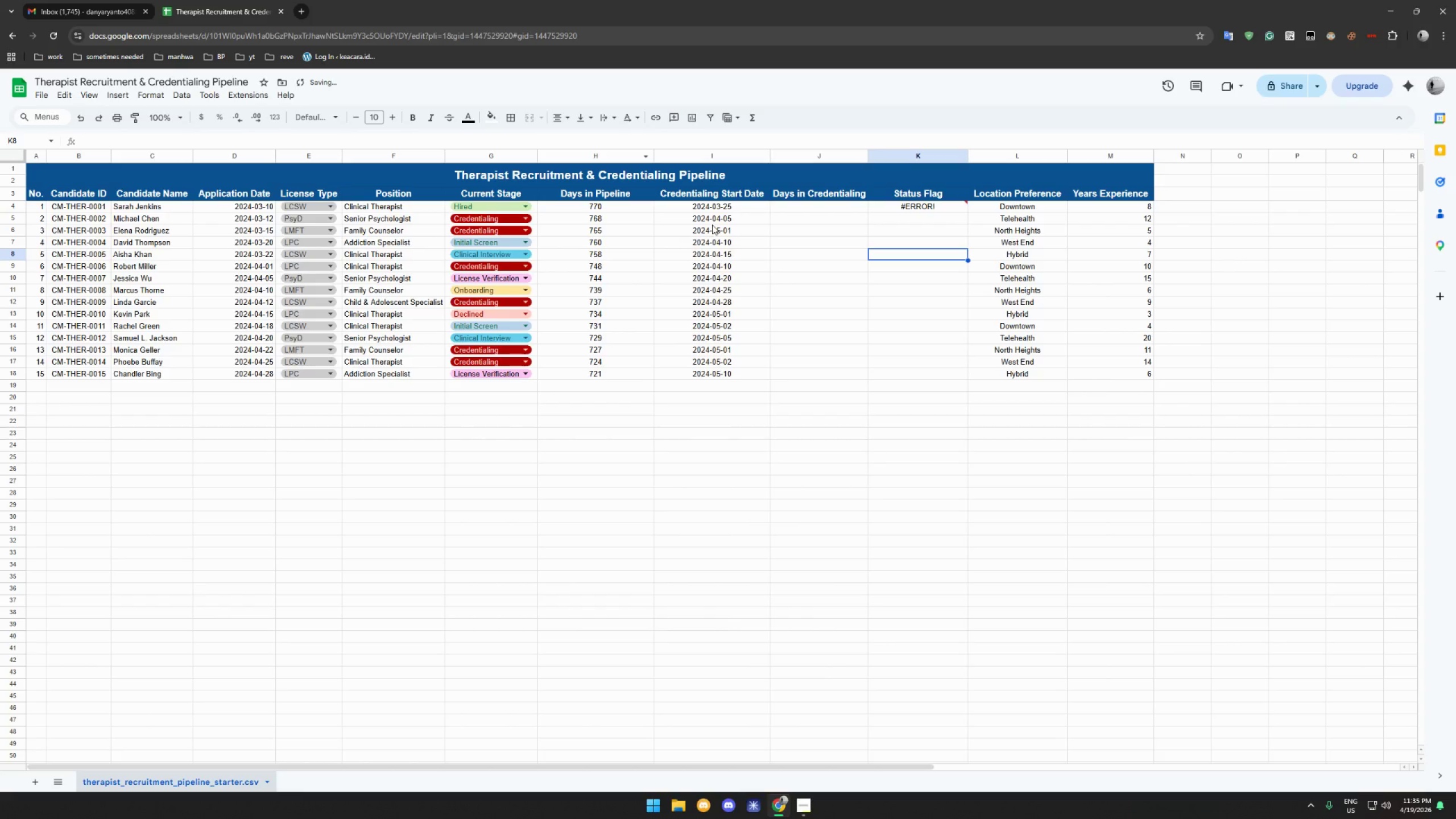 
left_click([893, 202])
 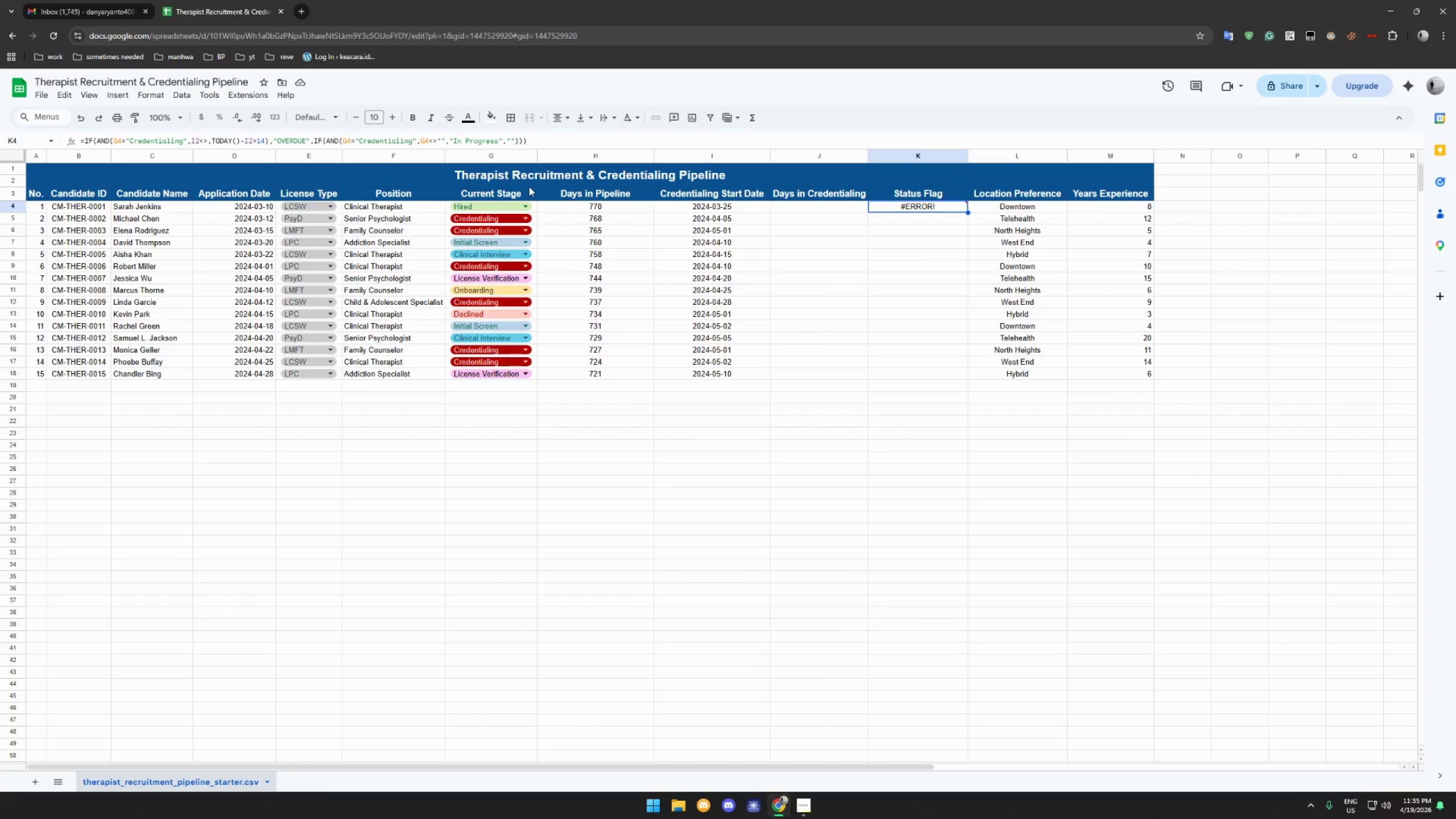 
wait(14.98)
 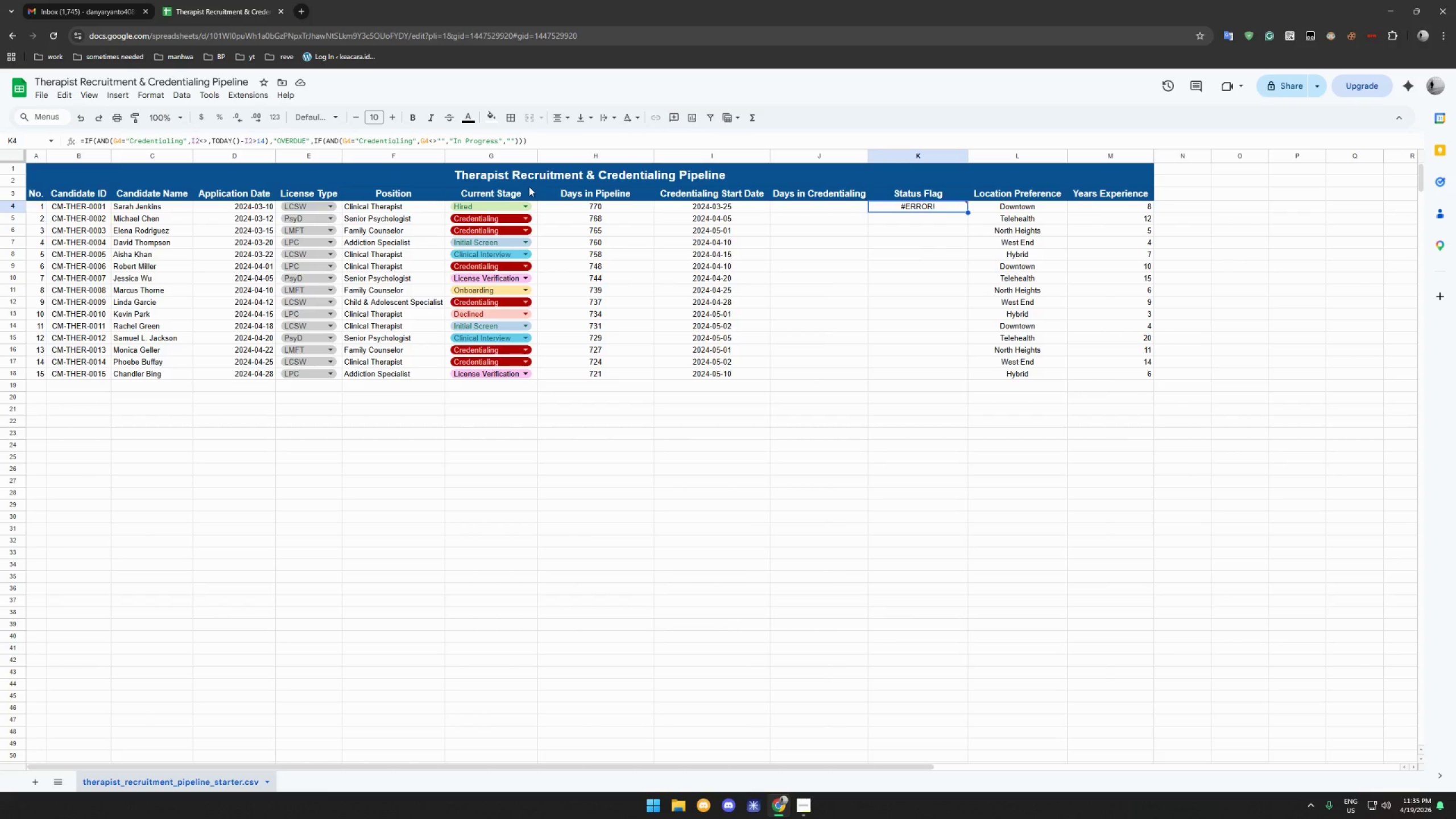 
left_click_drag(start_coordinate=[560, 145], to_coordinate=[206, 150])
 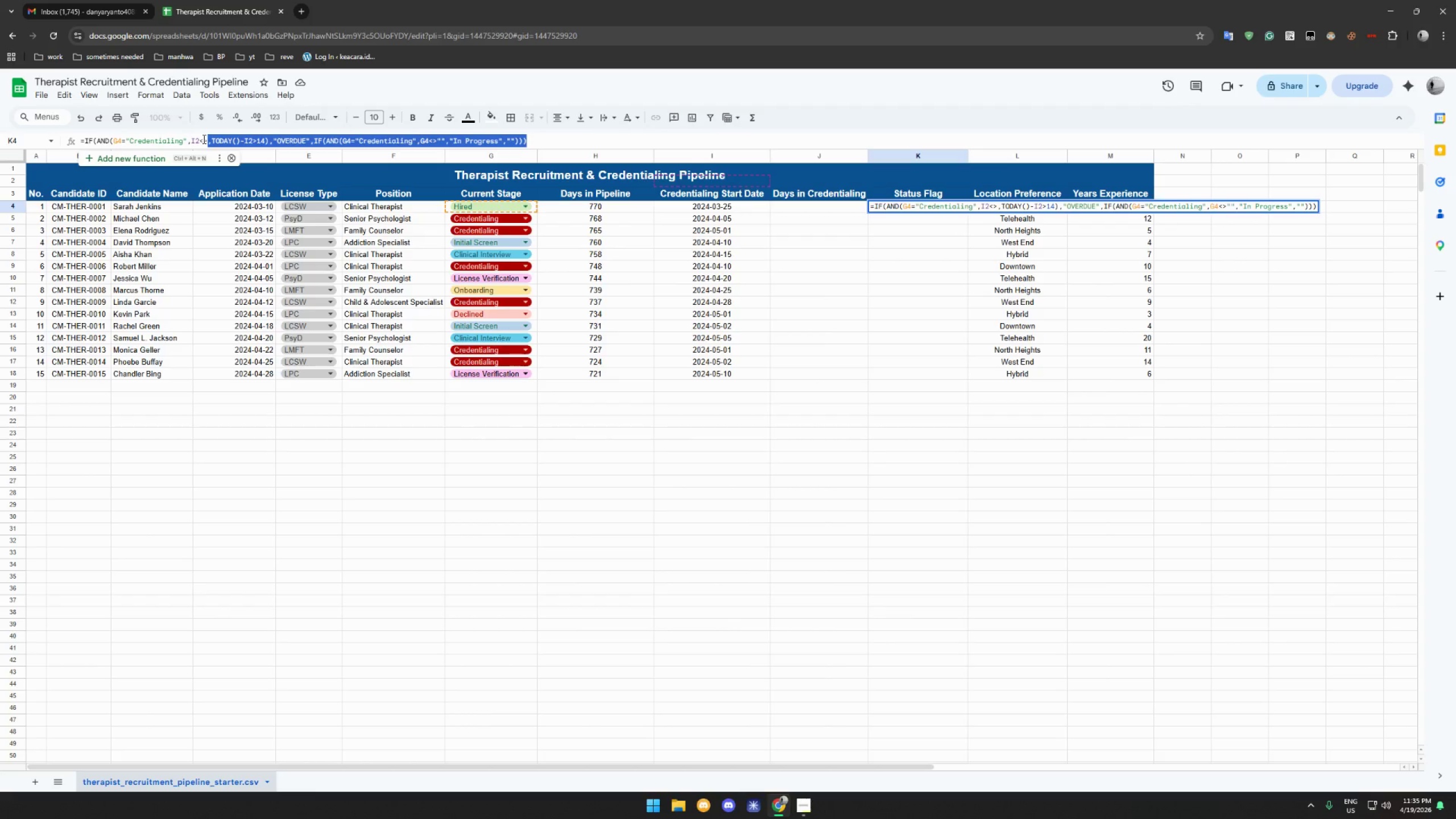 
left_click([203, 139])
 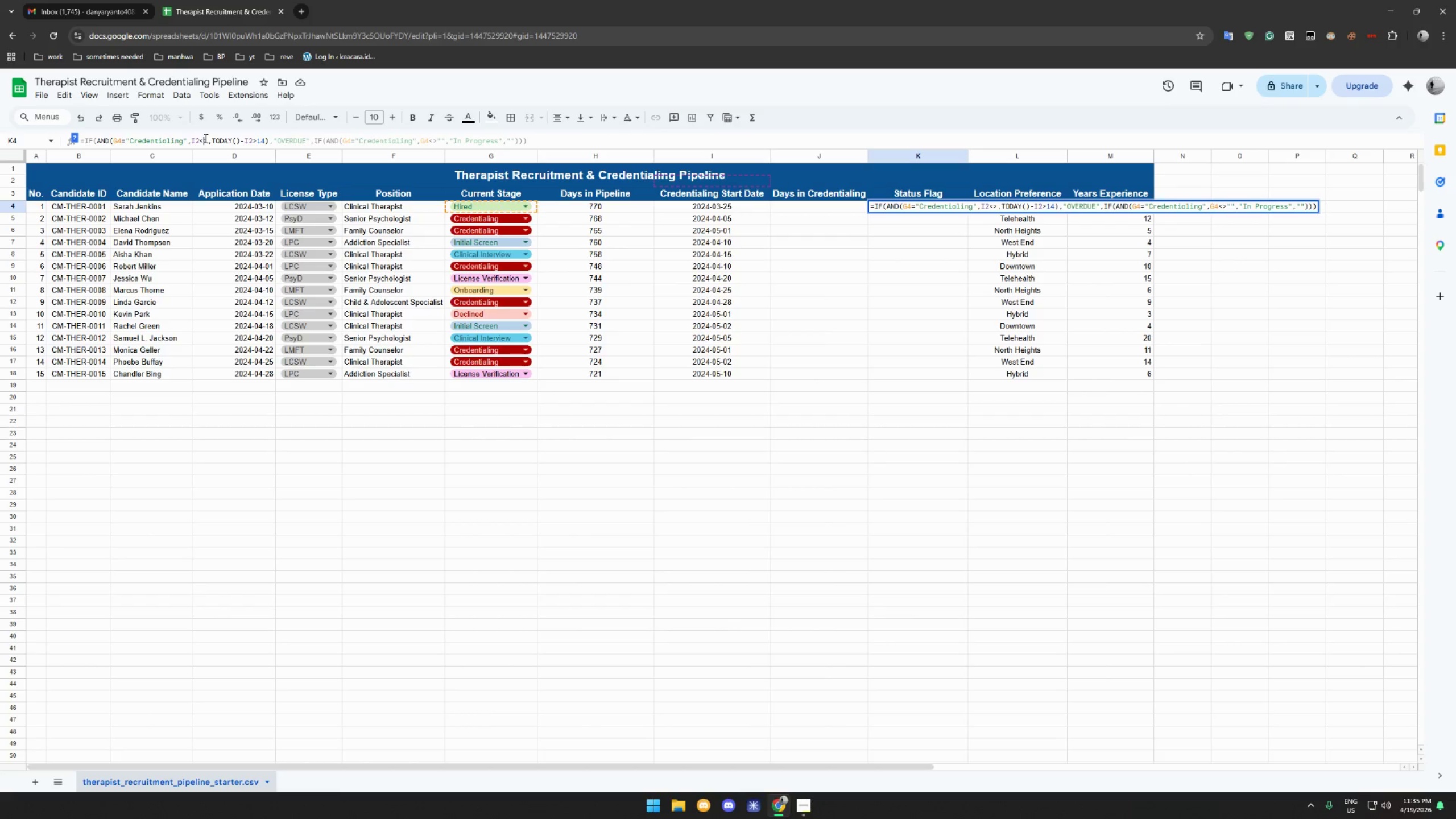 
double_click([206, 138])
 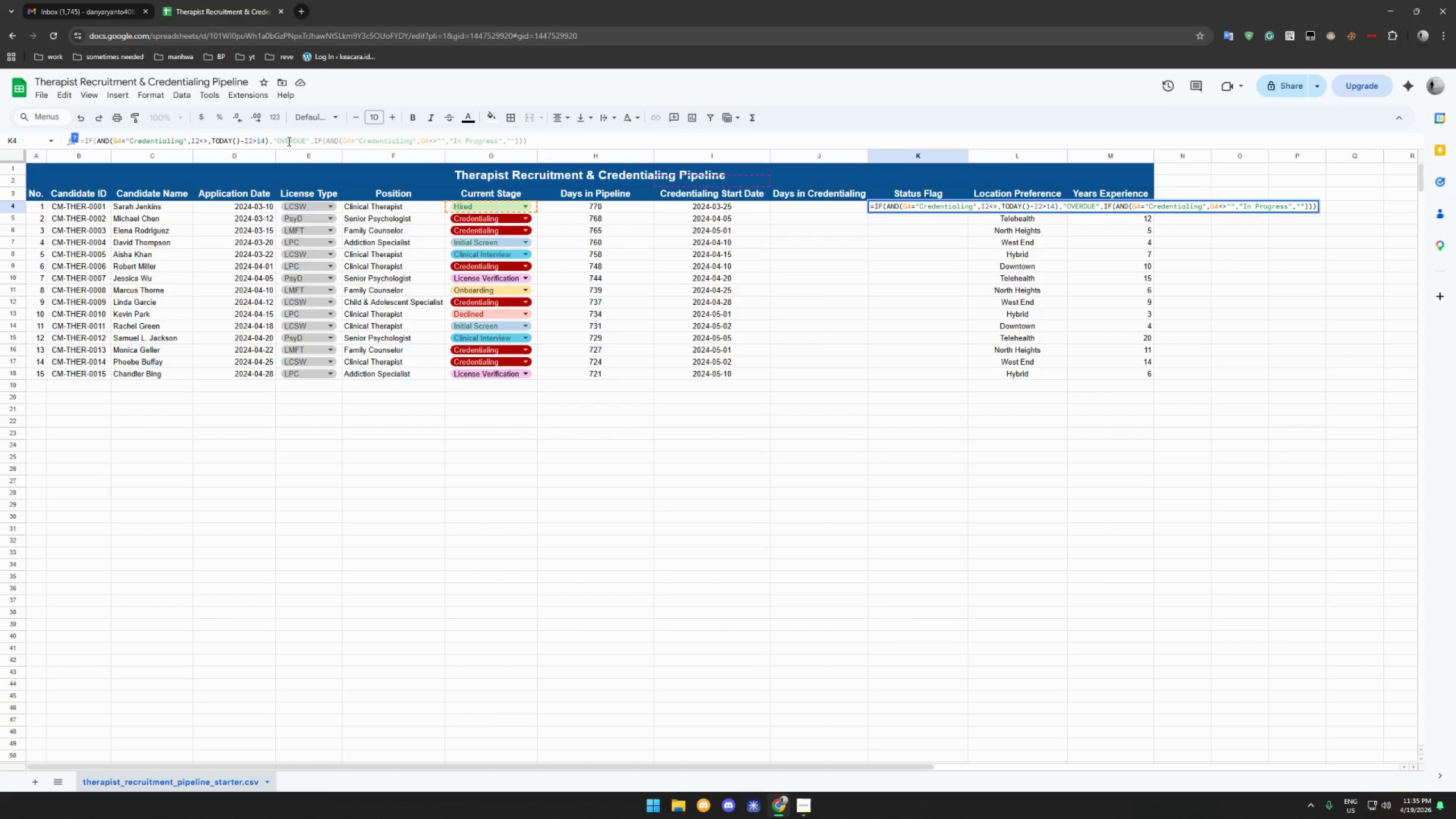 
key(Shift+Quote)
 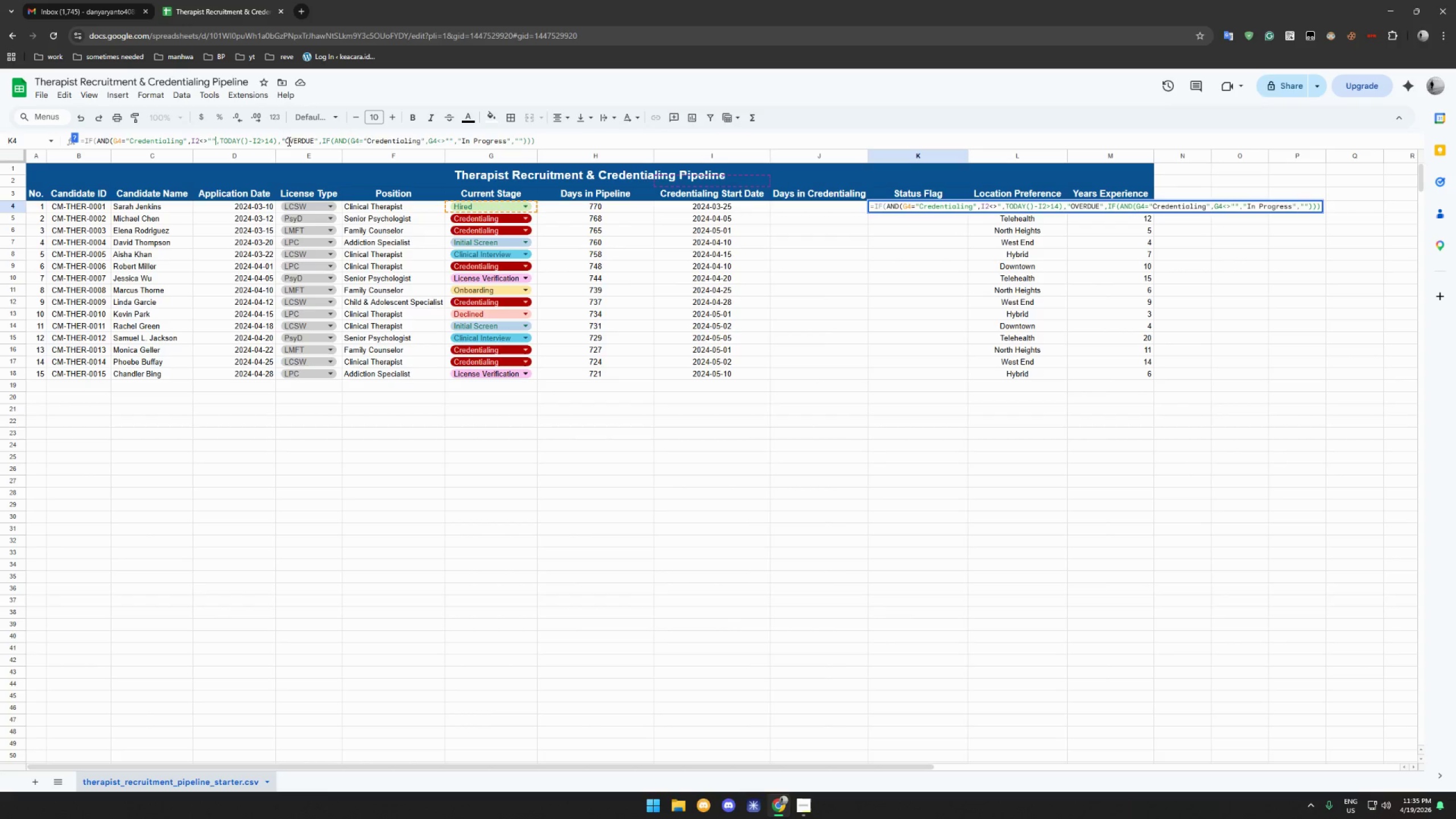 
key(Shift+Quote)
 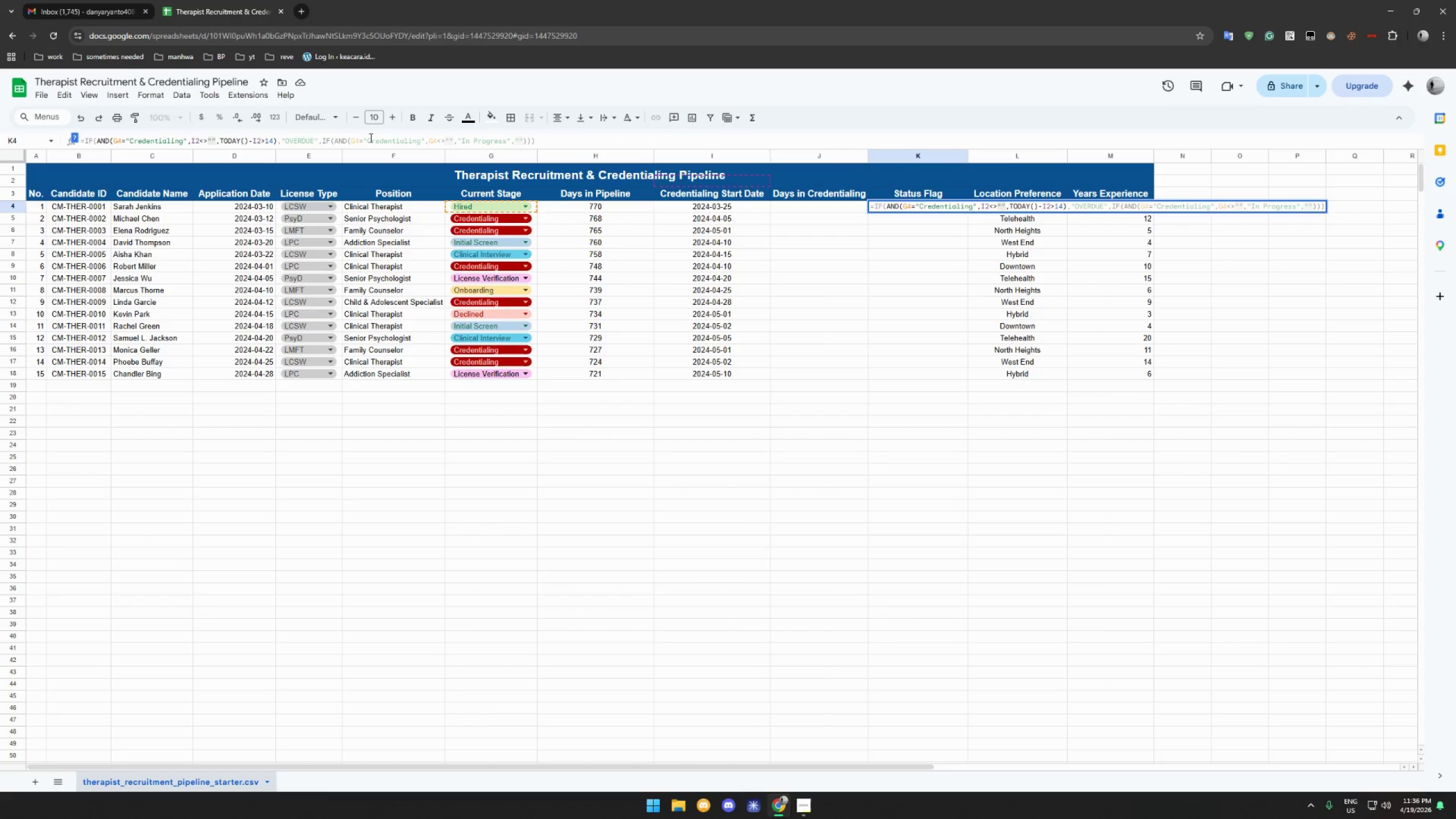 
wait(15.2)
 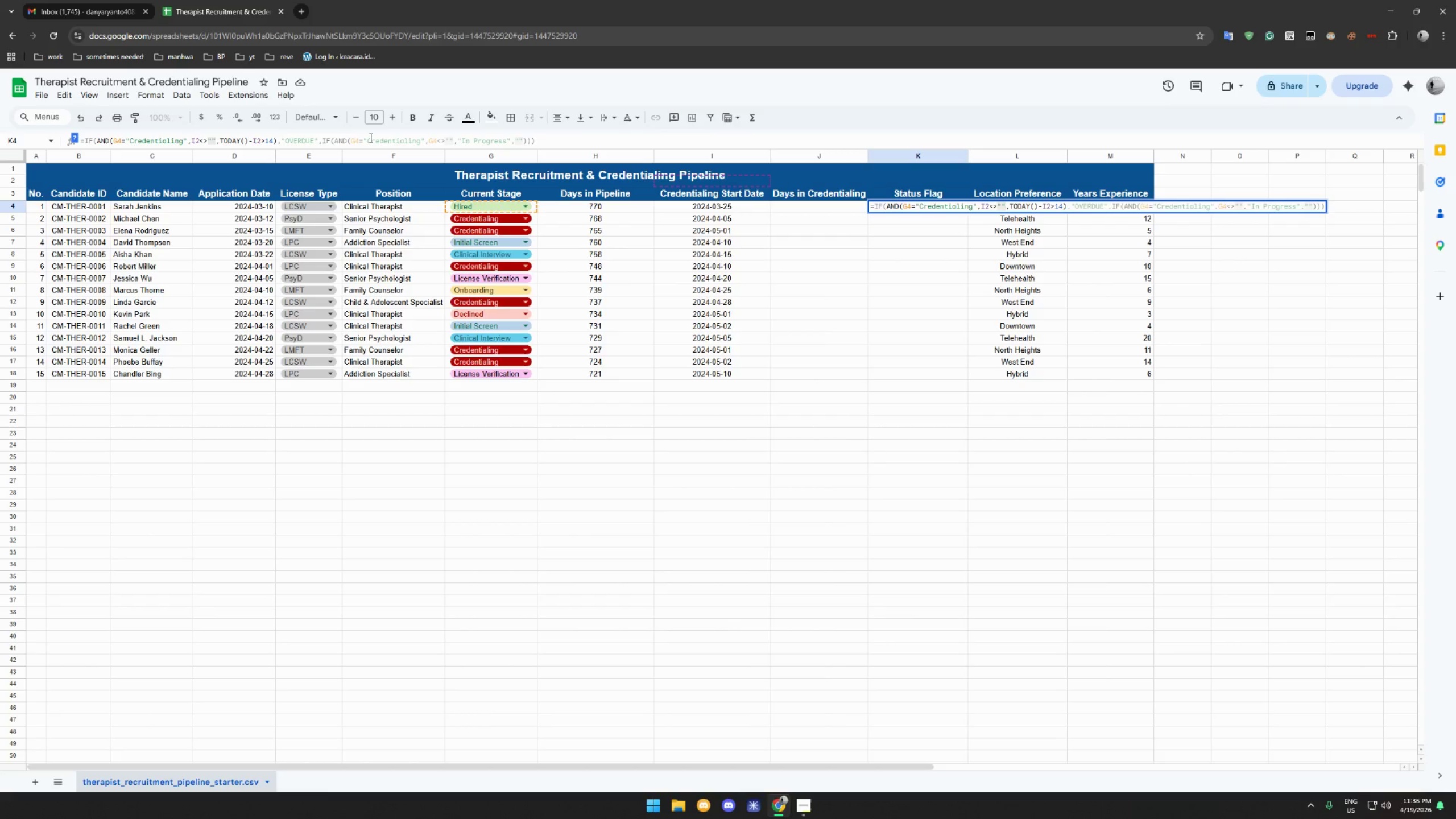 
left_click([399, 140])
 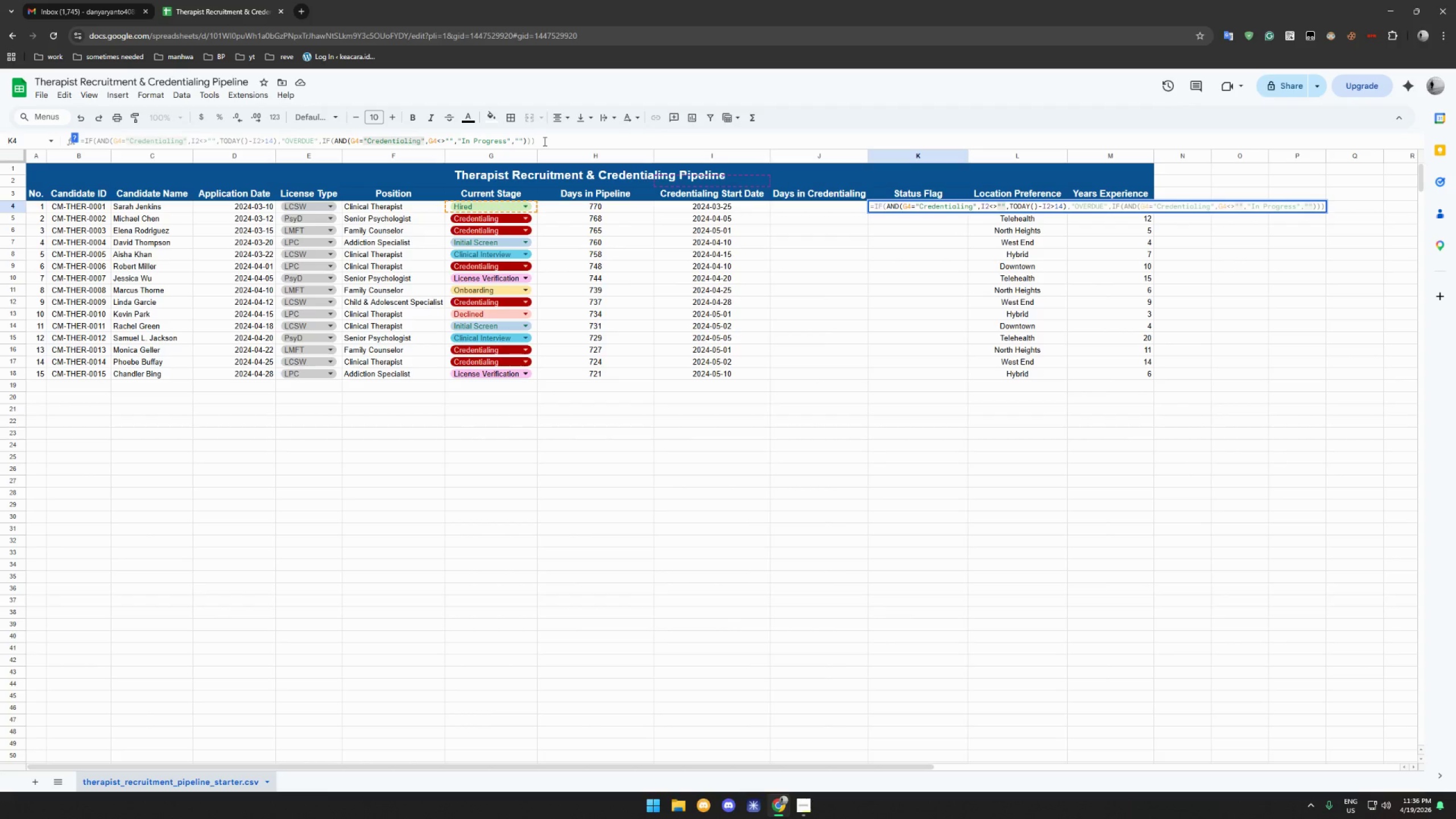 
left_click([544, 141])
 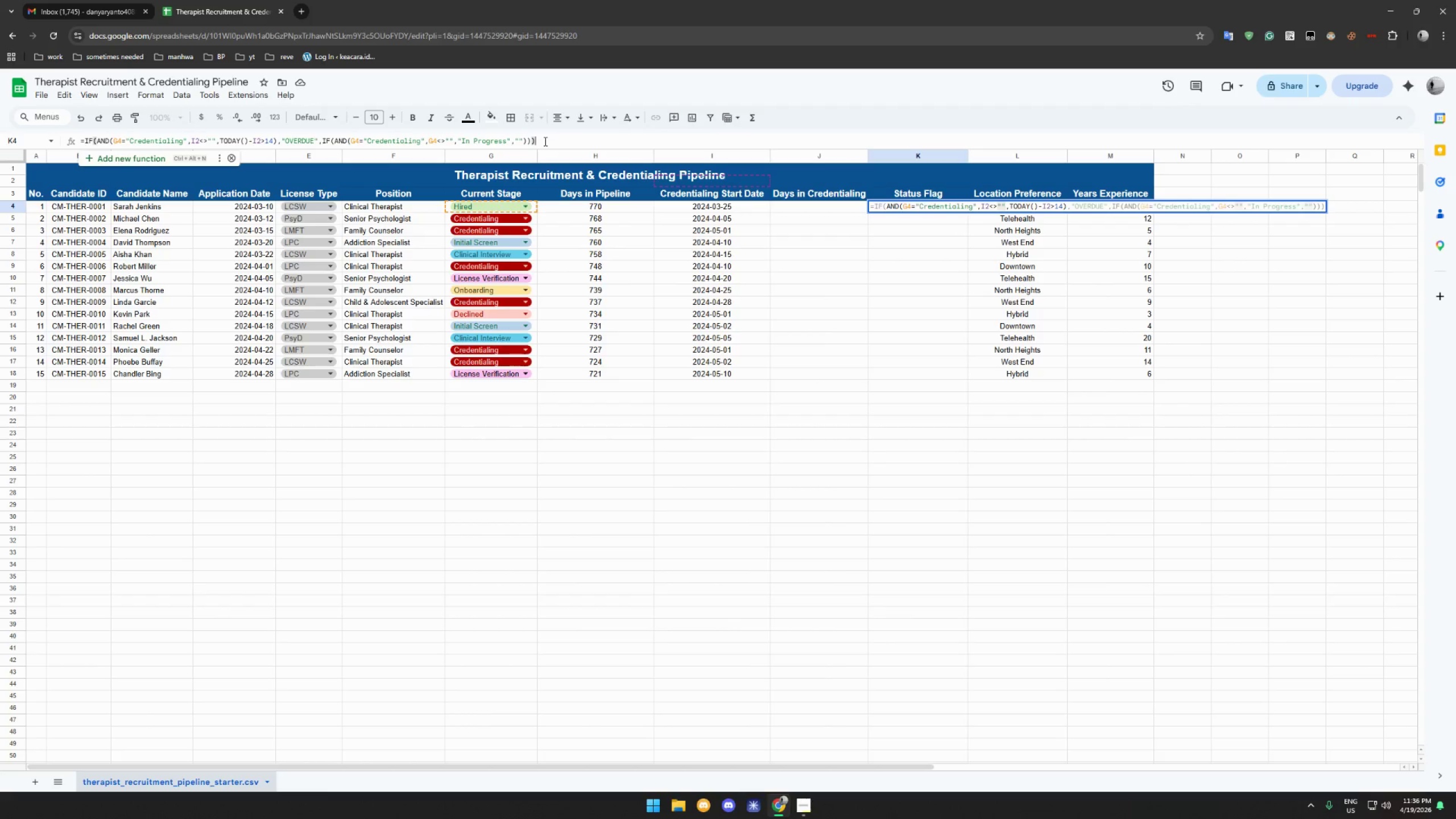 
key(Enter)
 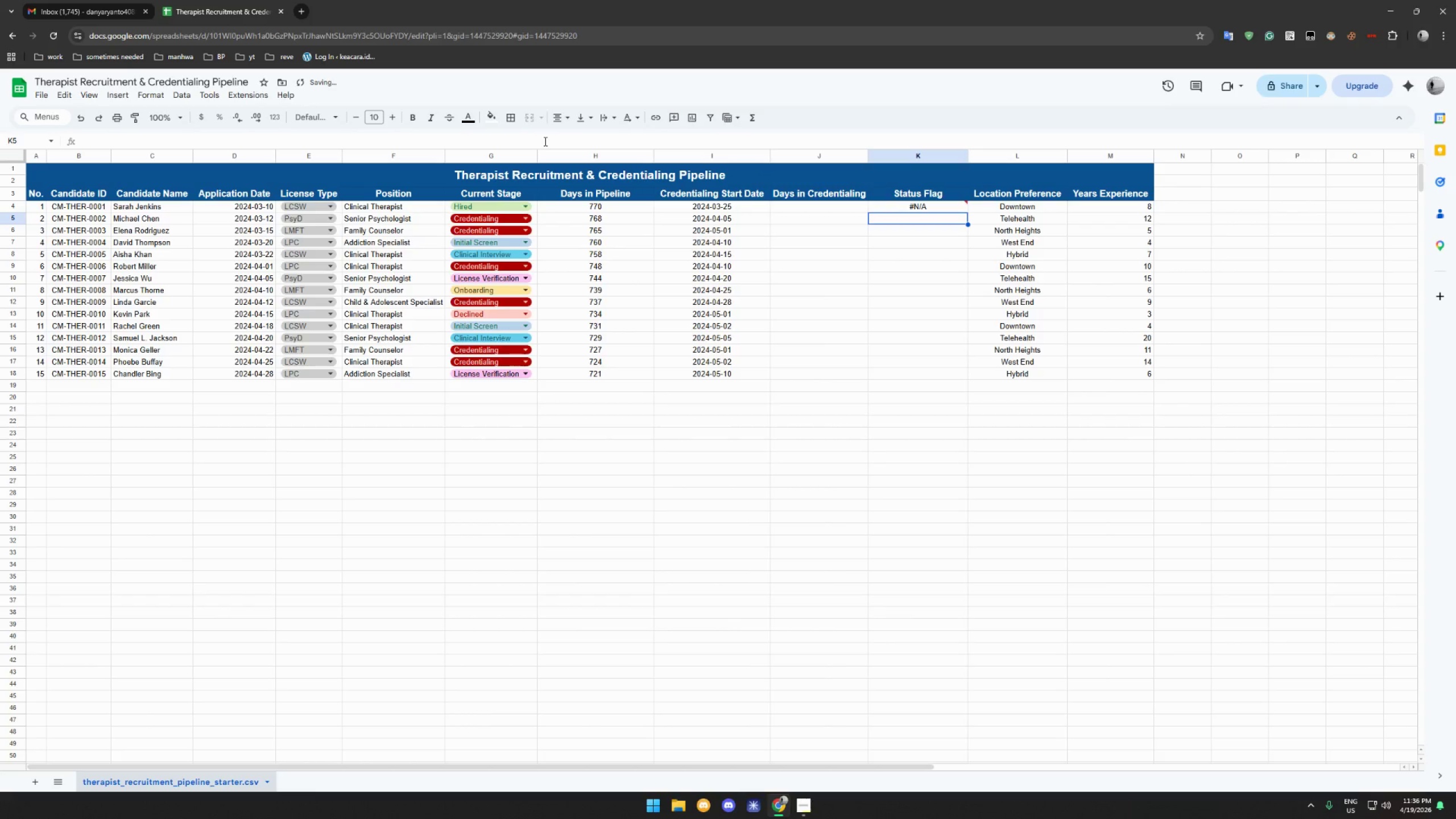 
left_click([544, 141])
 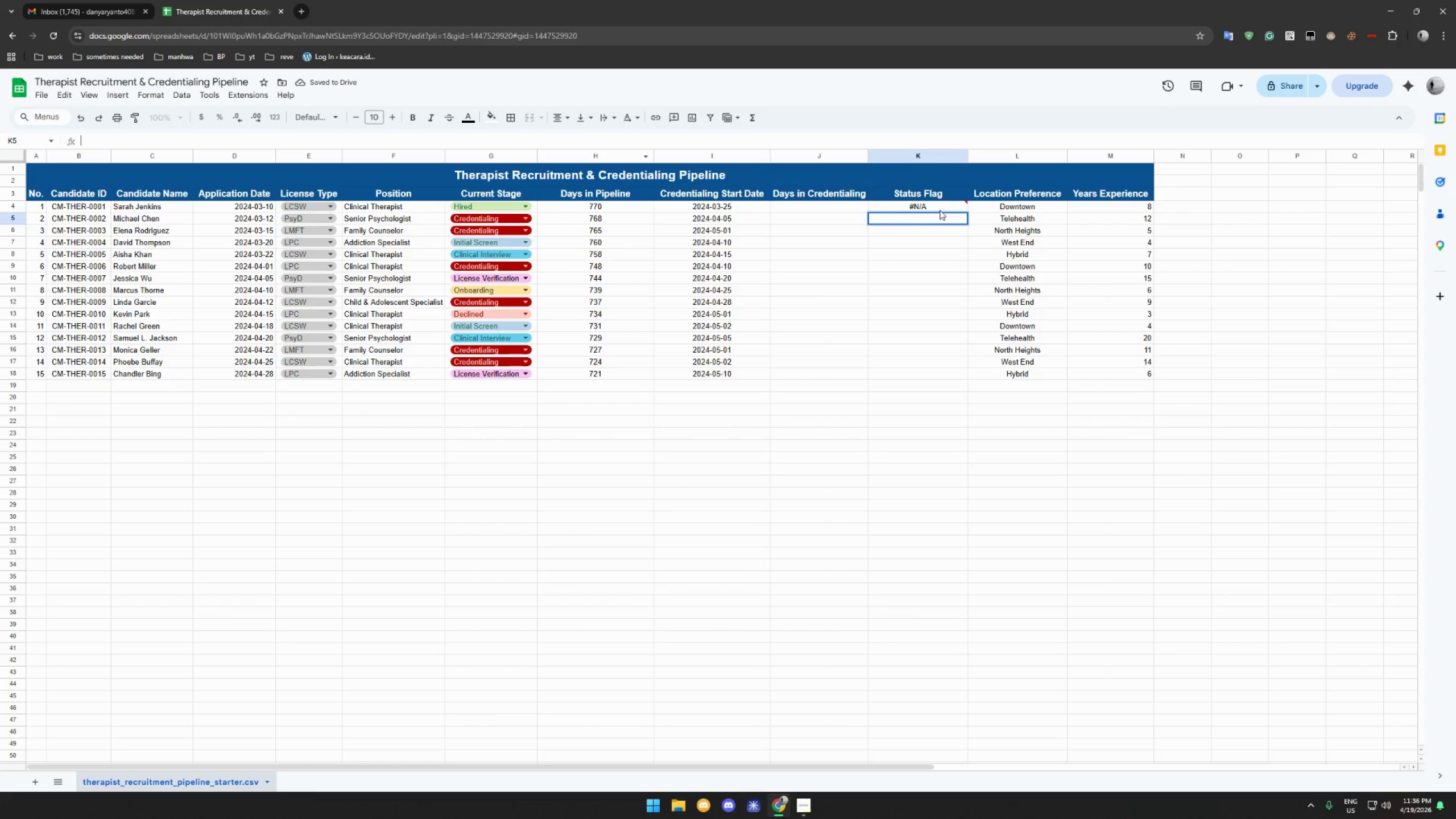 
left_click([933, 204])
 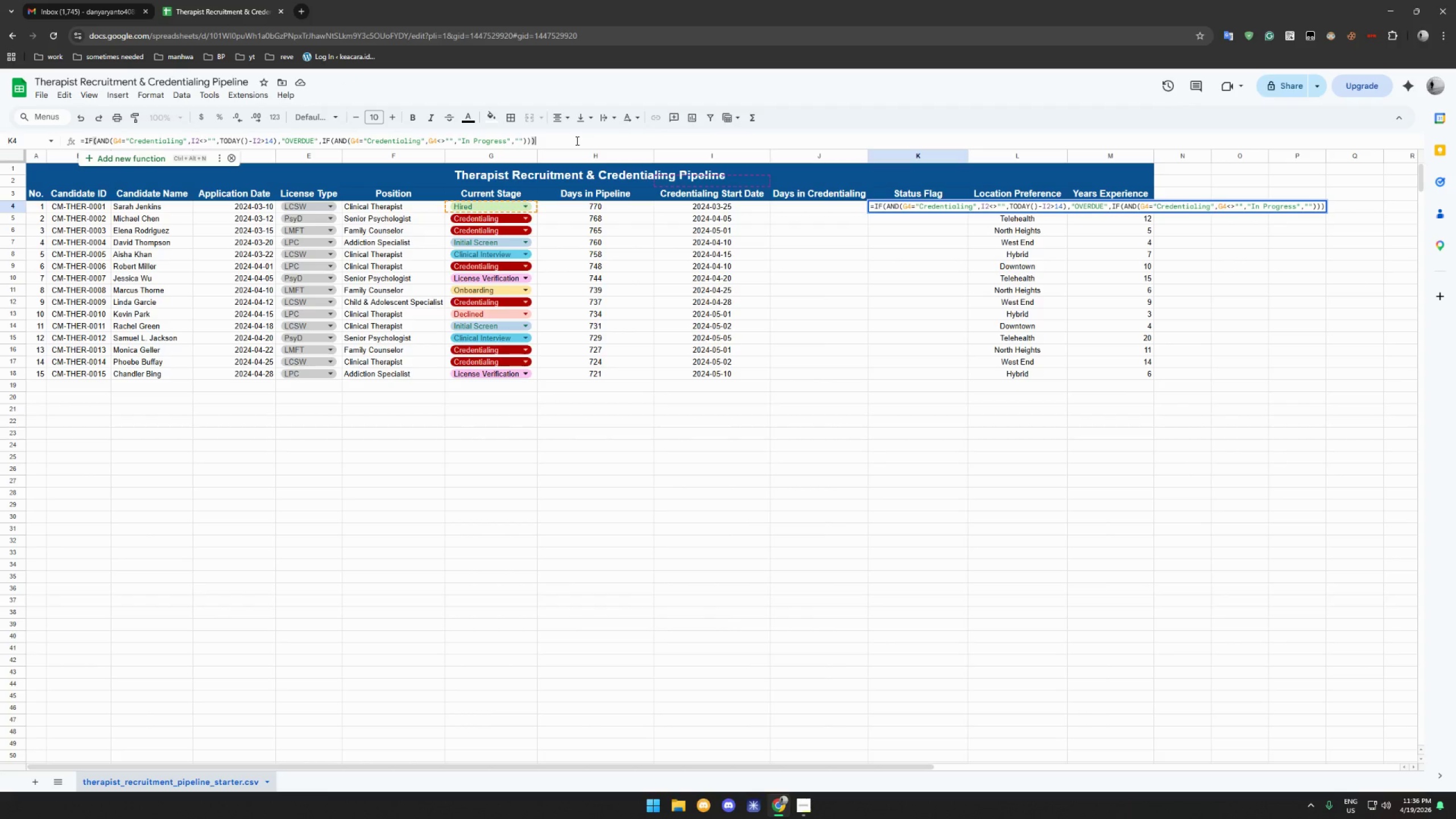 
key(Backspace)
 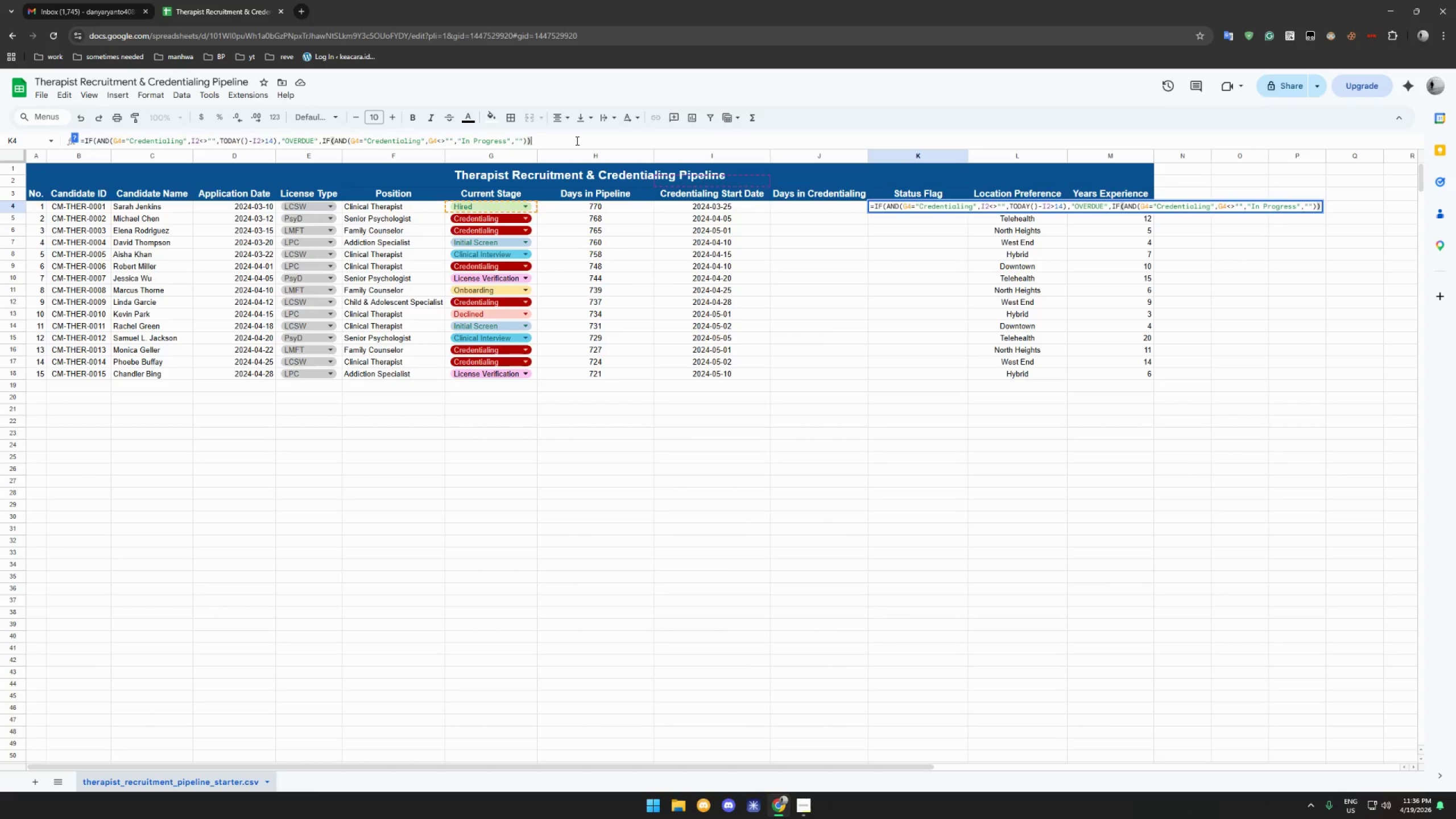 
key(Enter)
 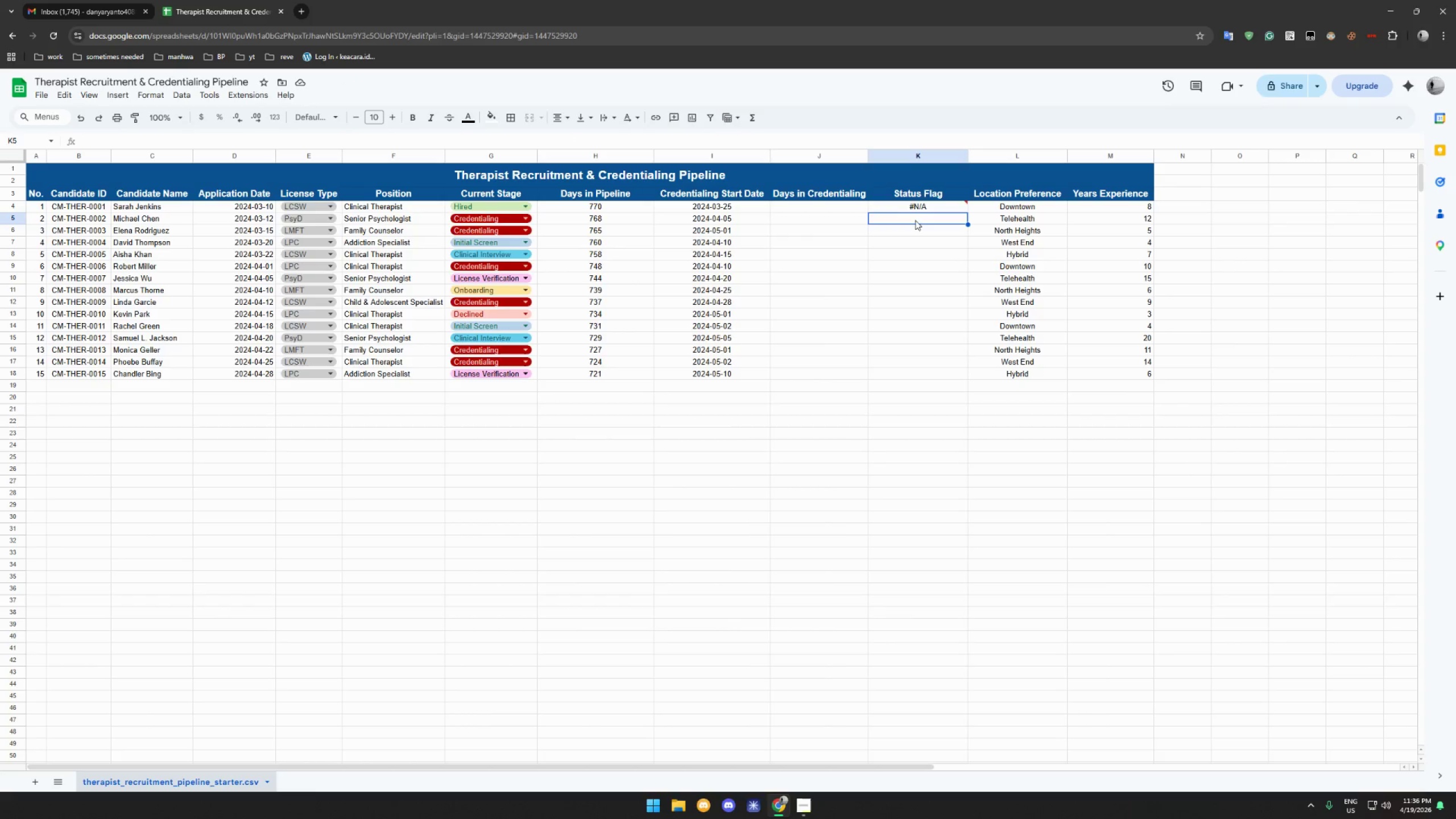 
left_click([911, 209])
 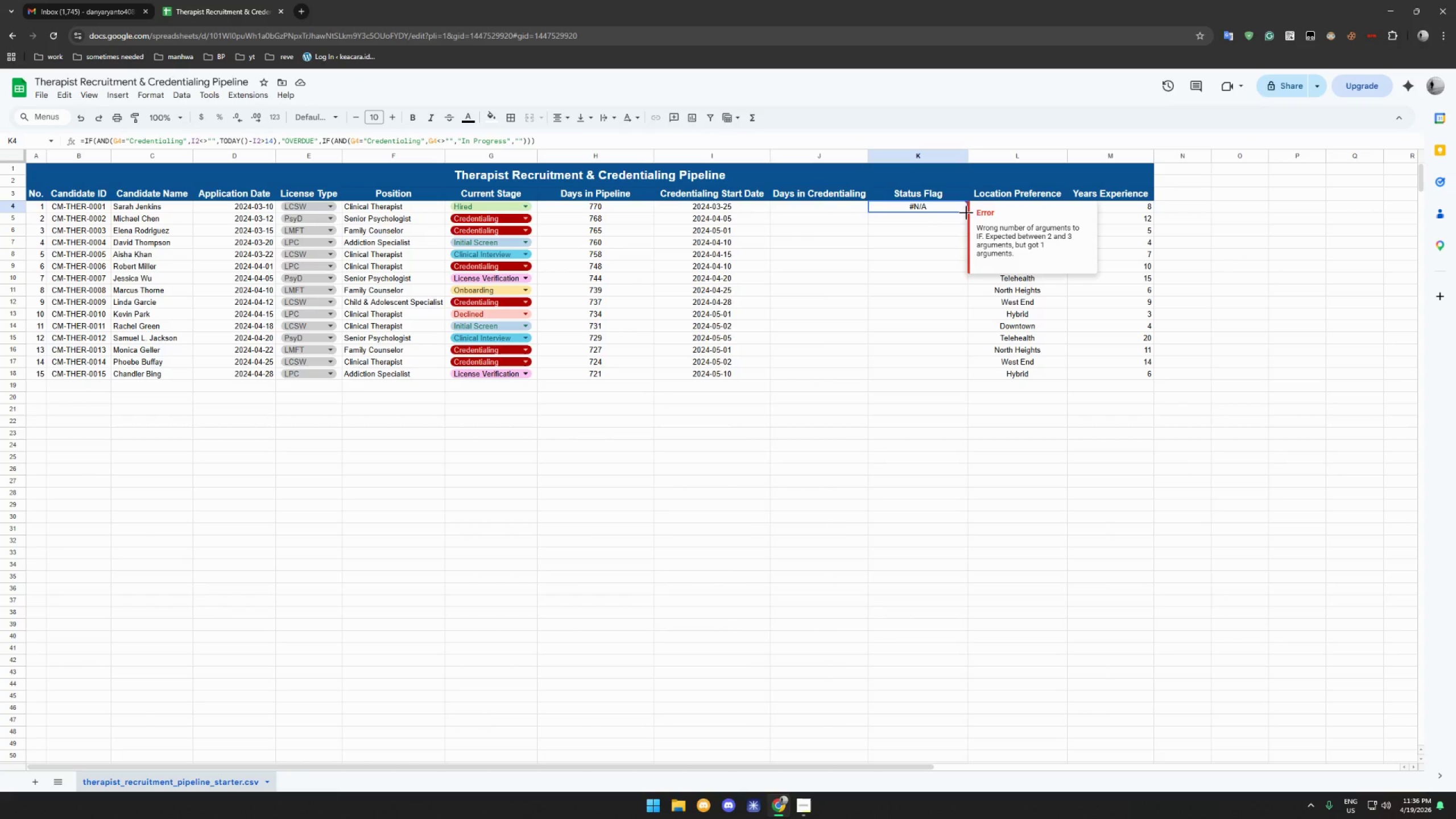 
left_click_drag(start_coordinate=[966, 212], to_coordinate=[949, 373])
 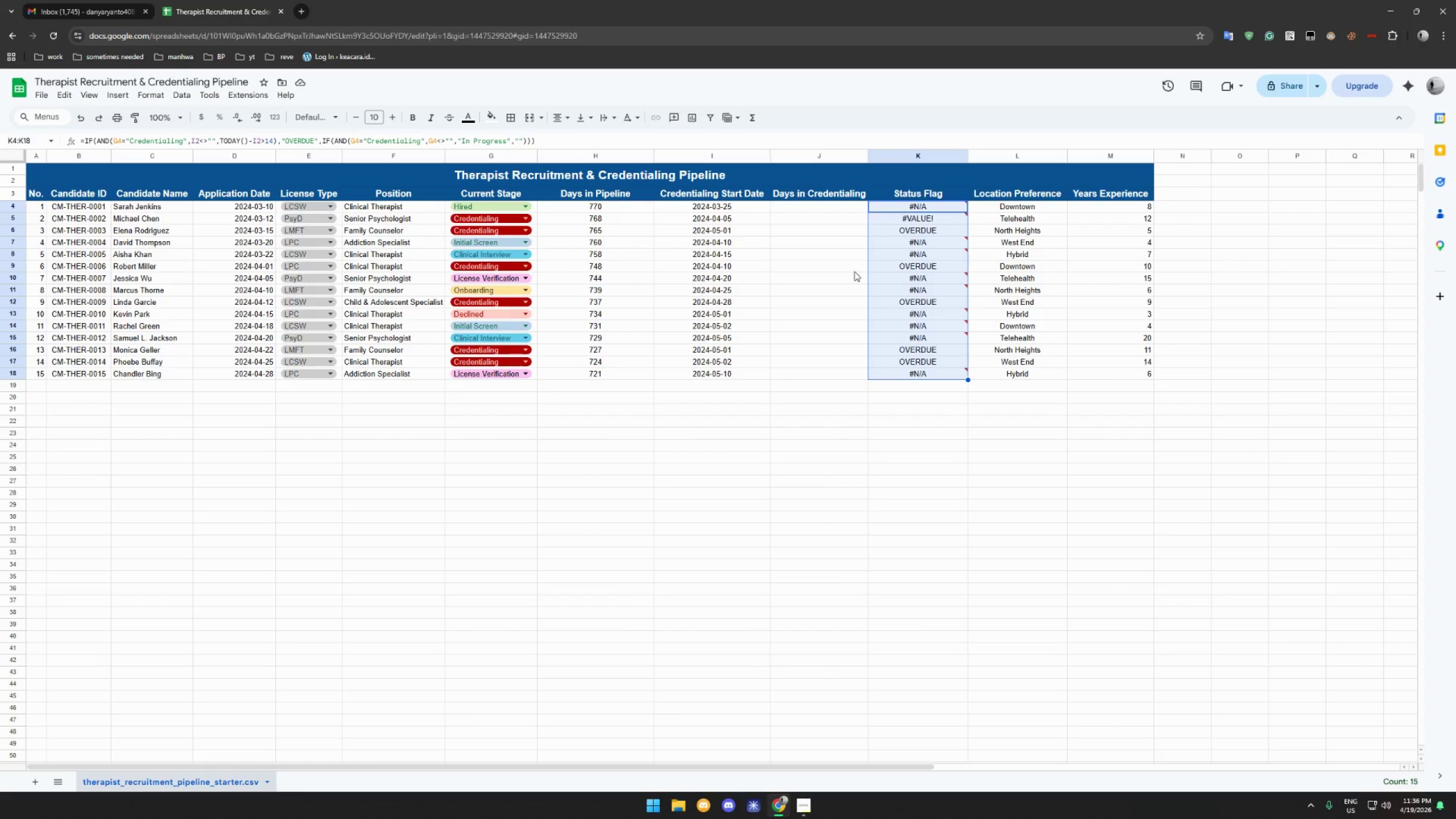 
wait(20.7)
 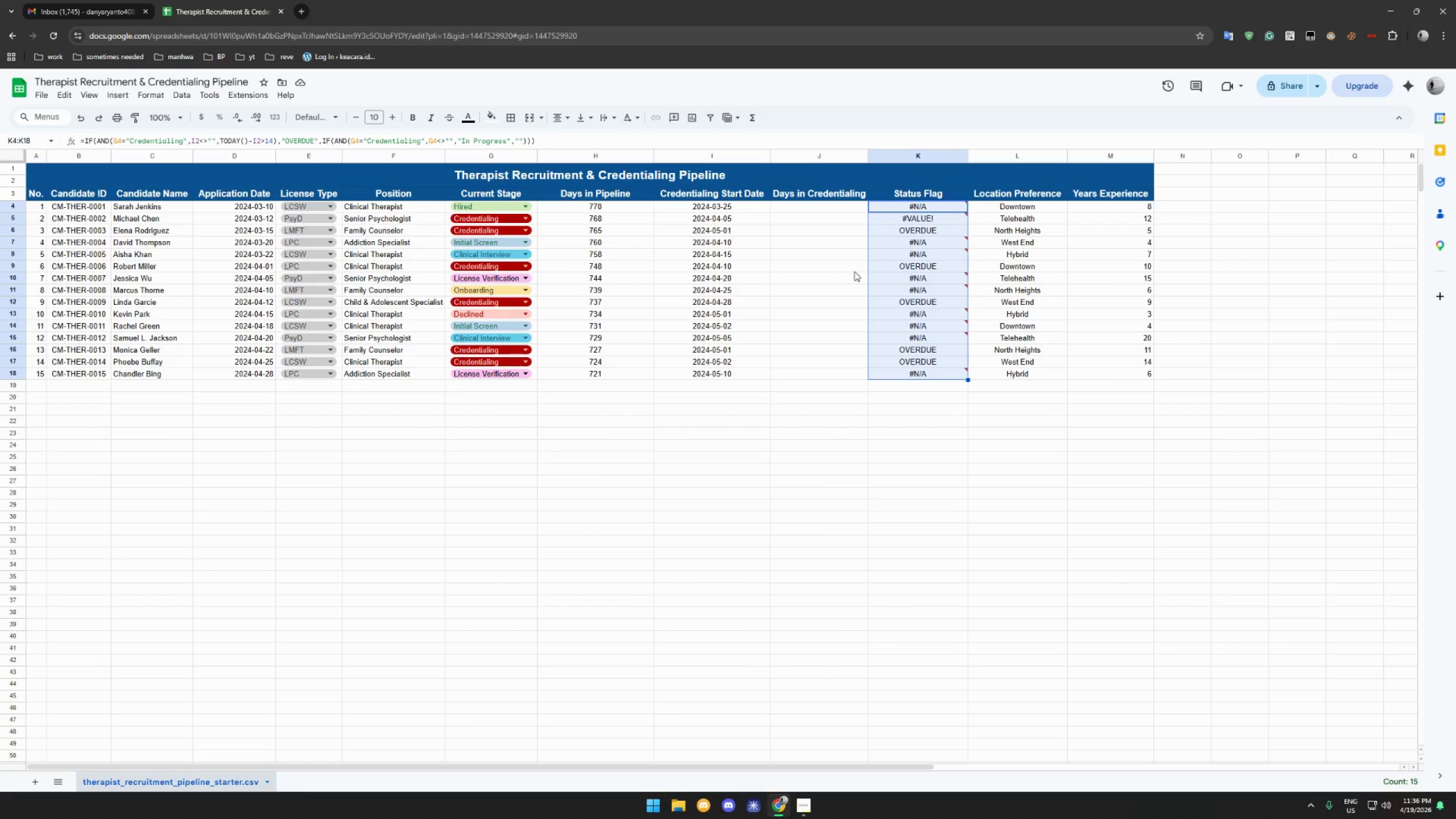 
mouse_move([907, 352])
 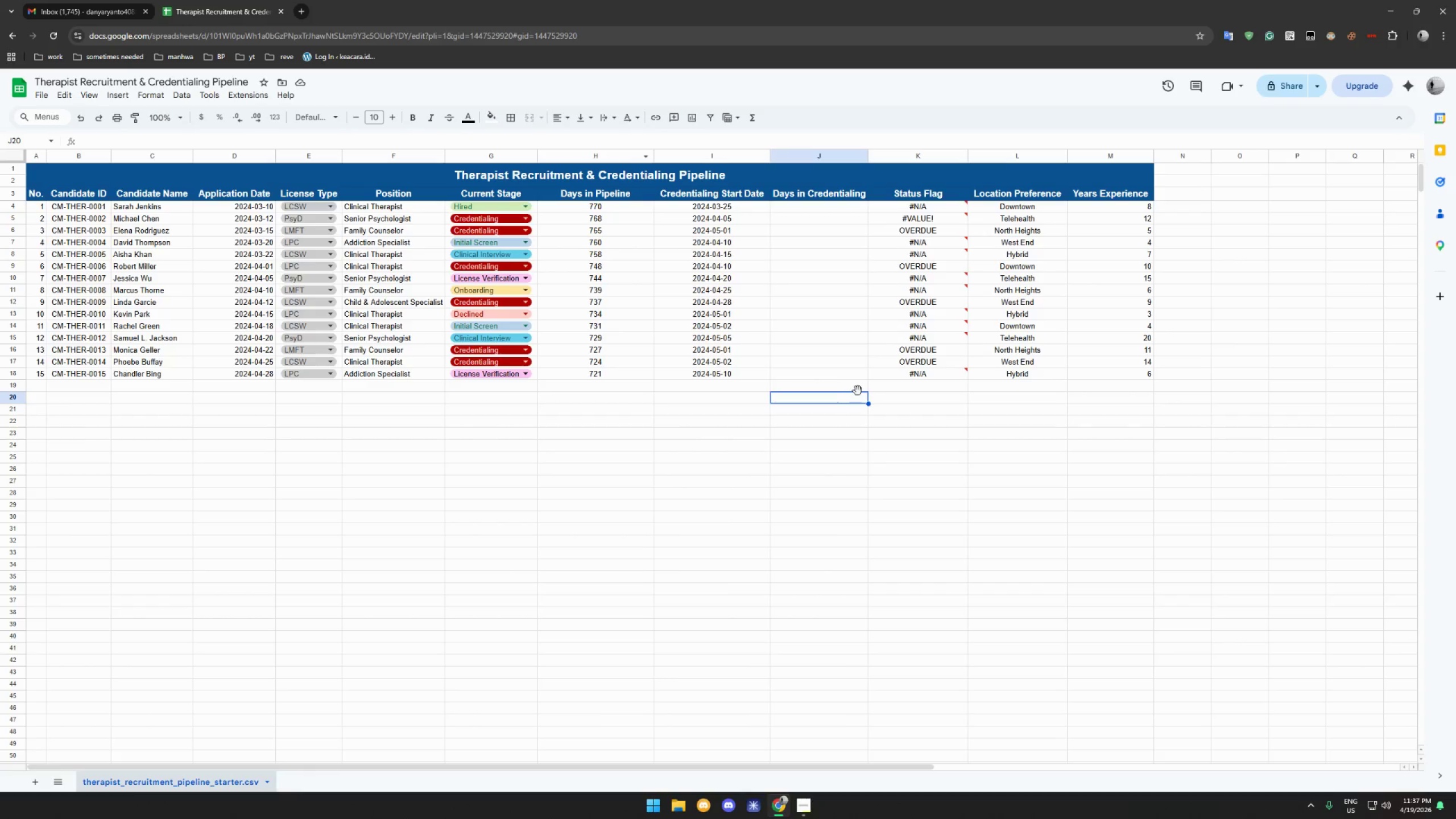 
wait(24.27)
 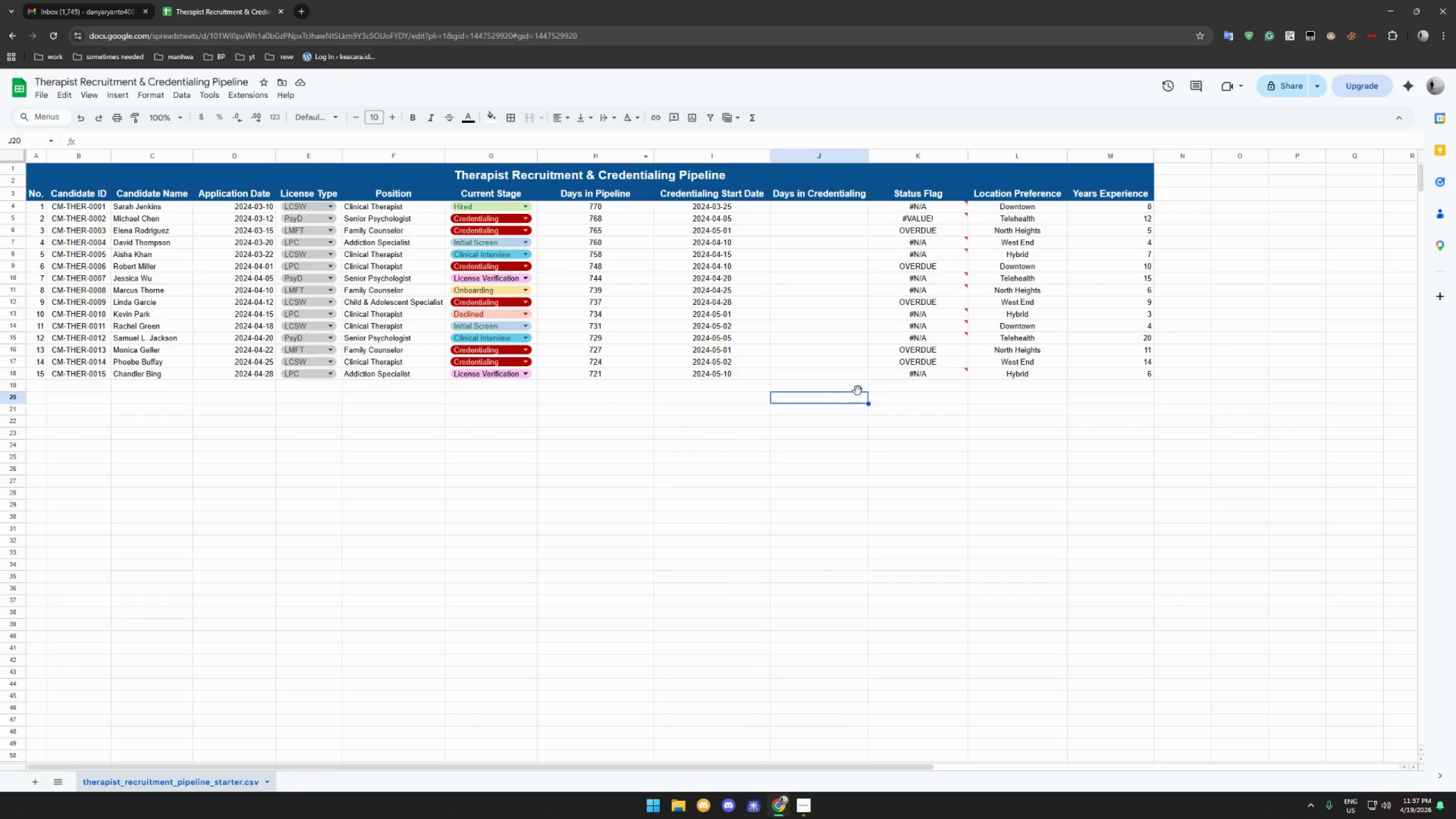 
left_click([935, 280])
 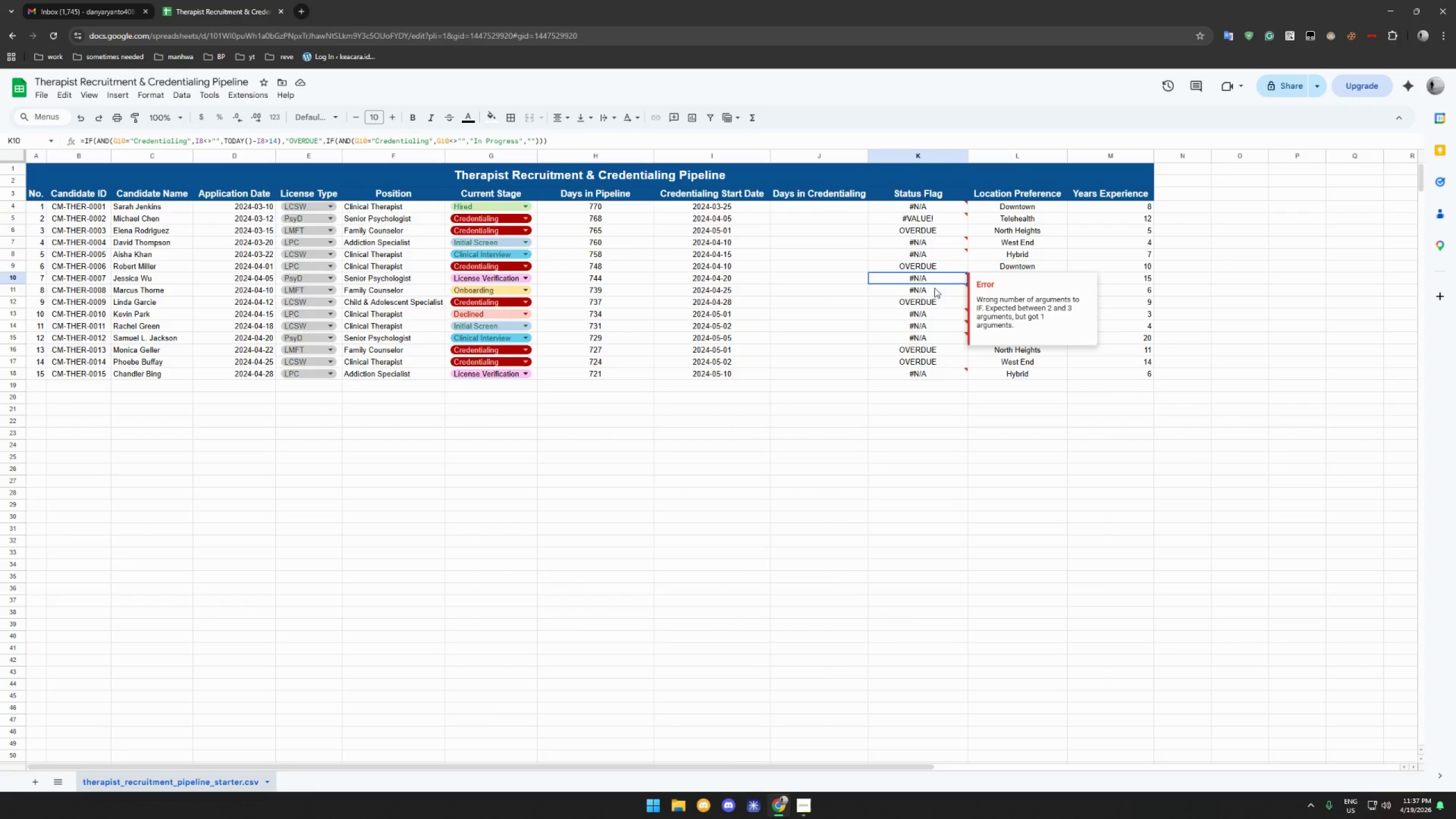 
left_click([932, 330])
 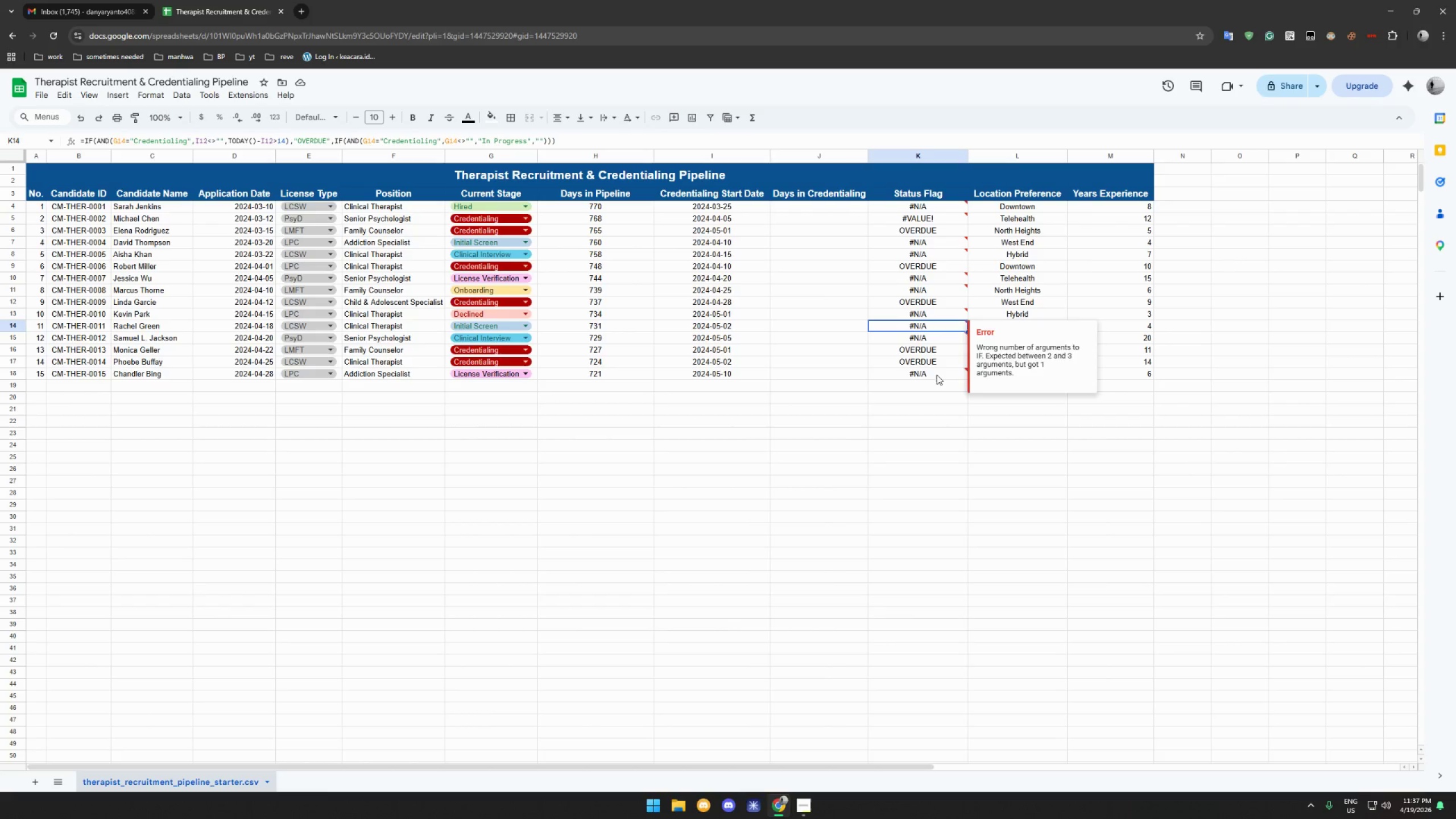 
left_click([937, 375])
 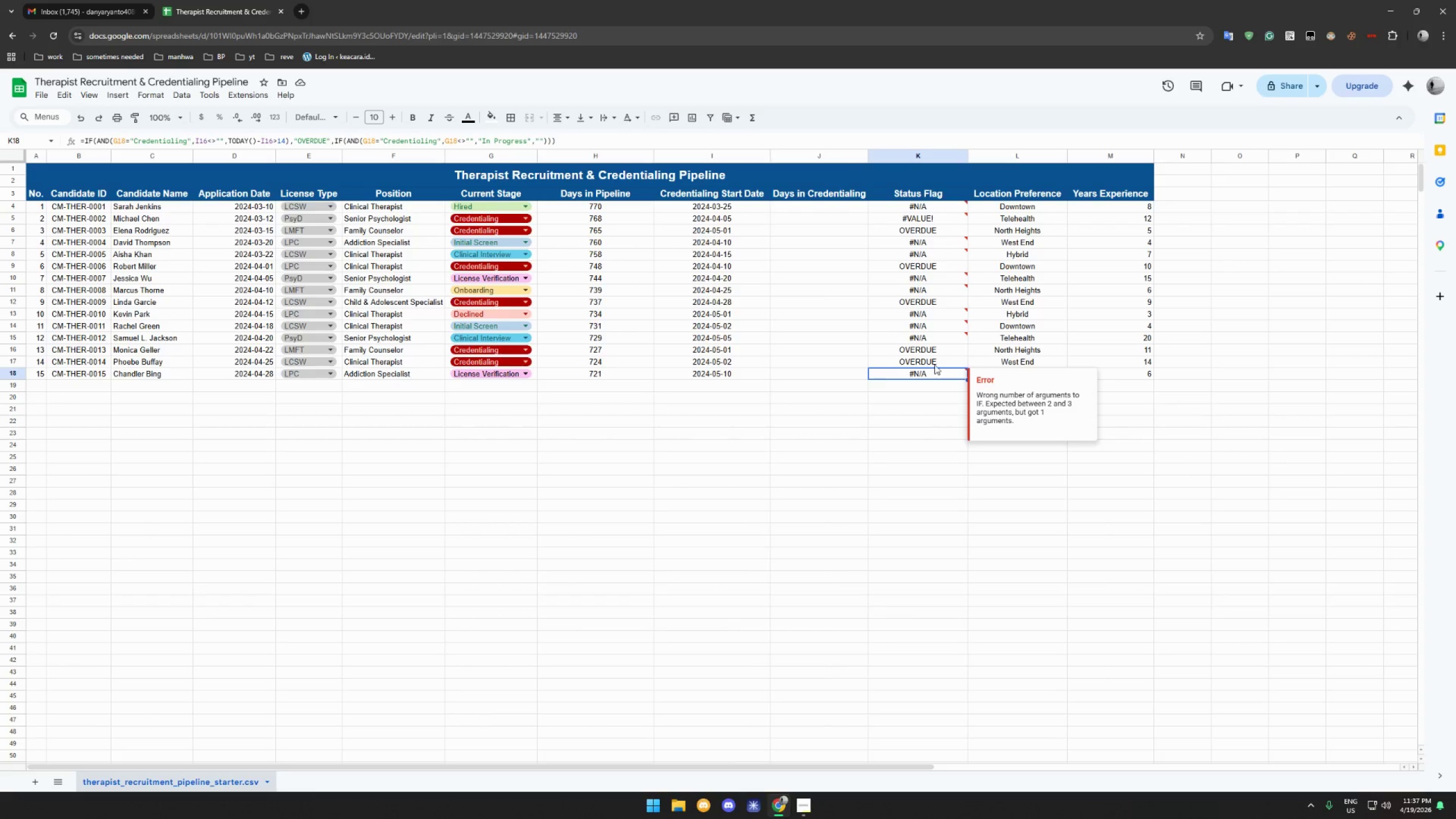 
mouse_move([919, 343])
 